 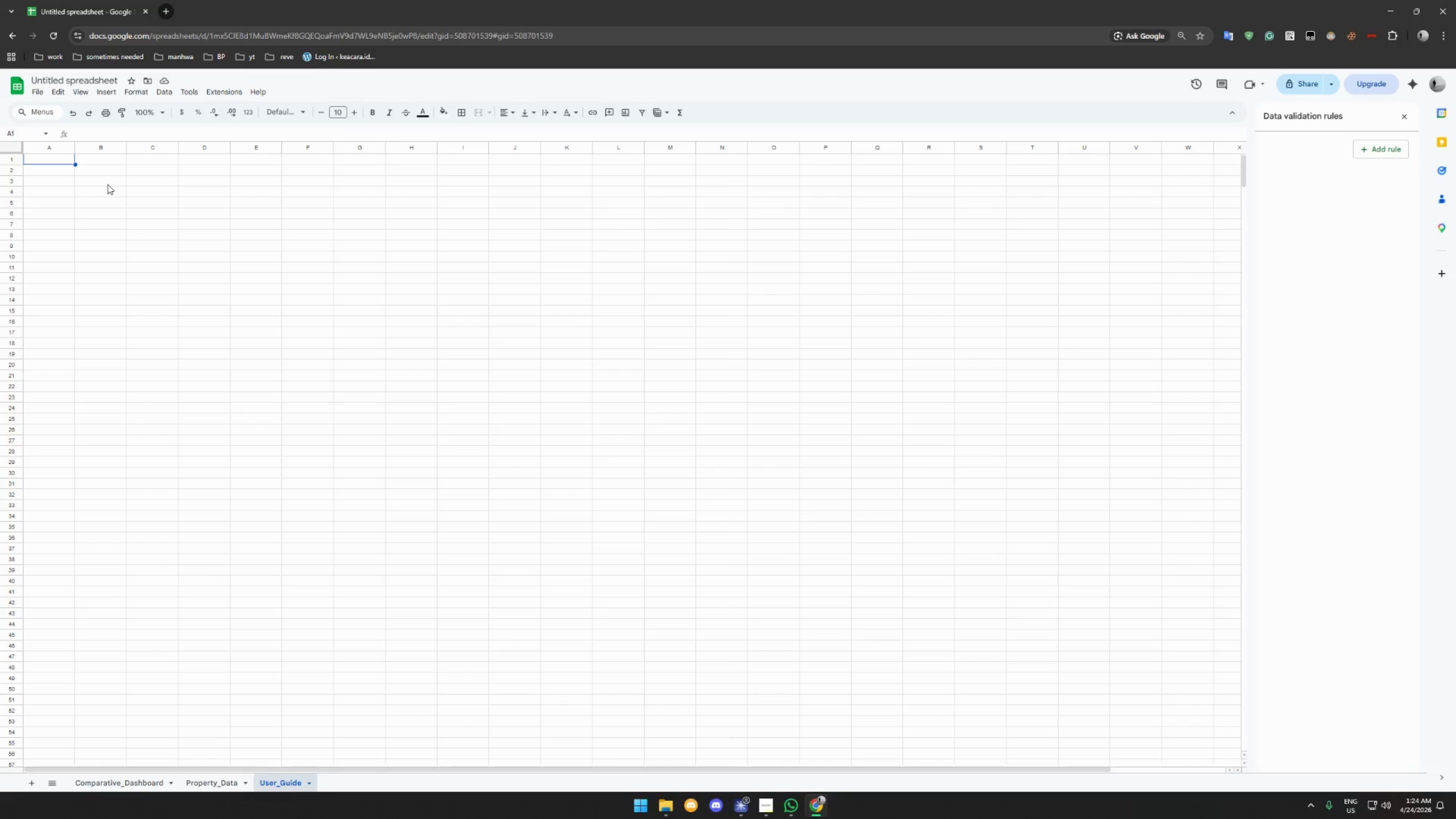 
left_click_drag(start_coordinate=[15, 166], to_coordinate=[15, 178])
 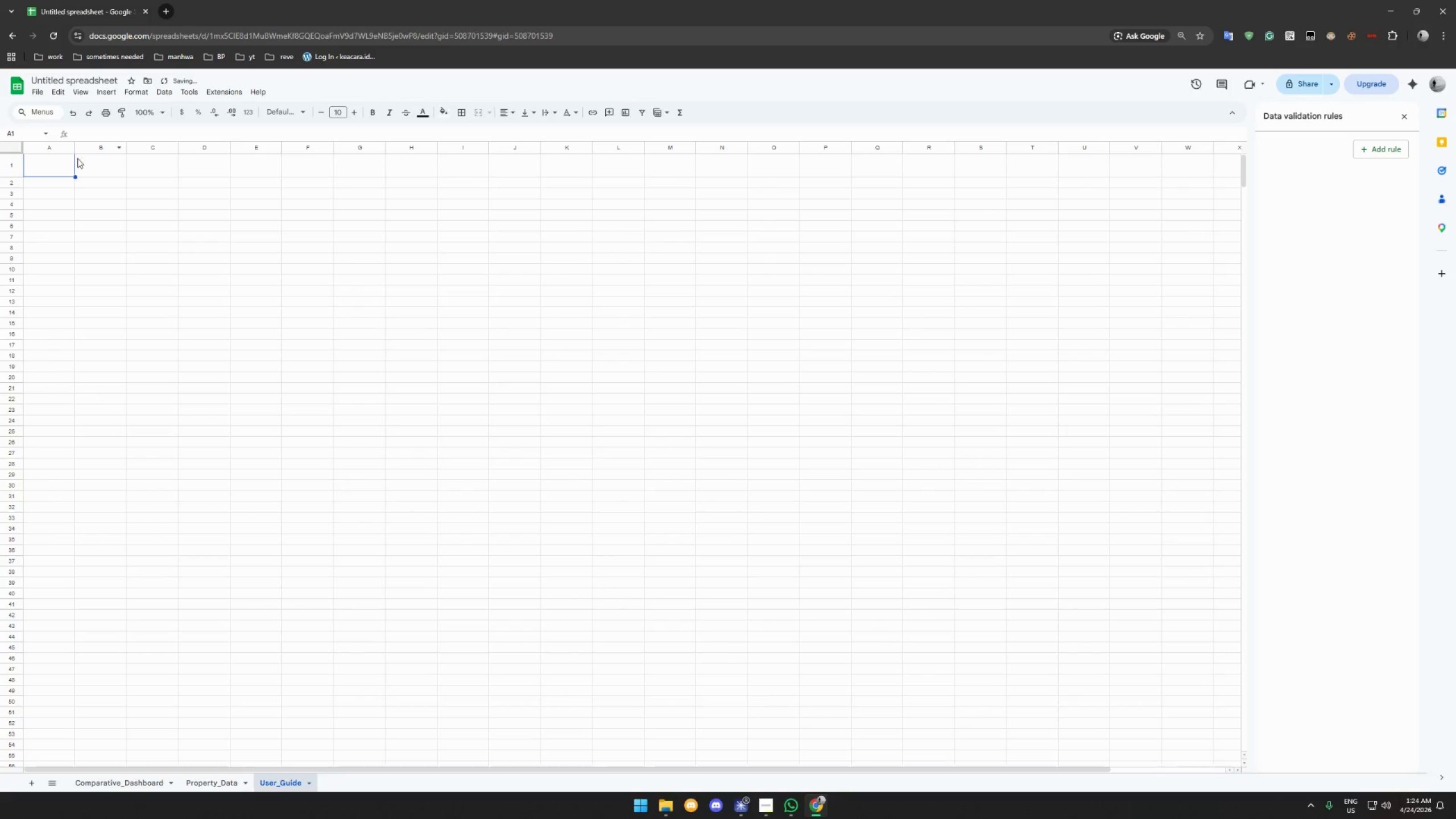 
left_click_drag(start_coordinate=[73, 160], to_coordinate=[199, 163])
 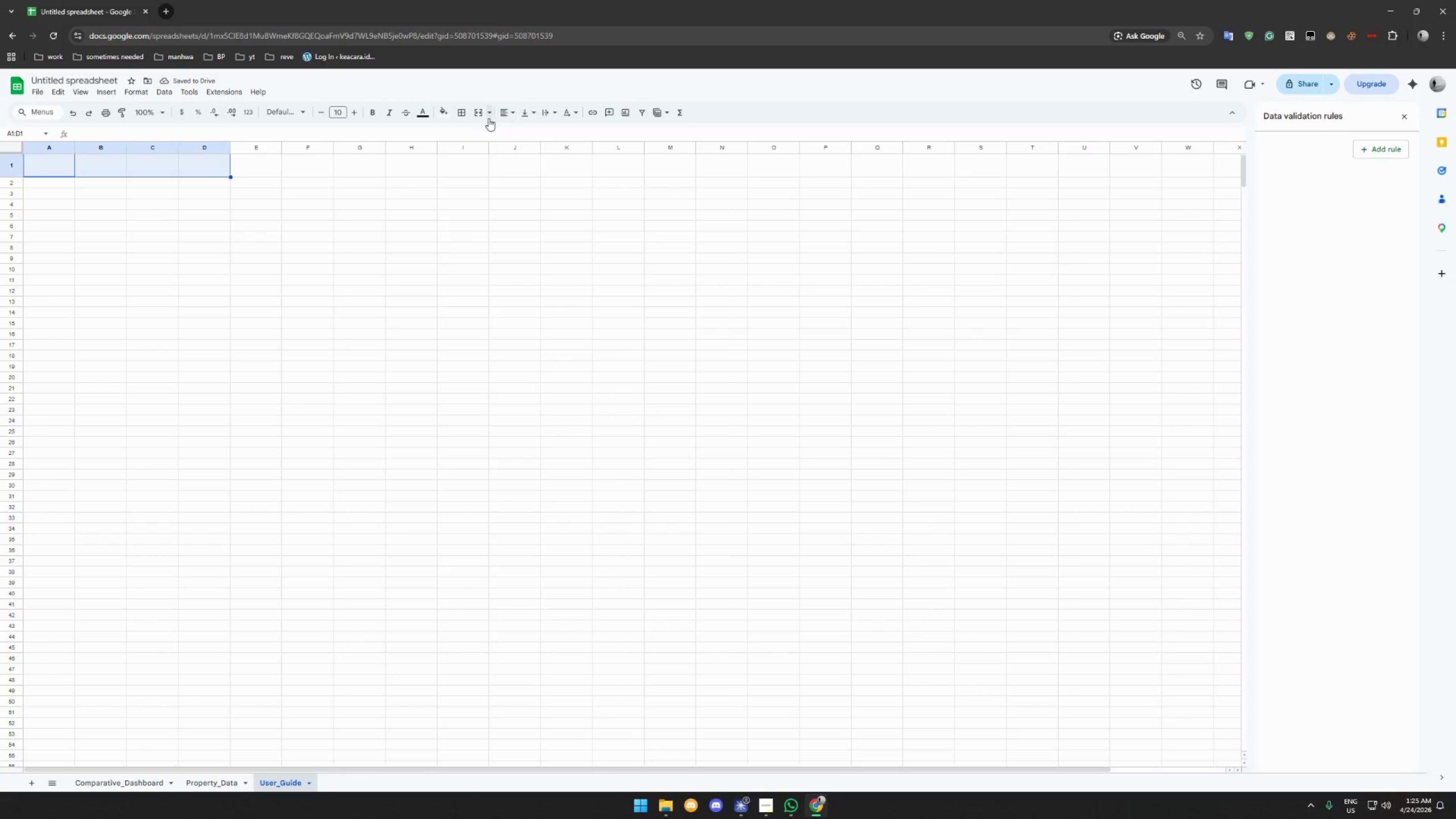 
left_click([476, 115])
 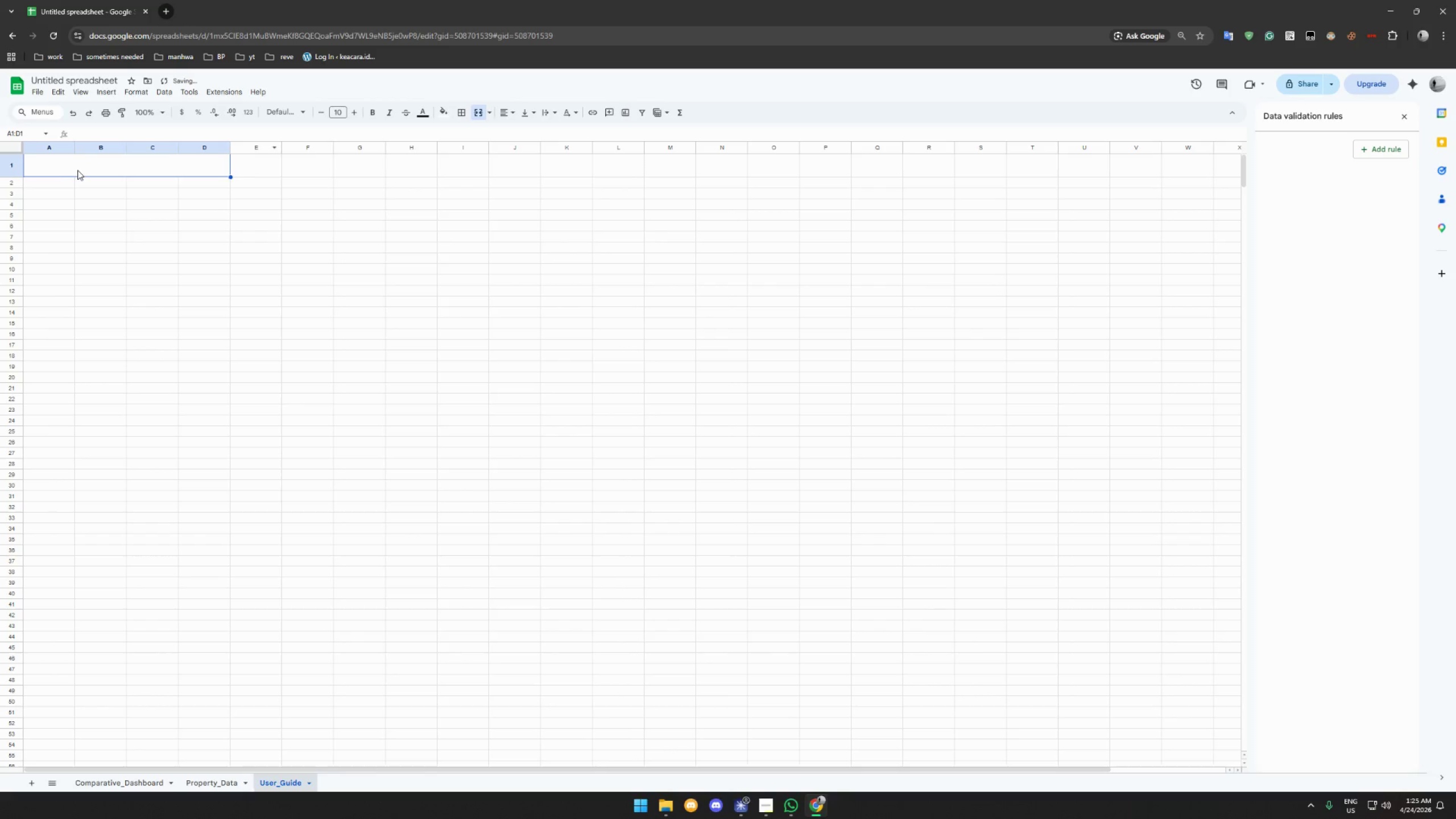 
type(BLUE HORIZON ESTATES - USER GIU)
key(Backspace)
key(Backspace)
type(UIDE)
 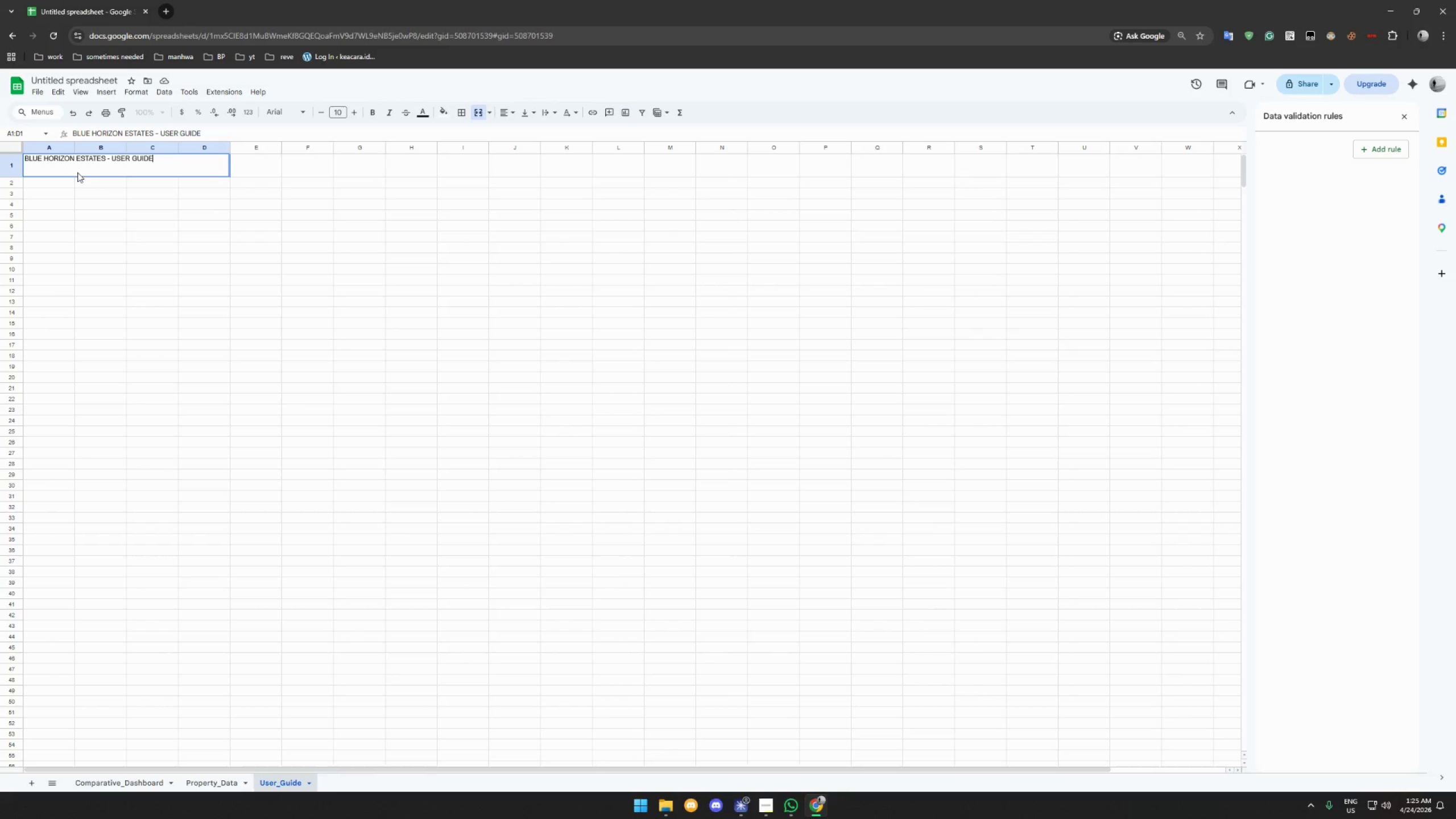 
left_click([78, 185])
 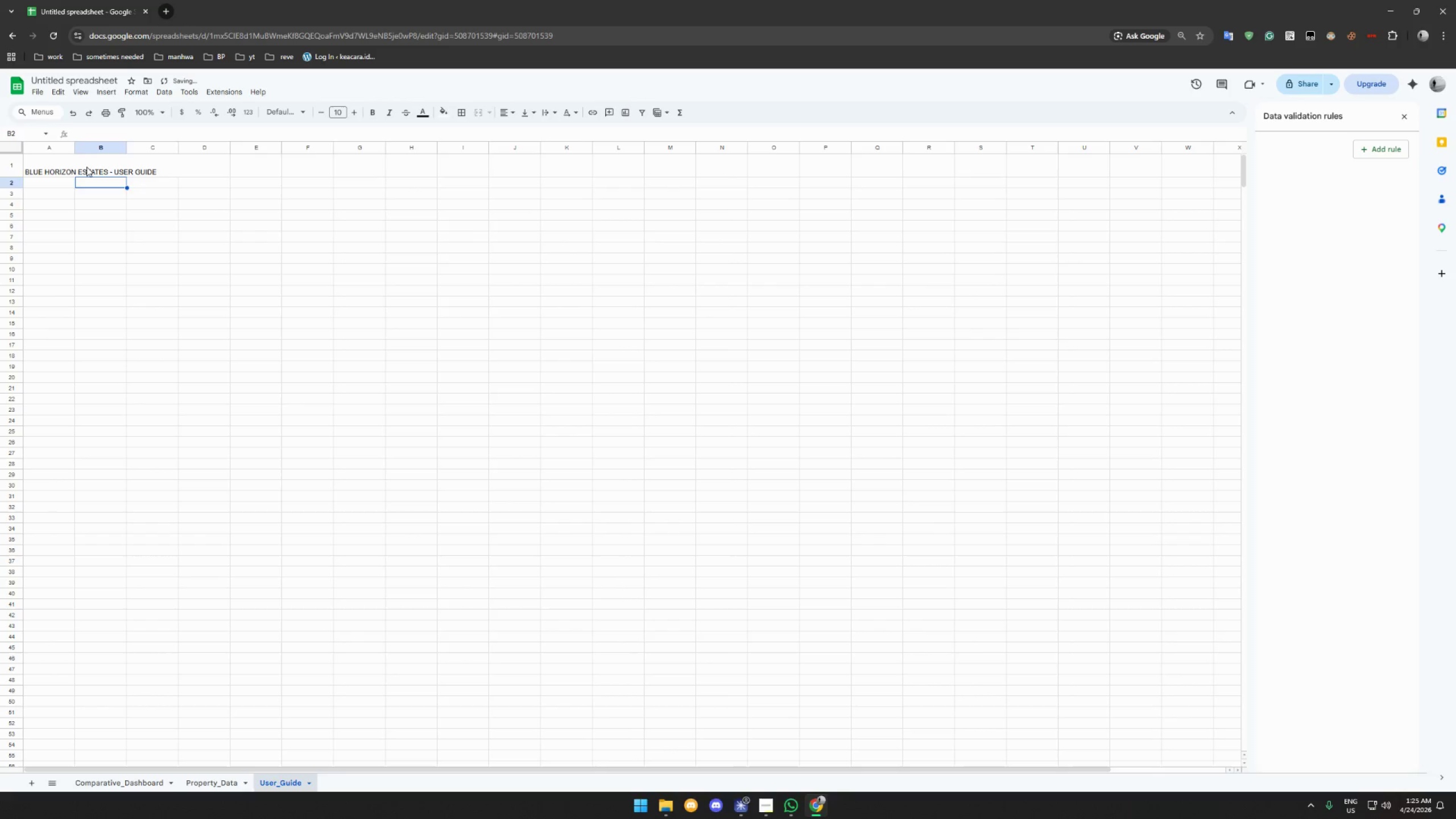 
left_click([86, 167])
 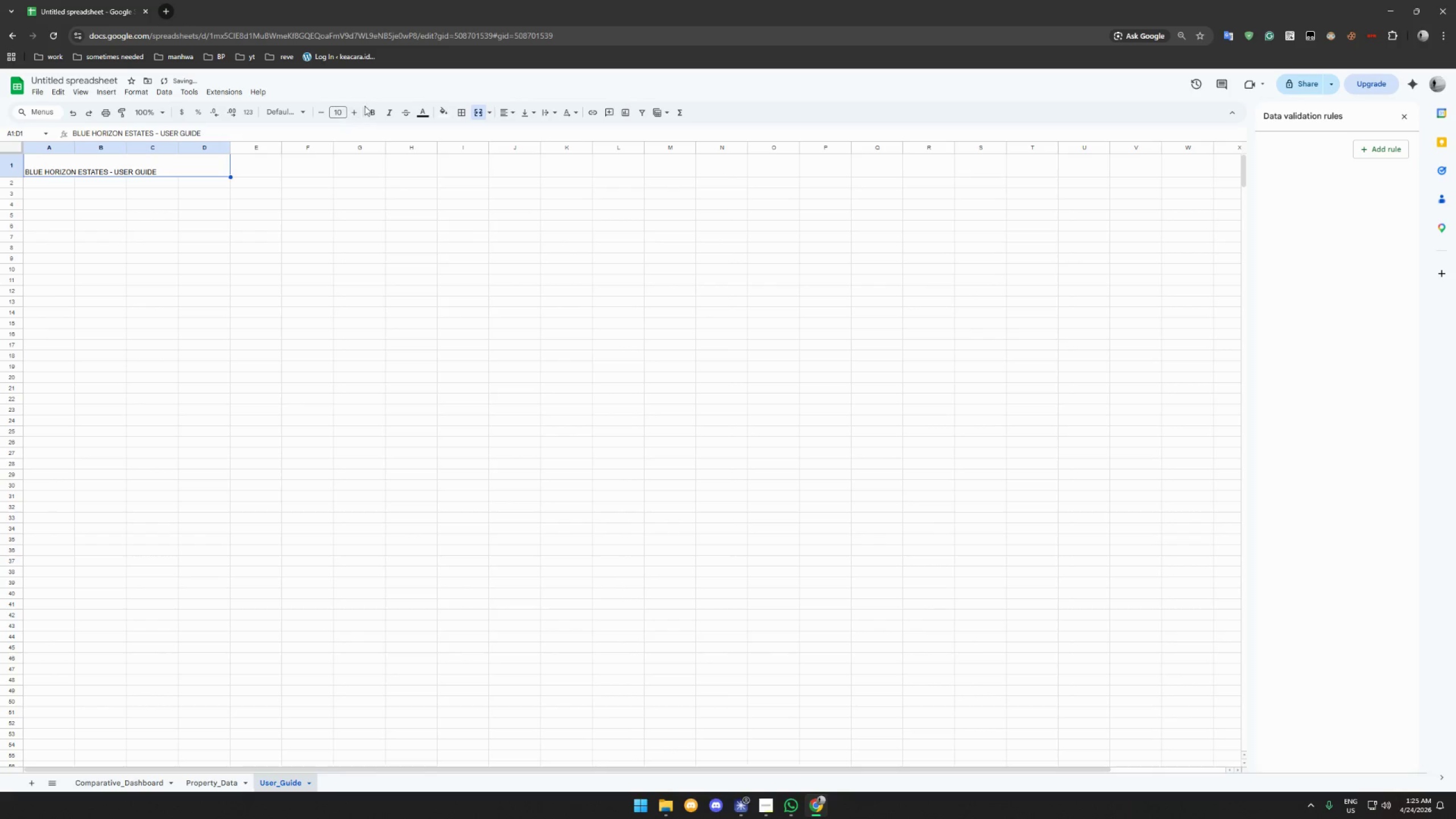 
left_click([367, 113])
 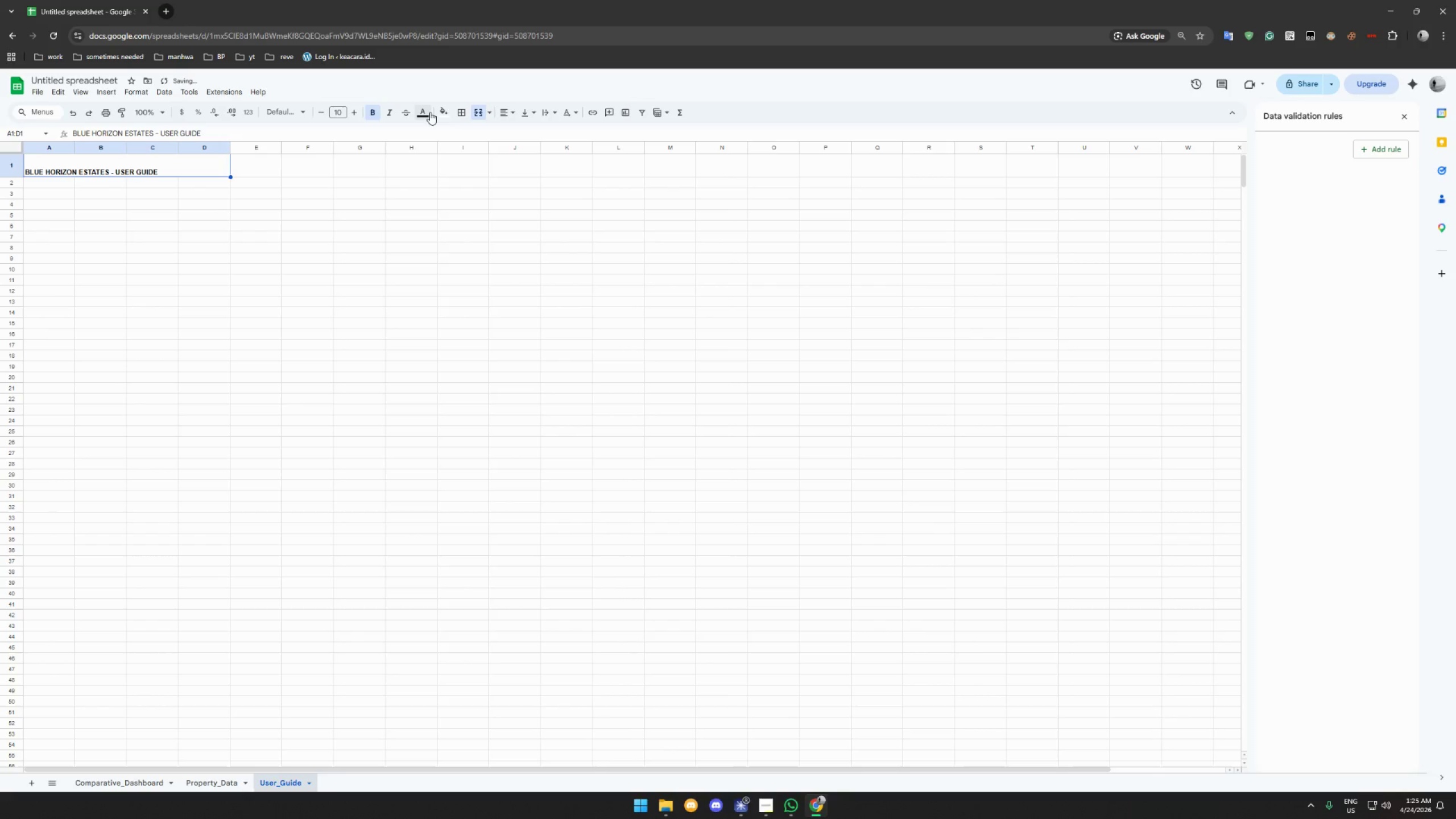 
left_click([428, 112])
 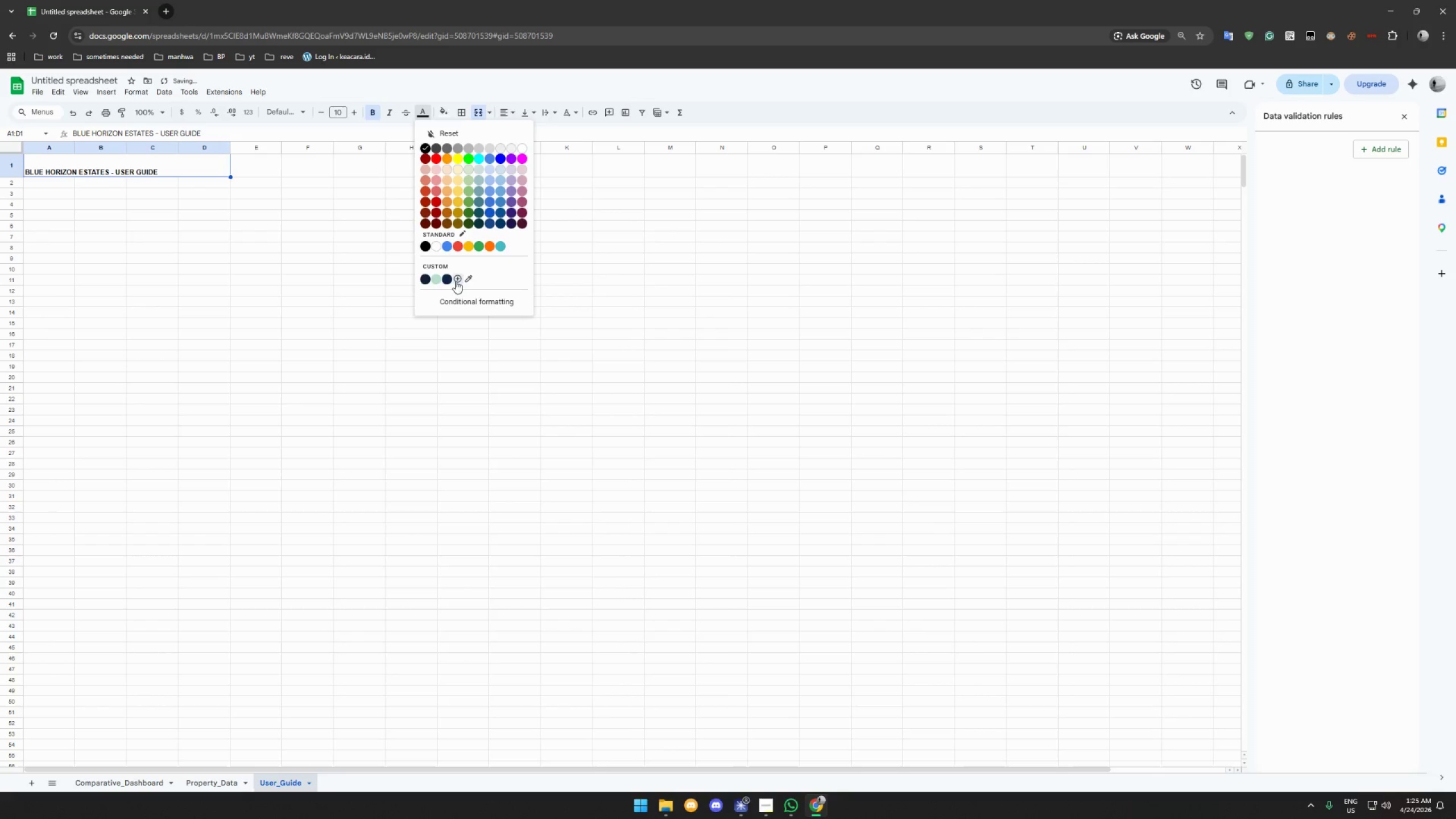 
left_click([449, 278])
 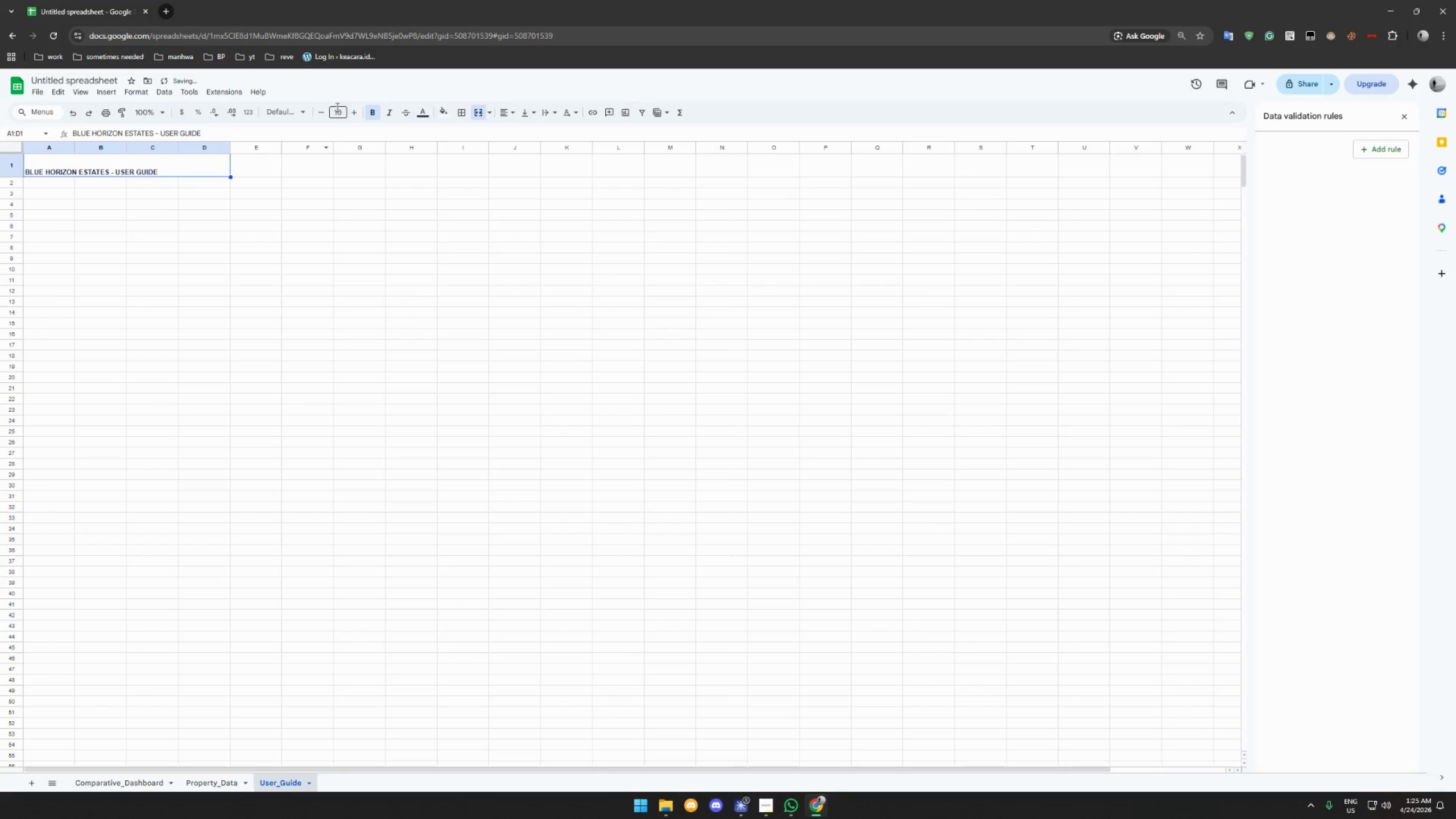 
double_click([354, 114])
 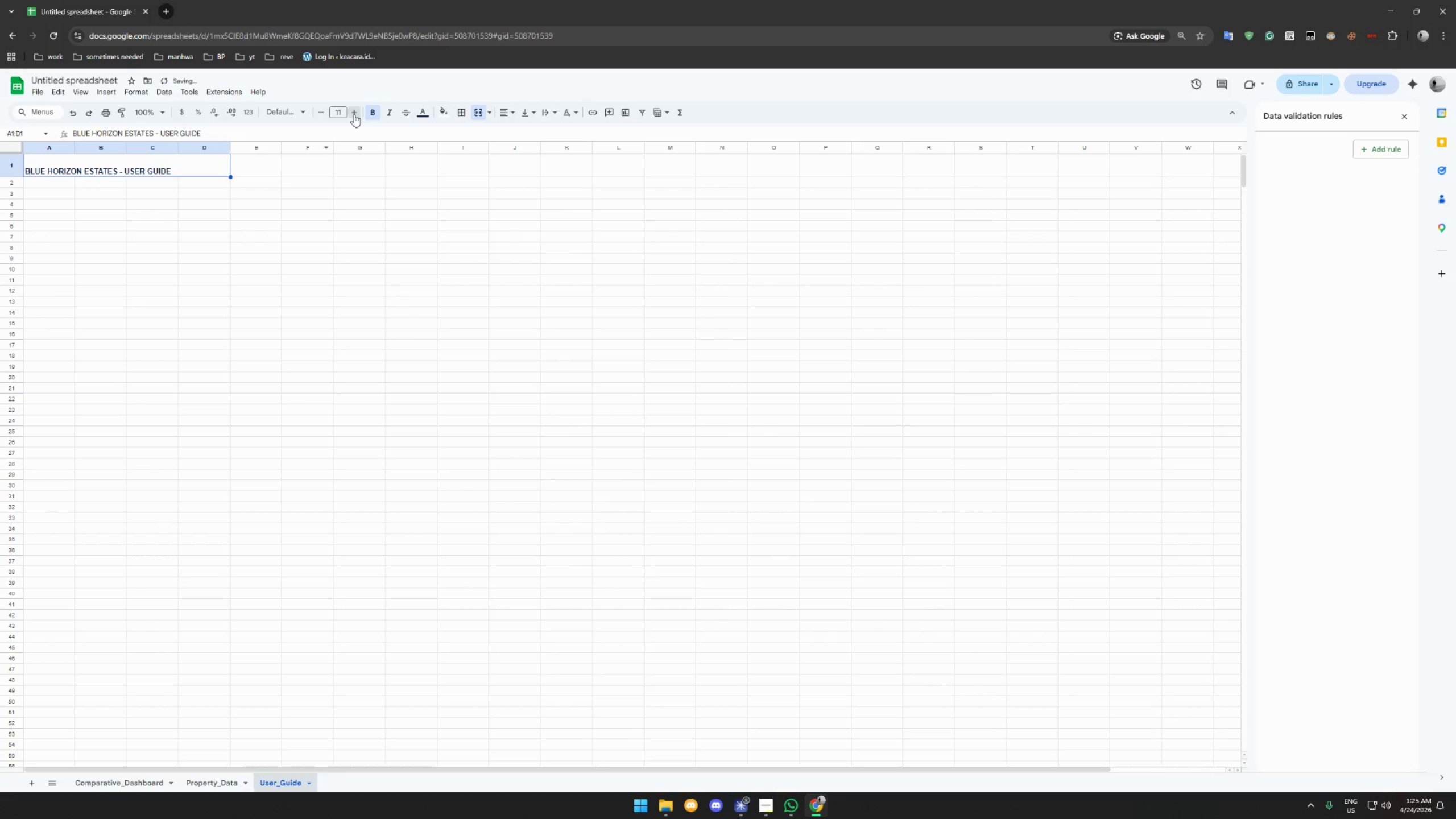 
triple_click([354, 114])
 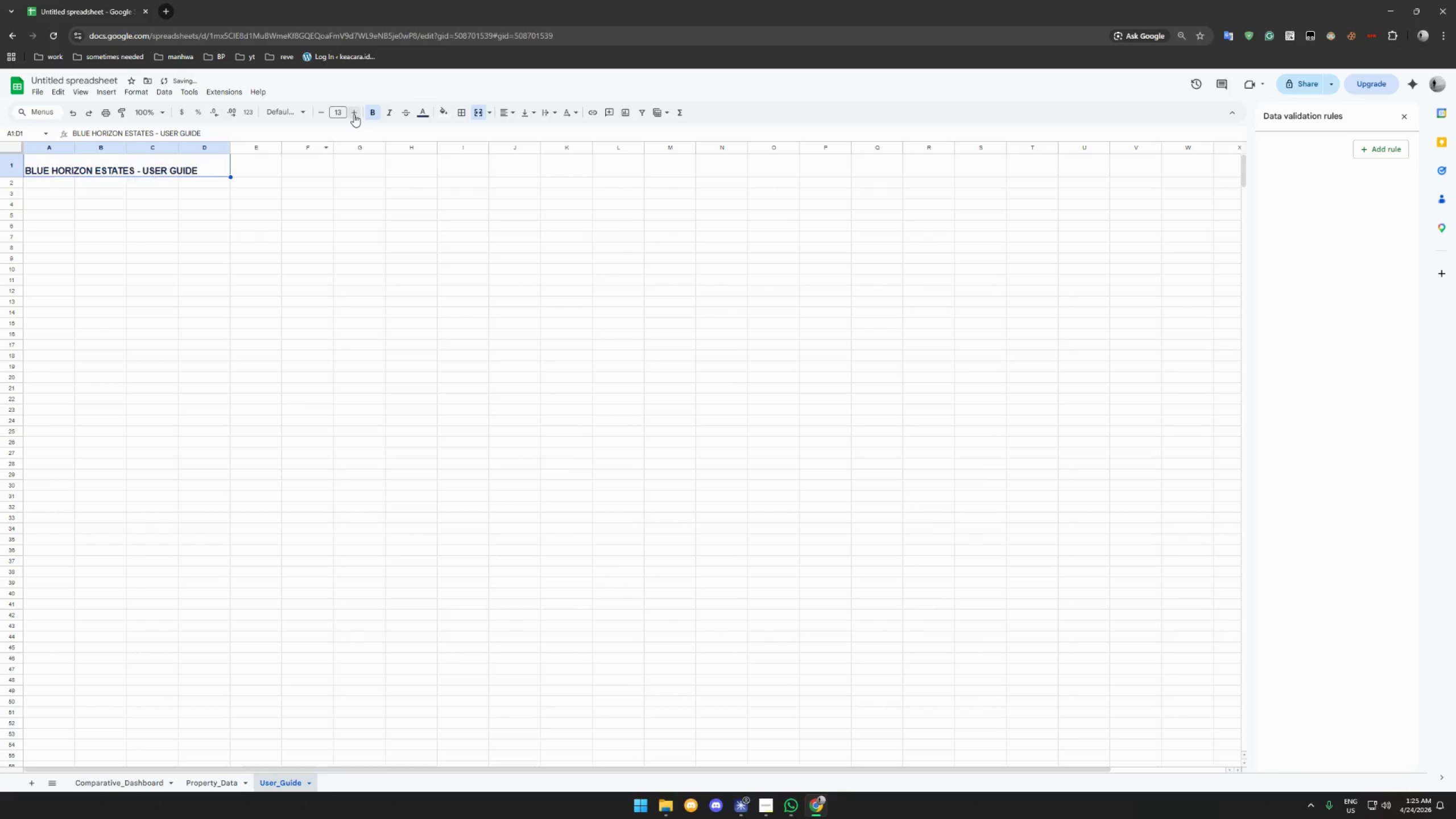 
triple_click([354, 114])
 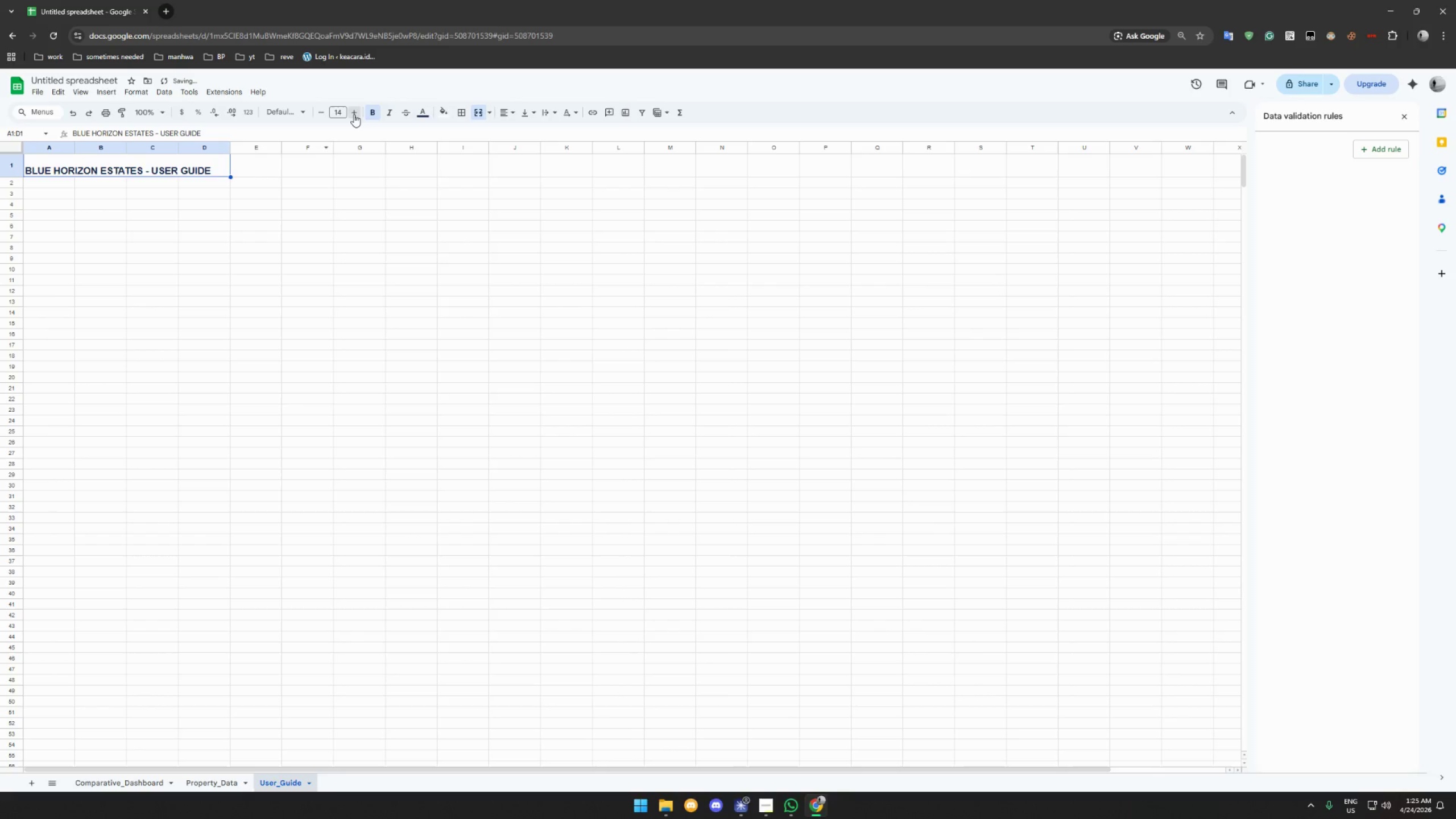 
triple_click([354, 114])
 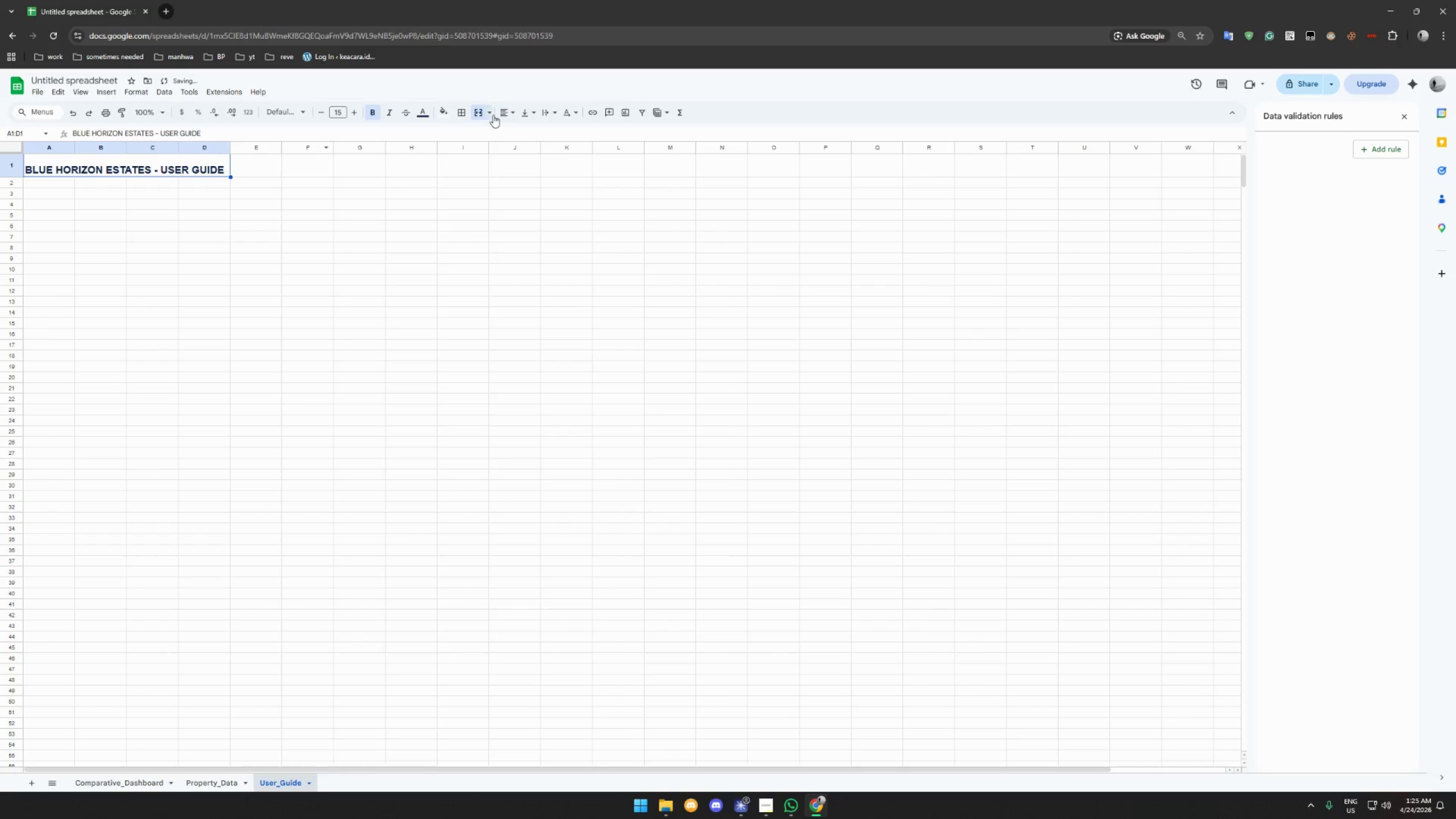 
left_click([508, 111])
 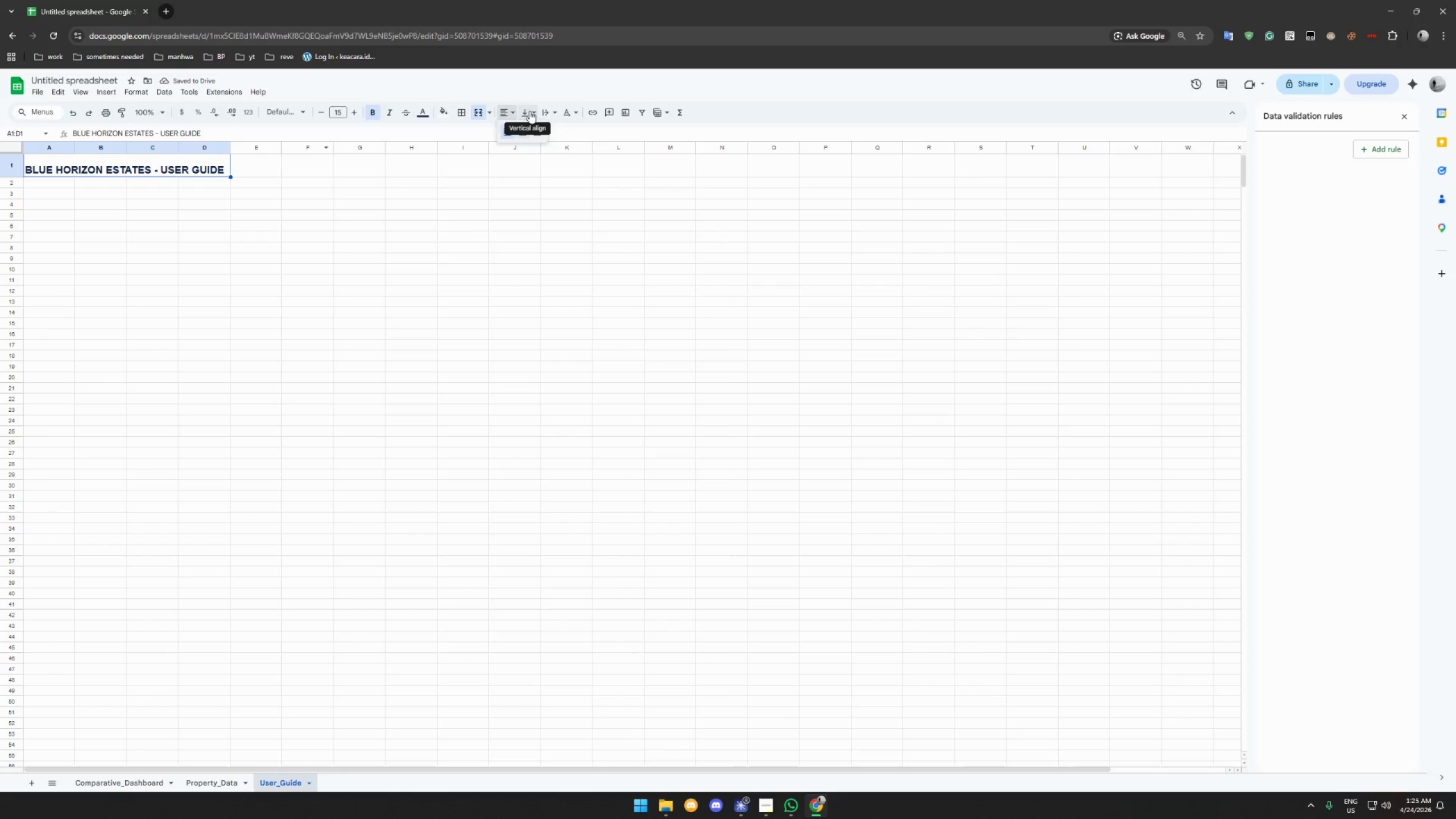 
left_click([525, 110])
 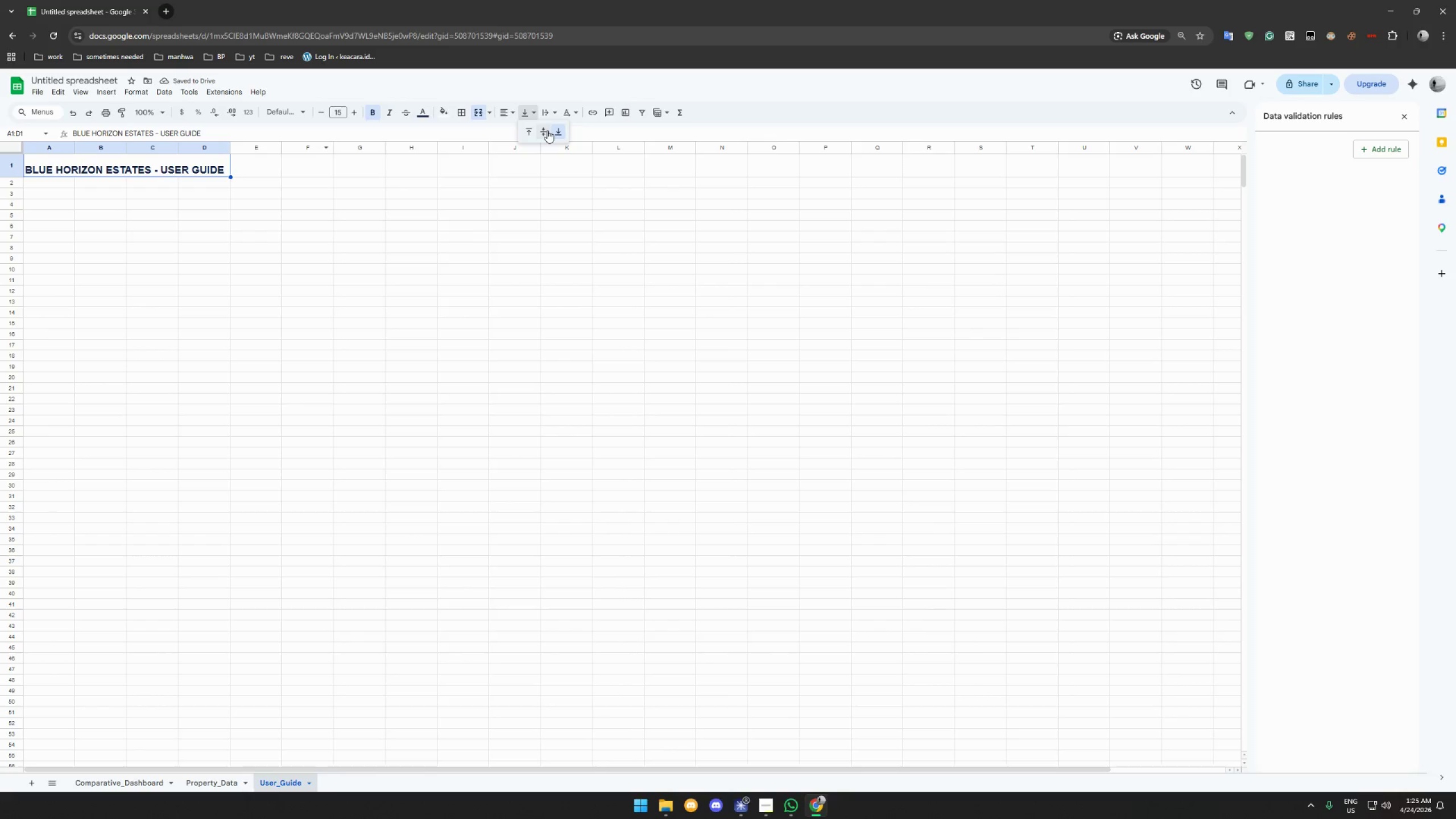 
left_click([547, 130])
 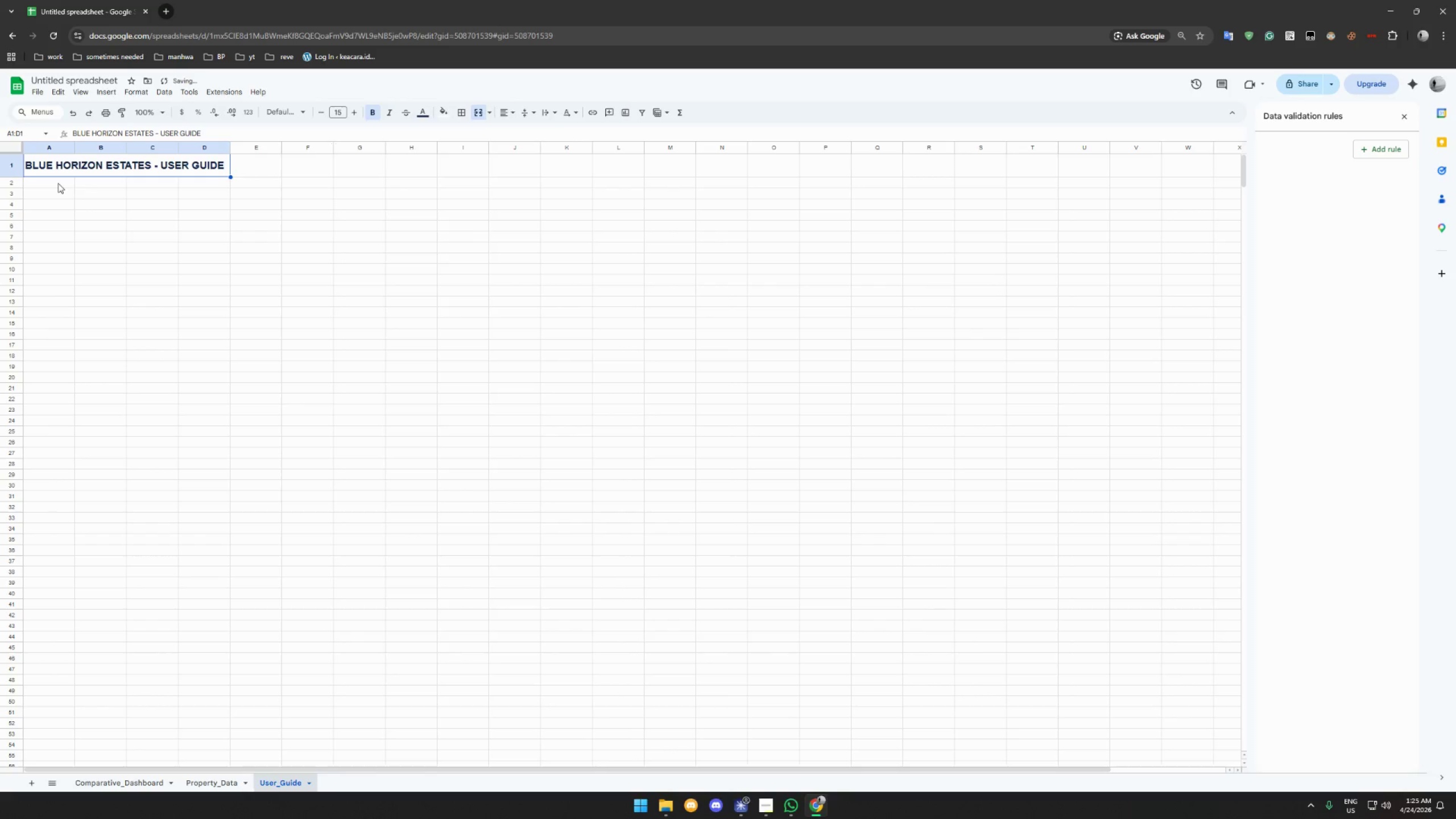 
left_click([52, 181])
 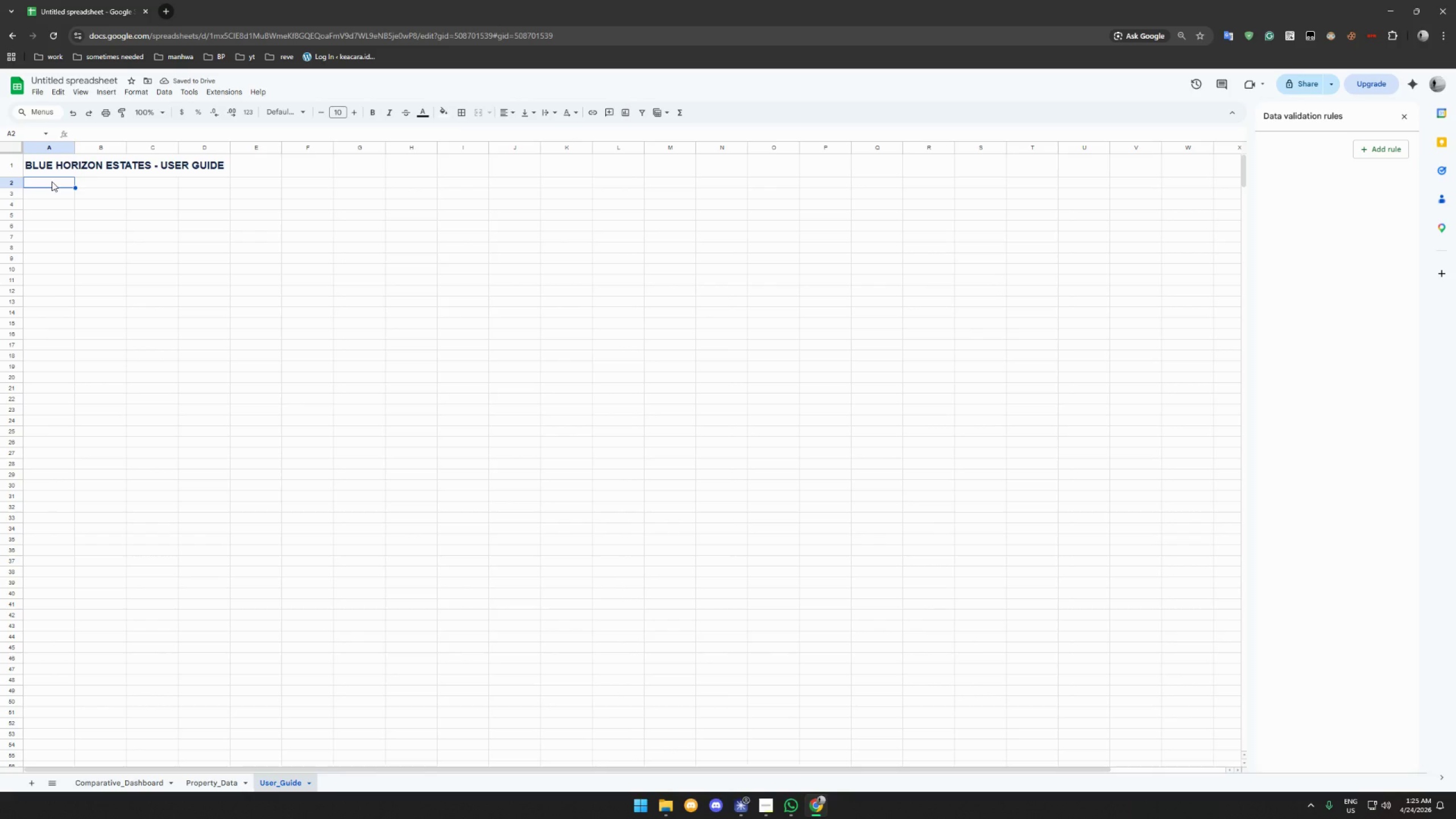 
type(Competitor Feature Matrix, System Dociu)
key(Backspace)
type(mentation)
 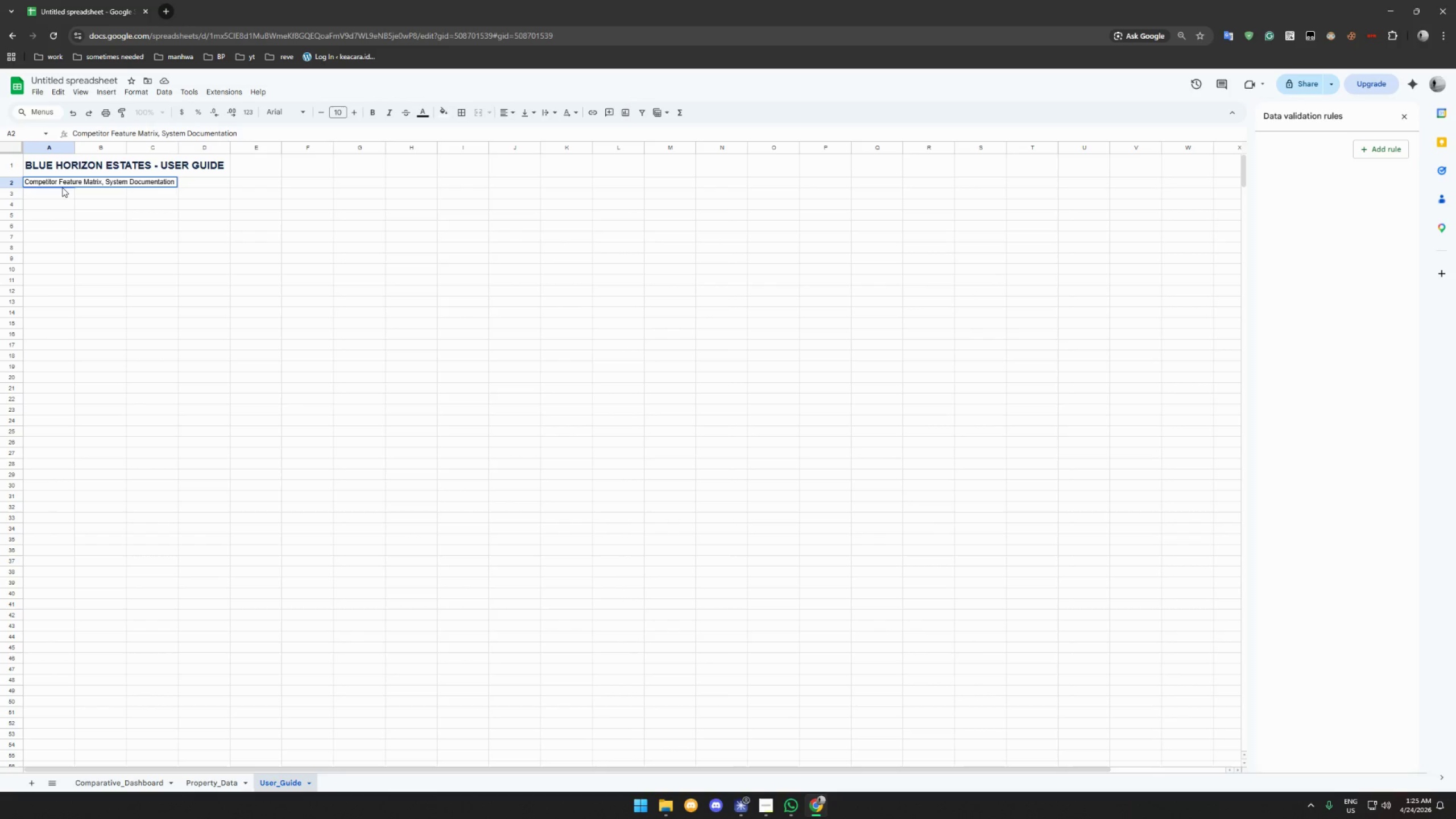 
left_click([62, 187])
 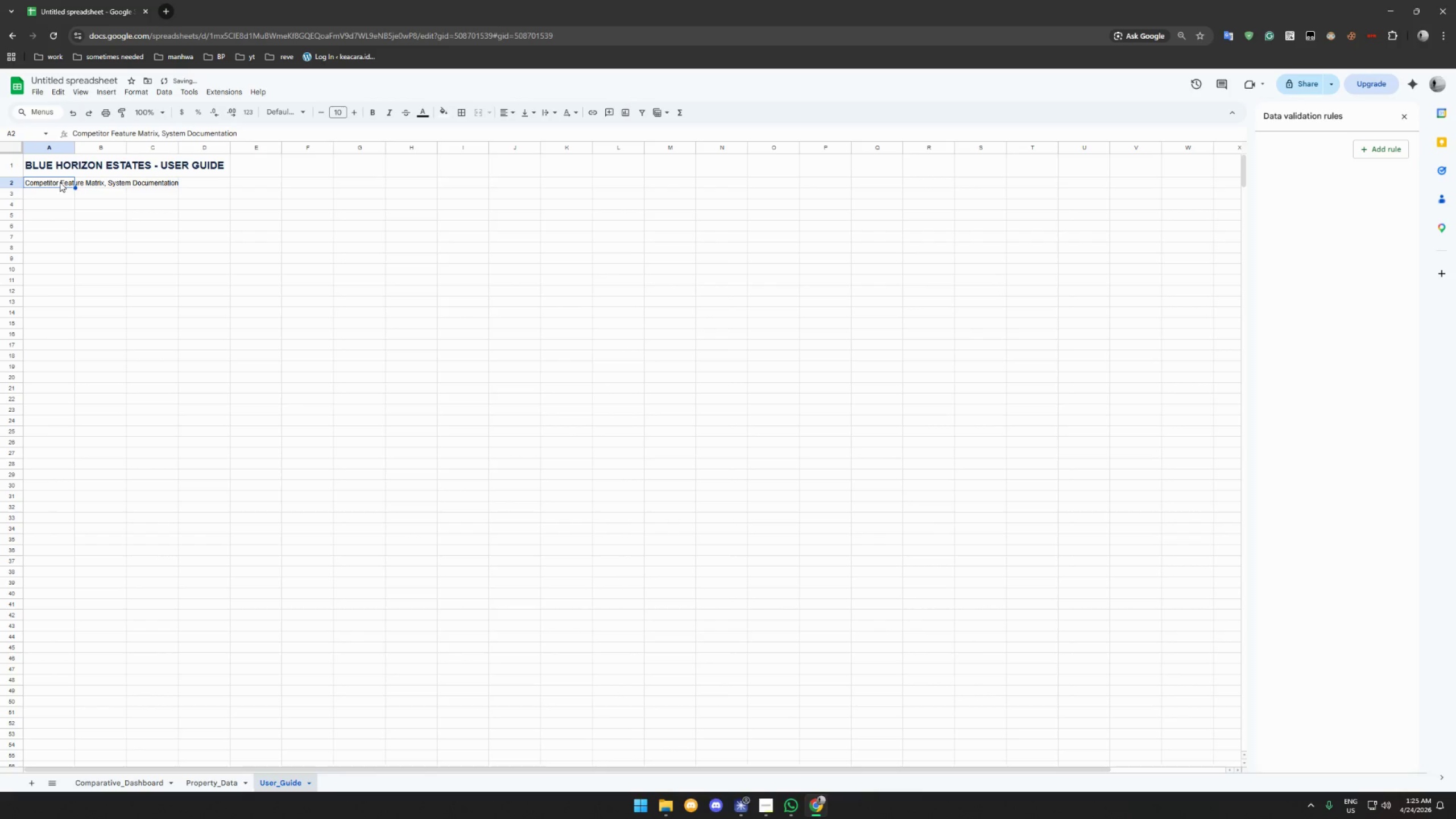 
left_click_drag(start_coordinate=[60, 181], to_coordinate=[188, 187])
 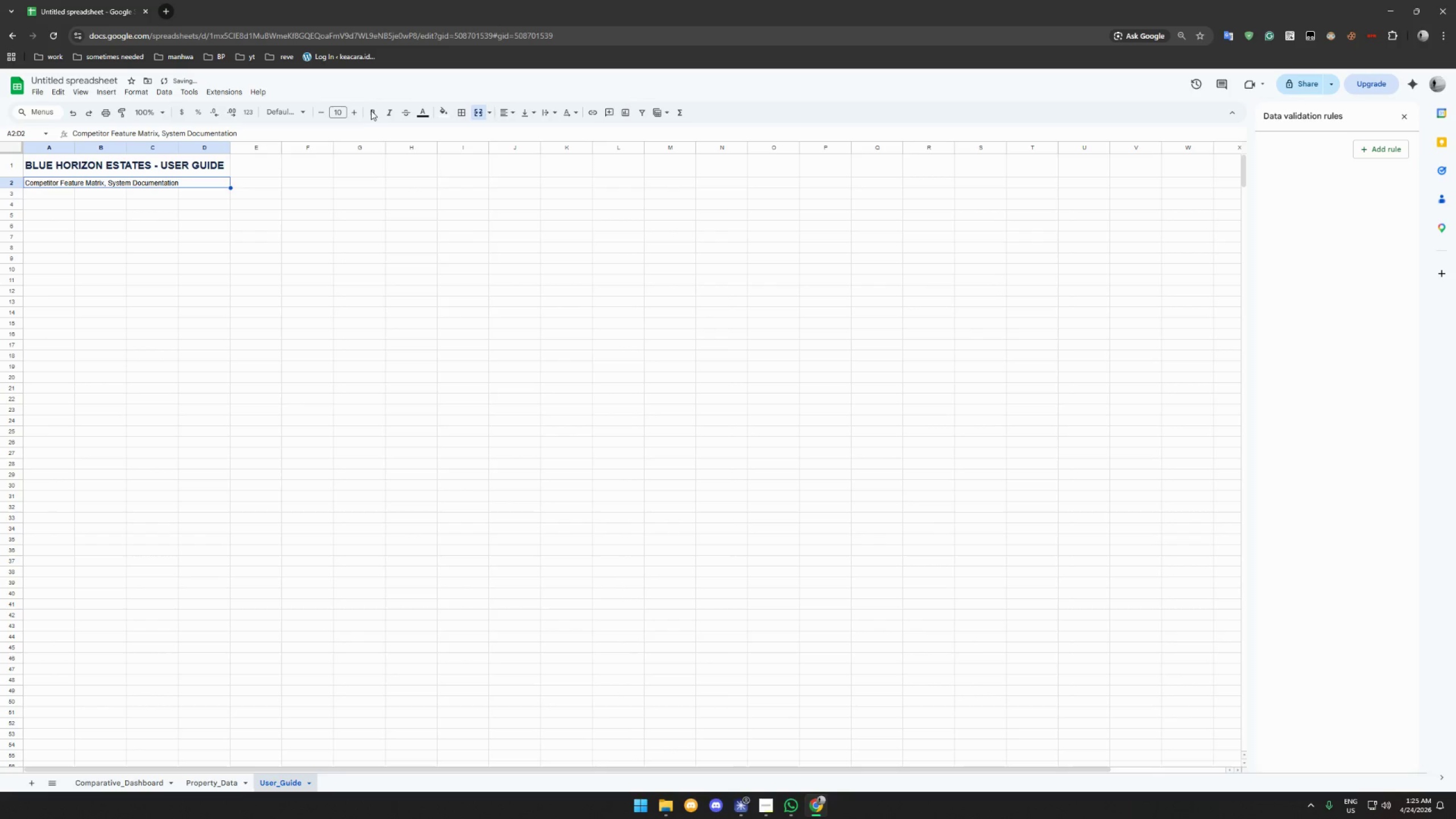 
double_click([99, 228])
 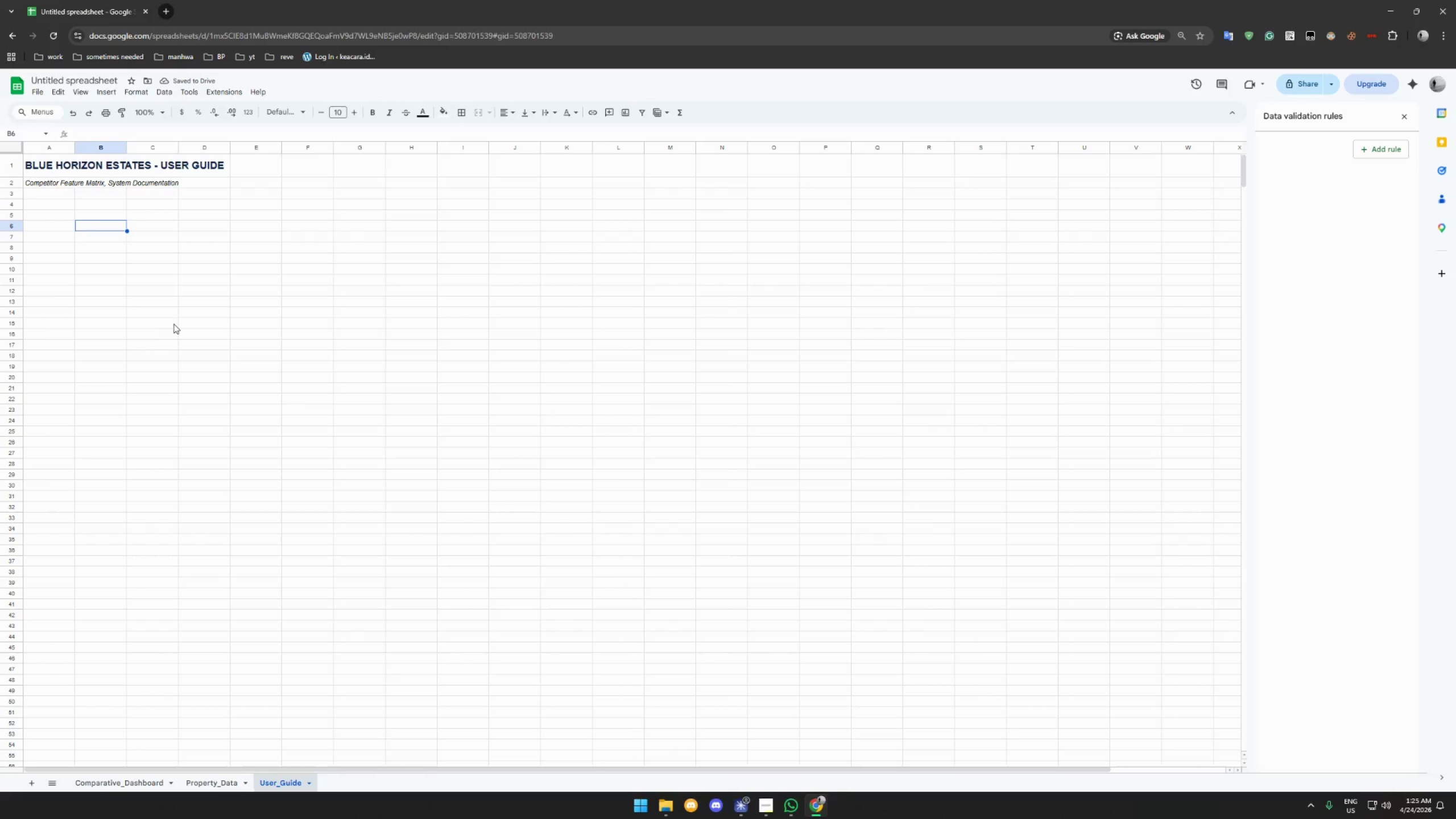 
left_click([206, 784])
 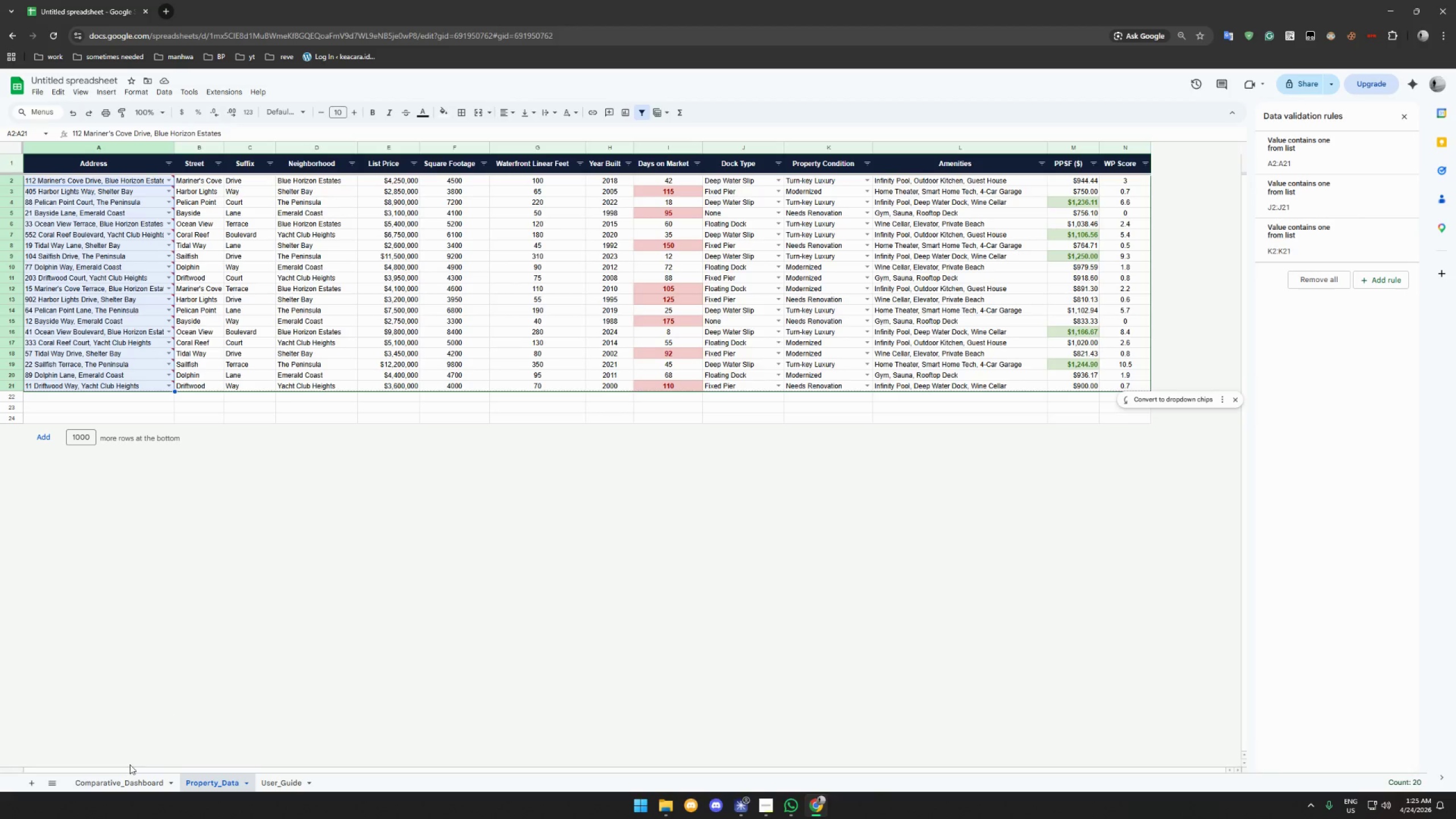 
left_click([121, 784])
 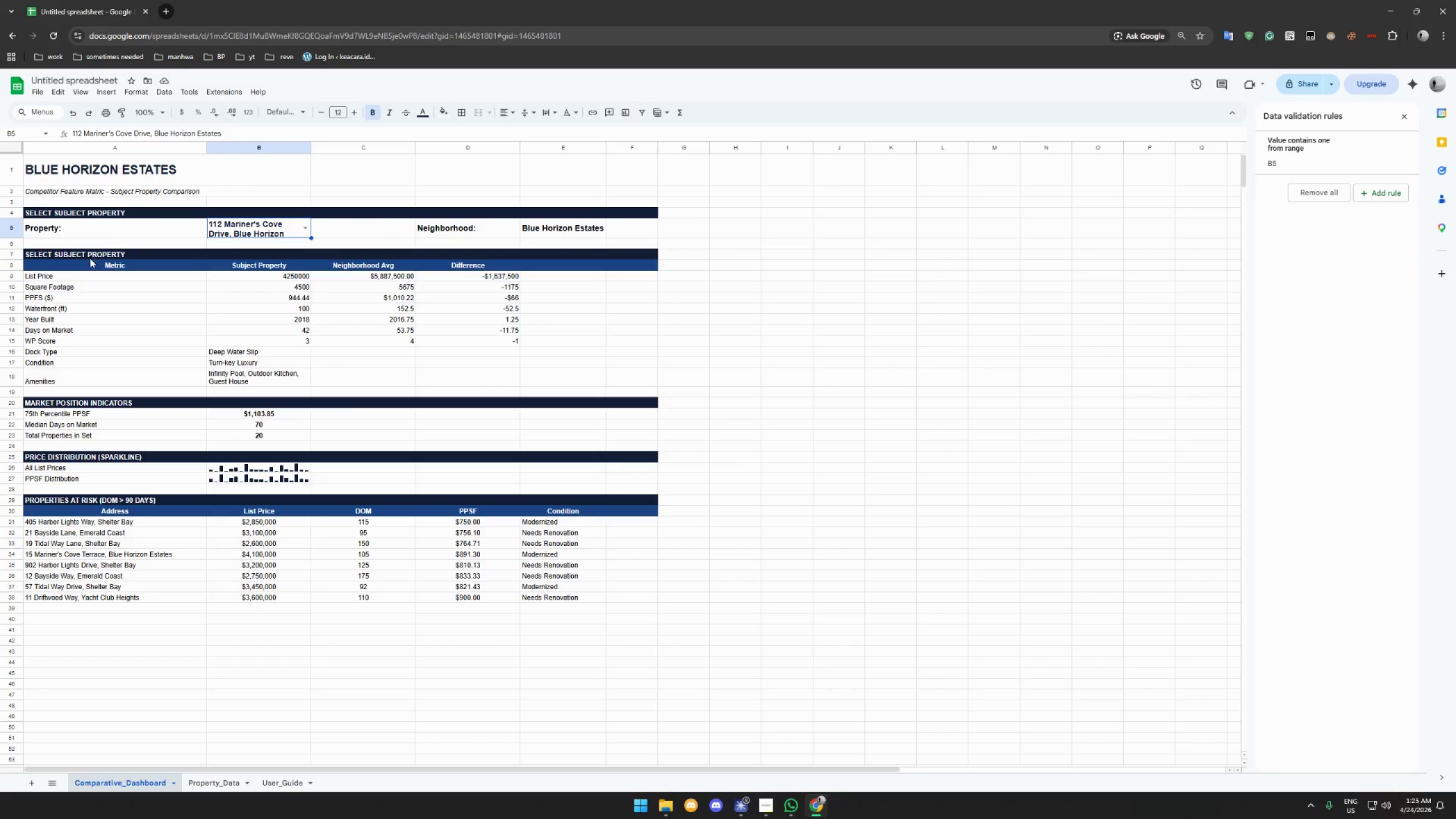 
left_click_drag(start_coordinate=[90, 254], to_coordinate=[571, 263])
 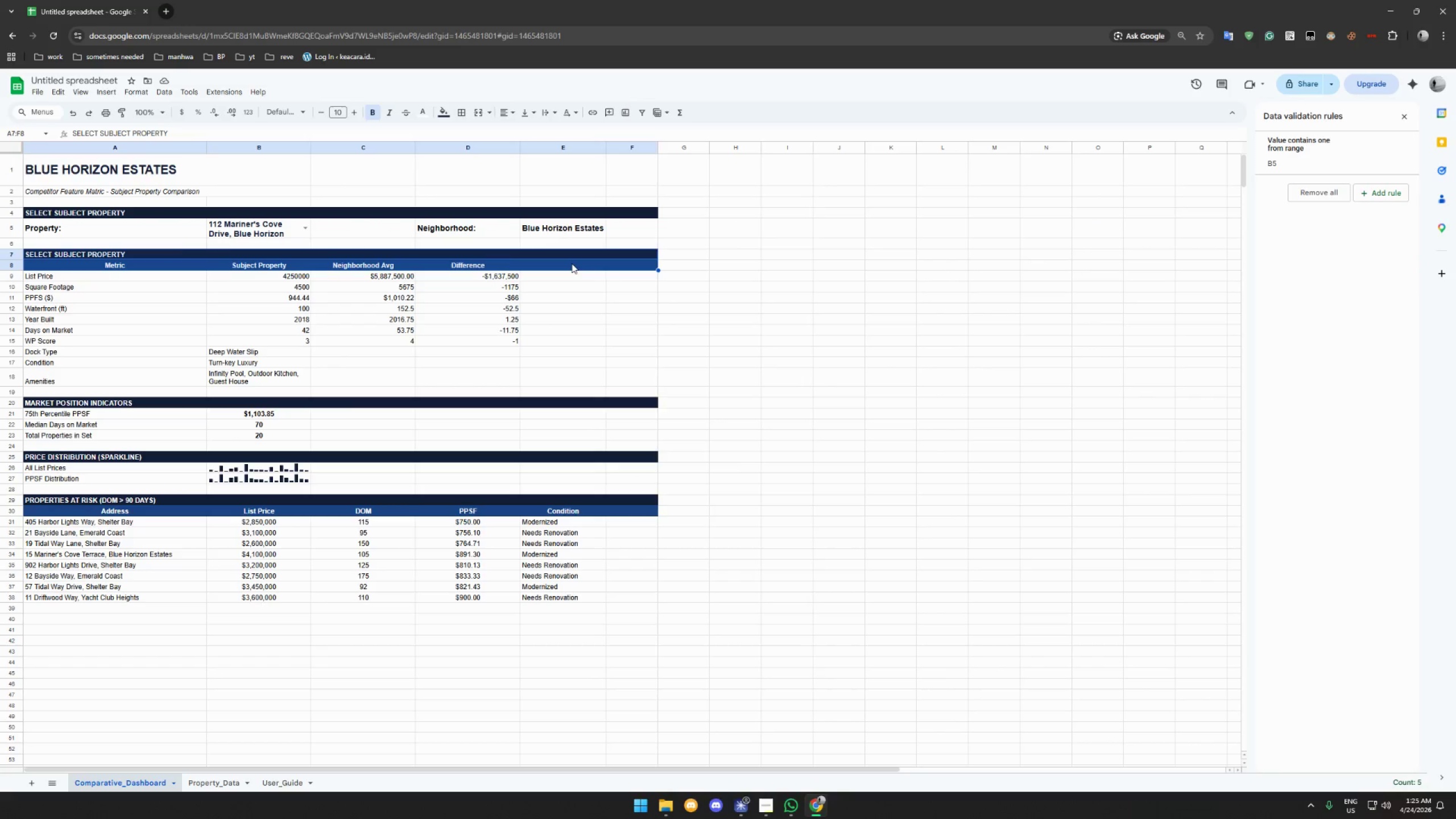 
key(Control+C)
 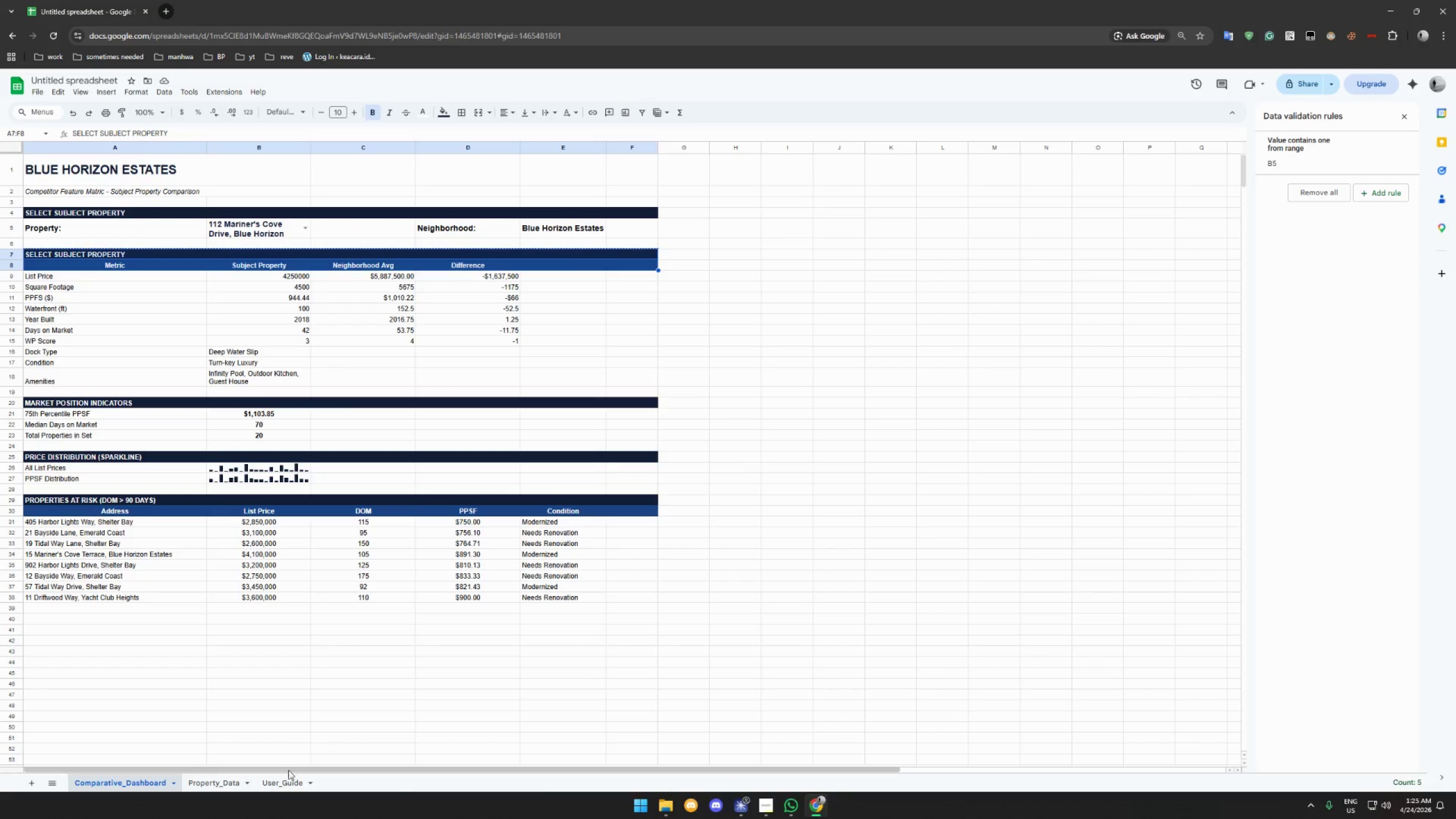 
left_click([278, 783])
 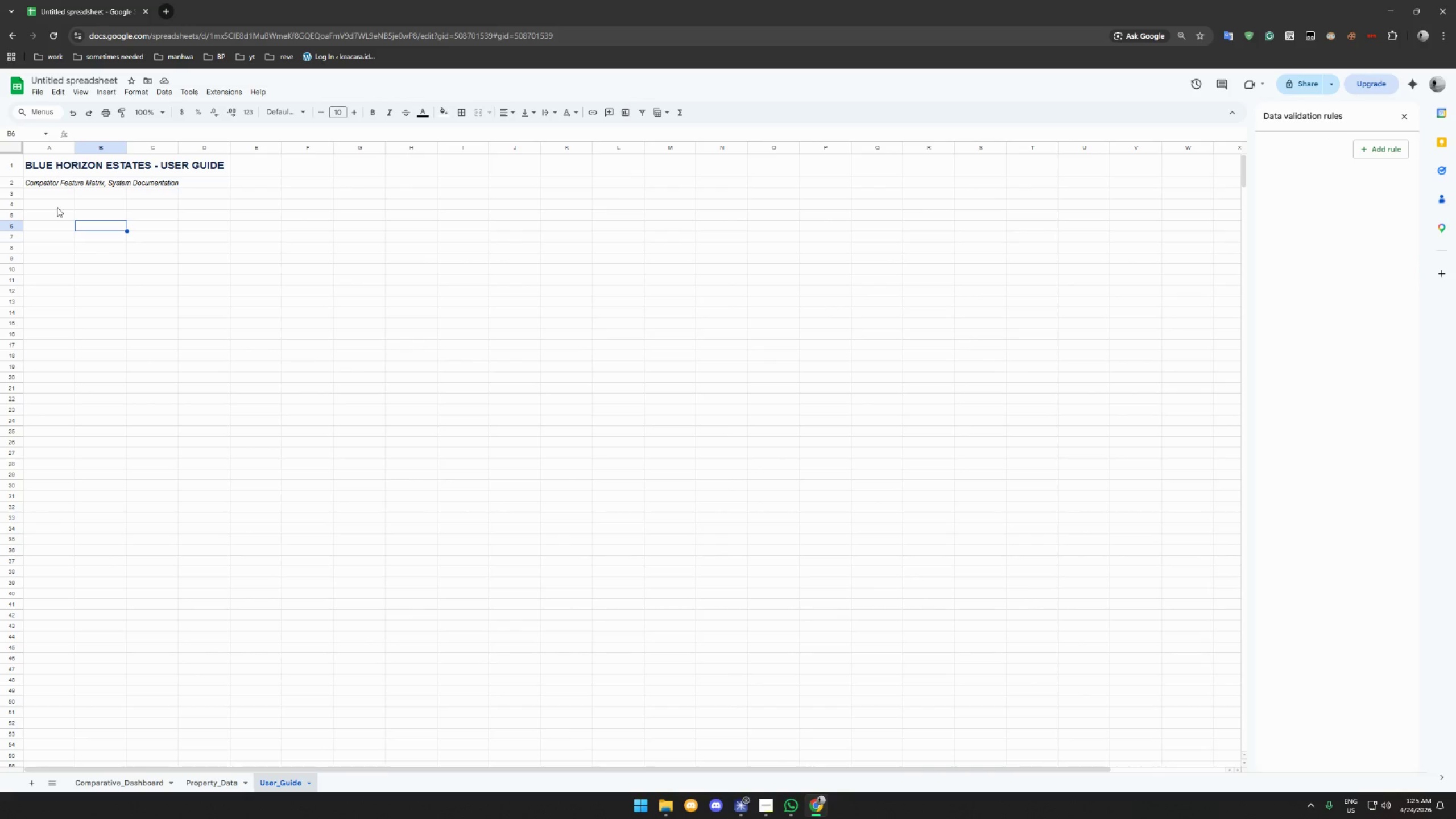 
left_click([51, 204])
 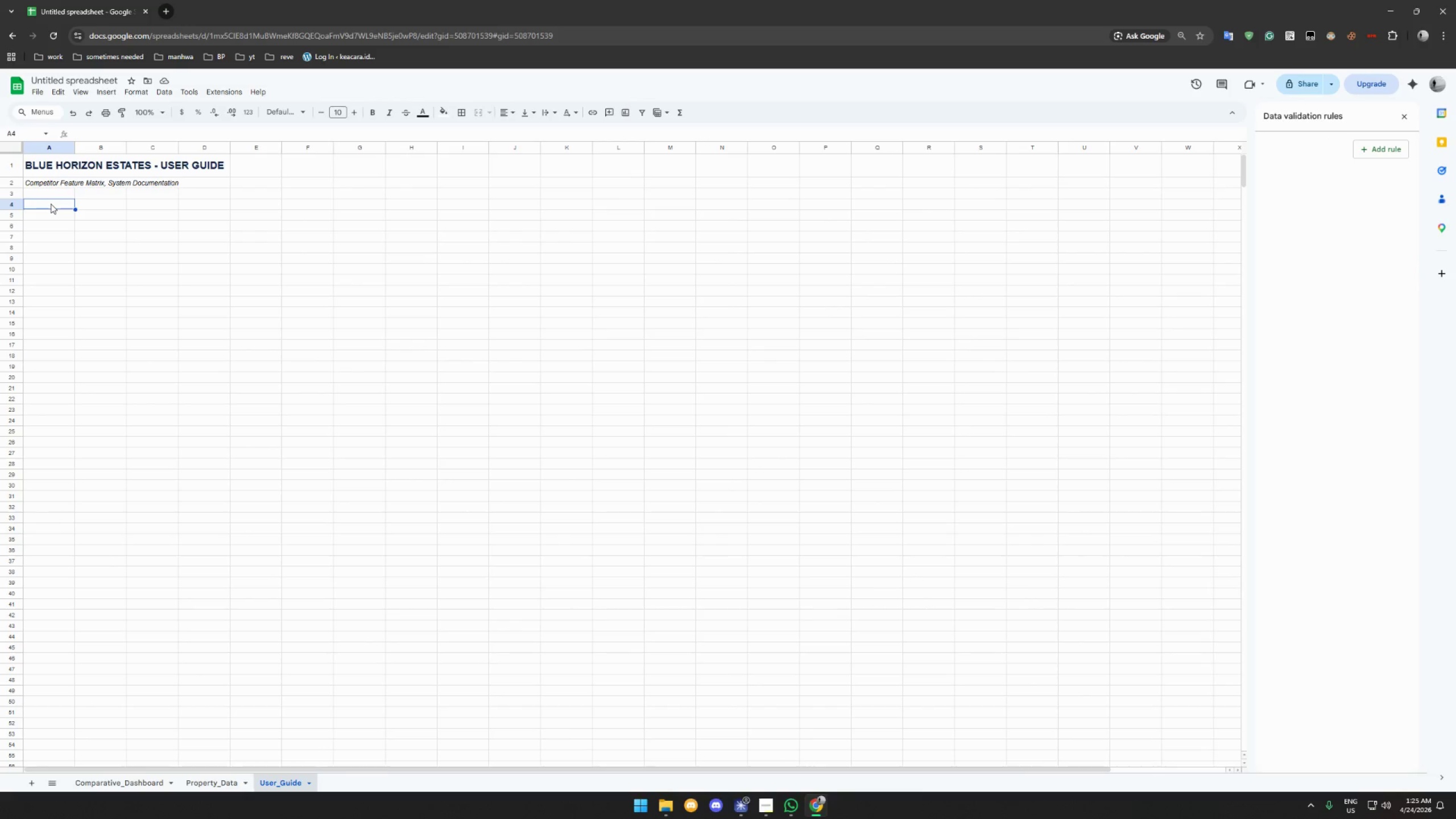 
key(Control+V)
 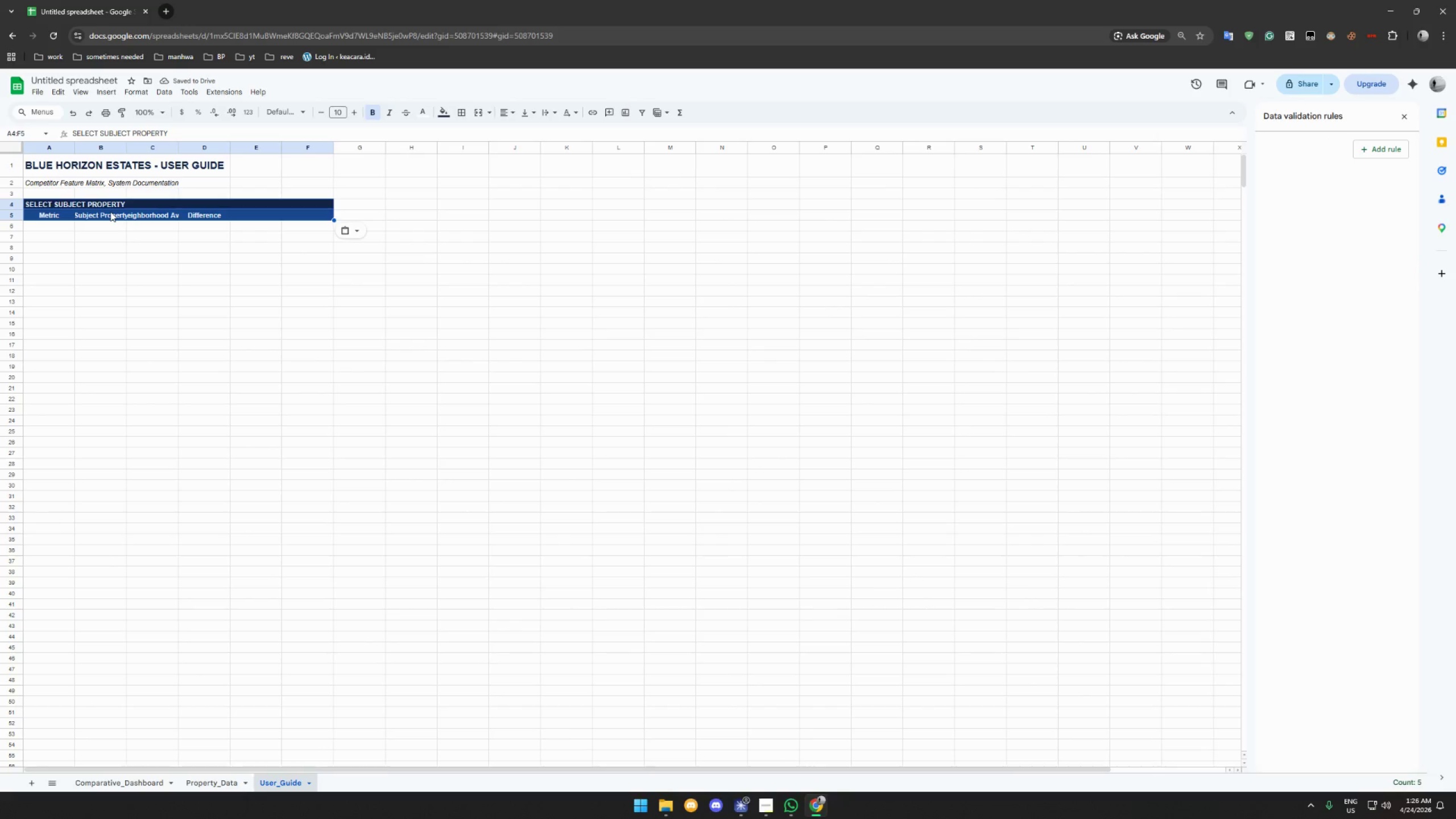 
left_click([86, 203])
 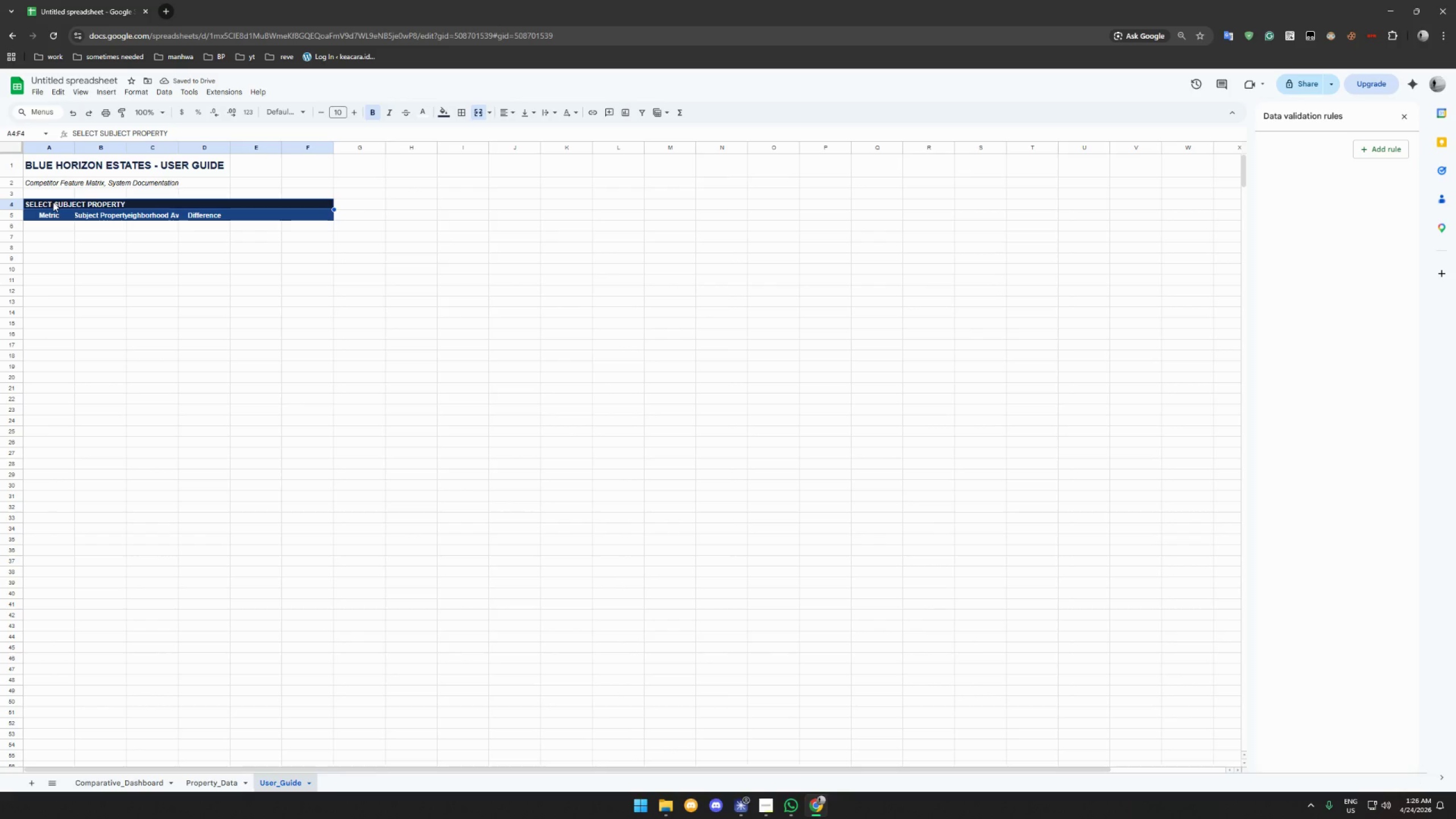 
left_click([53, 202])
 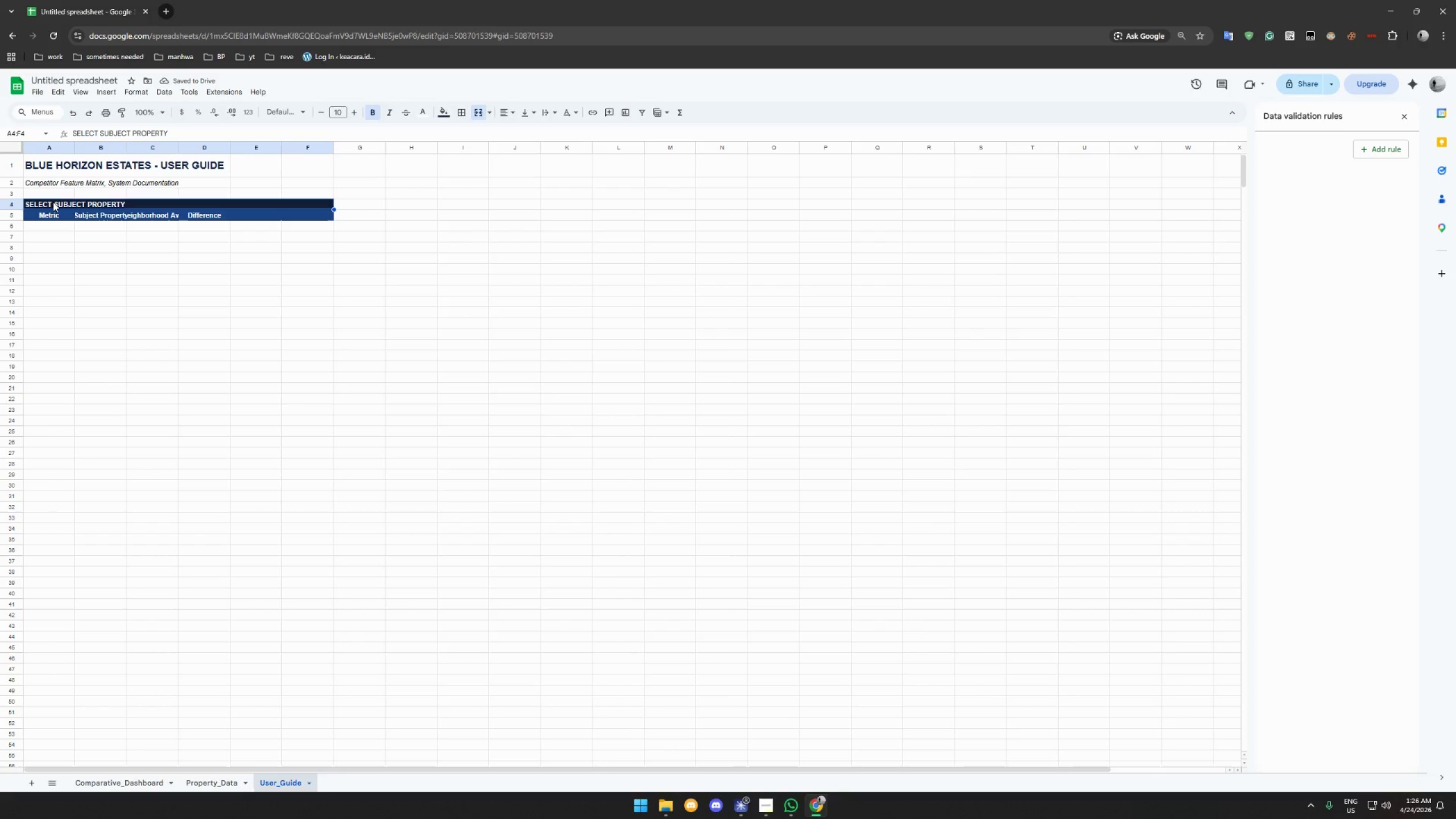 
type(TAB OVERVIEW)
 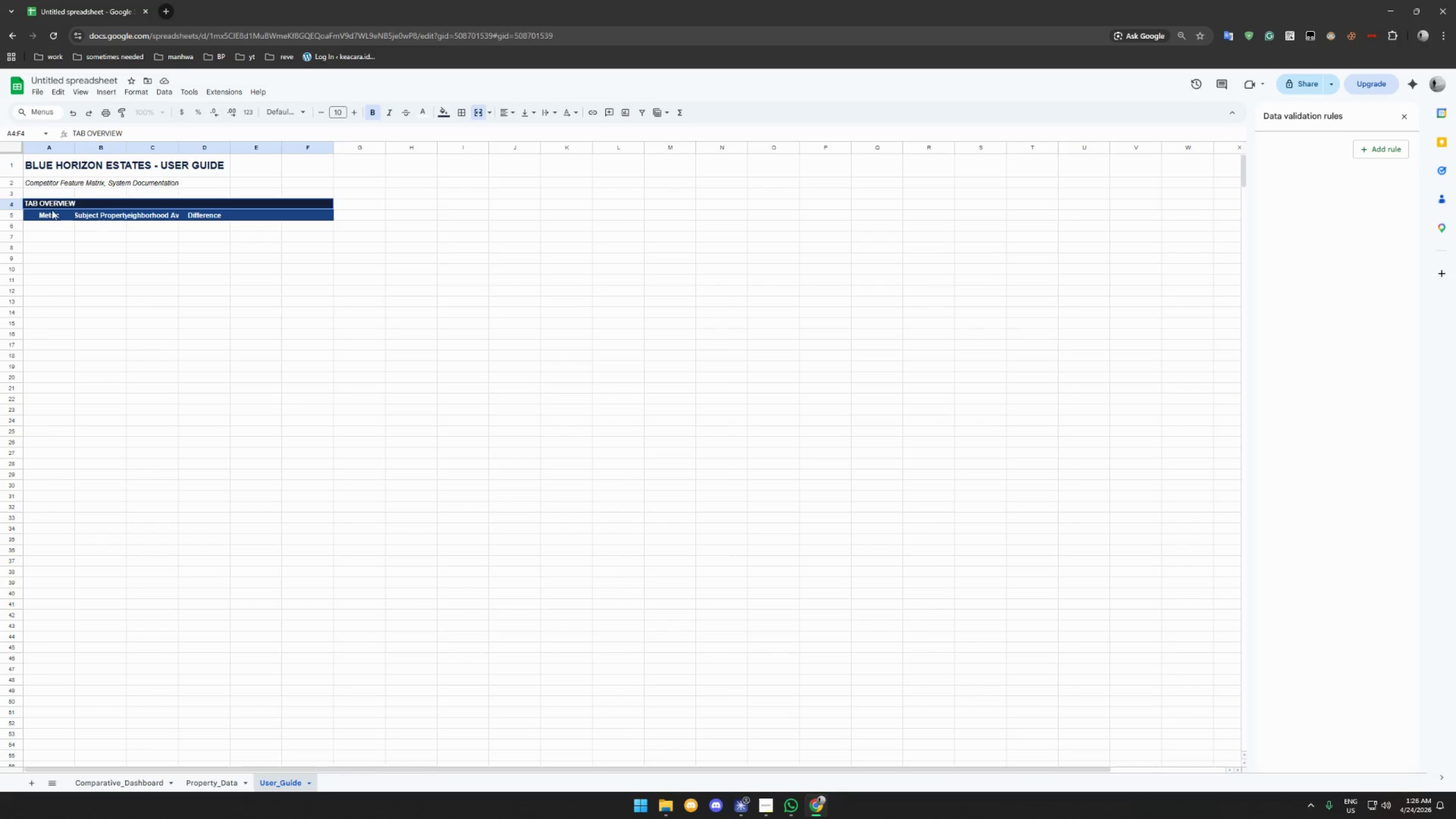 
left_click([48, 220])
 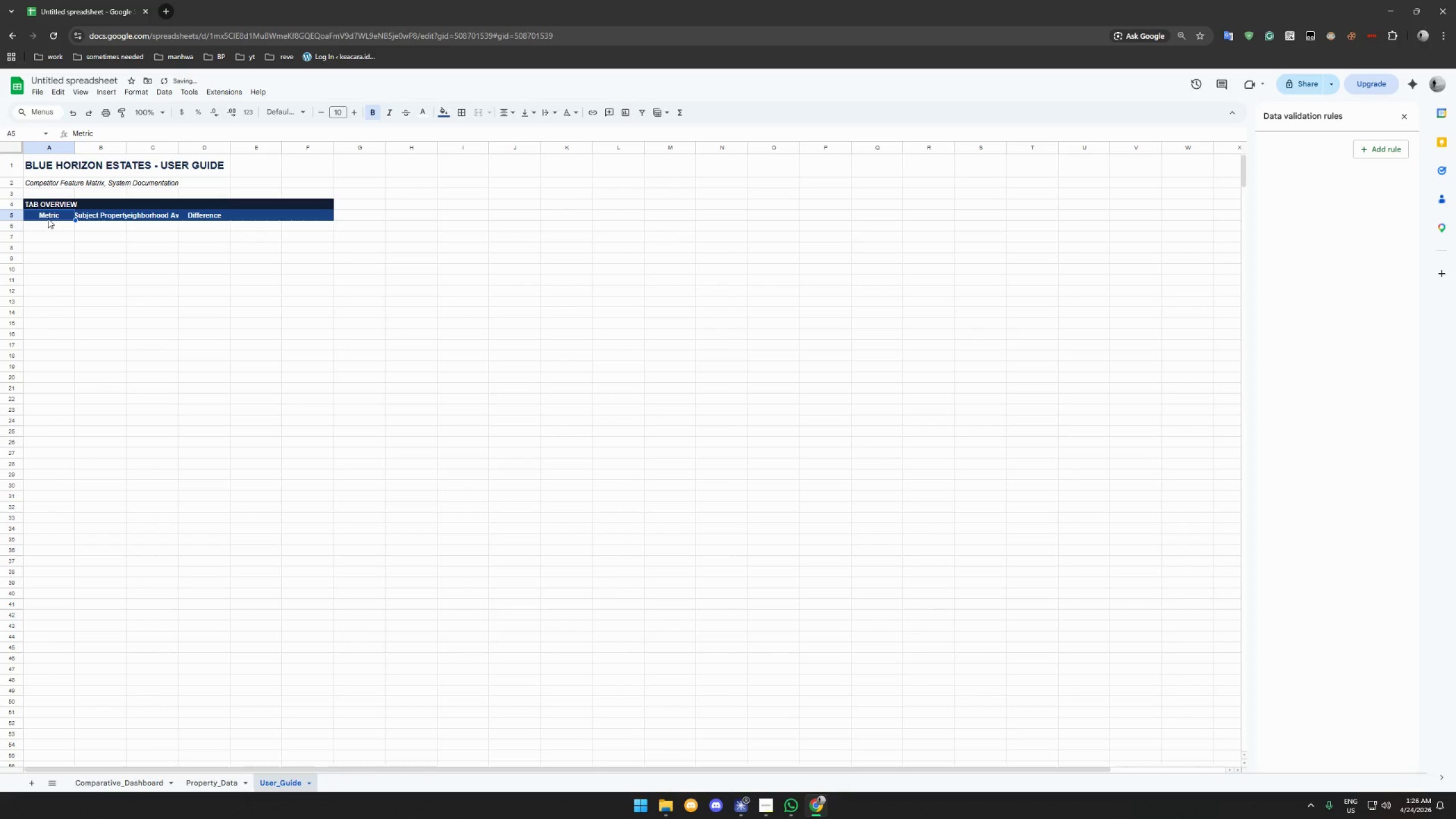 
type(Tab Name)
key(Tab)
type(Purpose)
key(Tab)
type(Key Feature)
 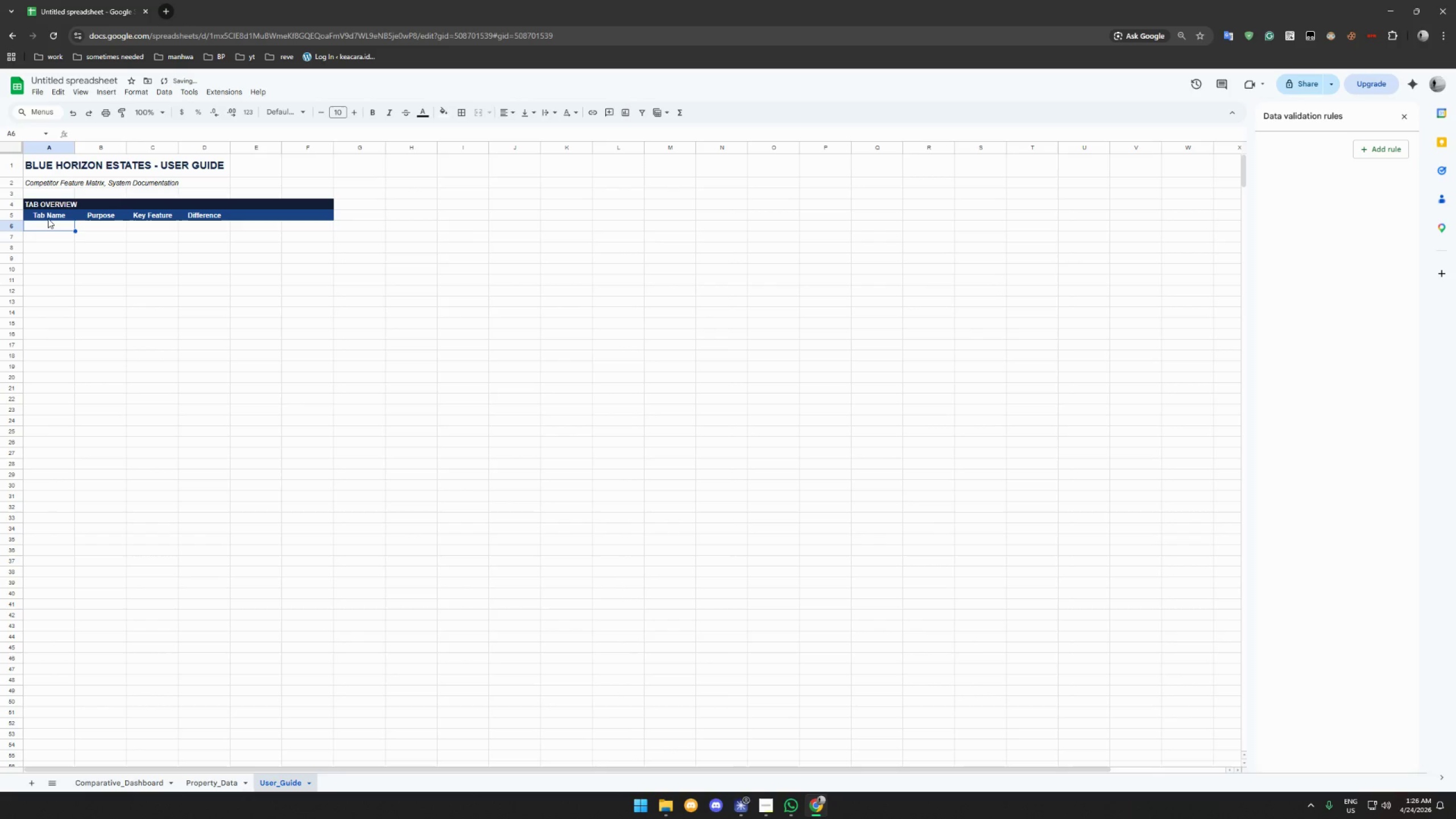 
 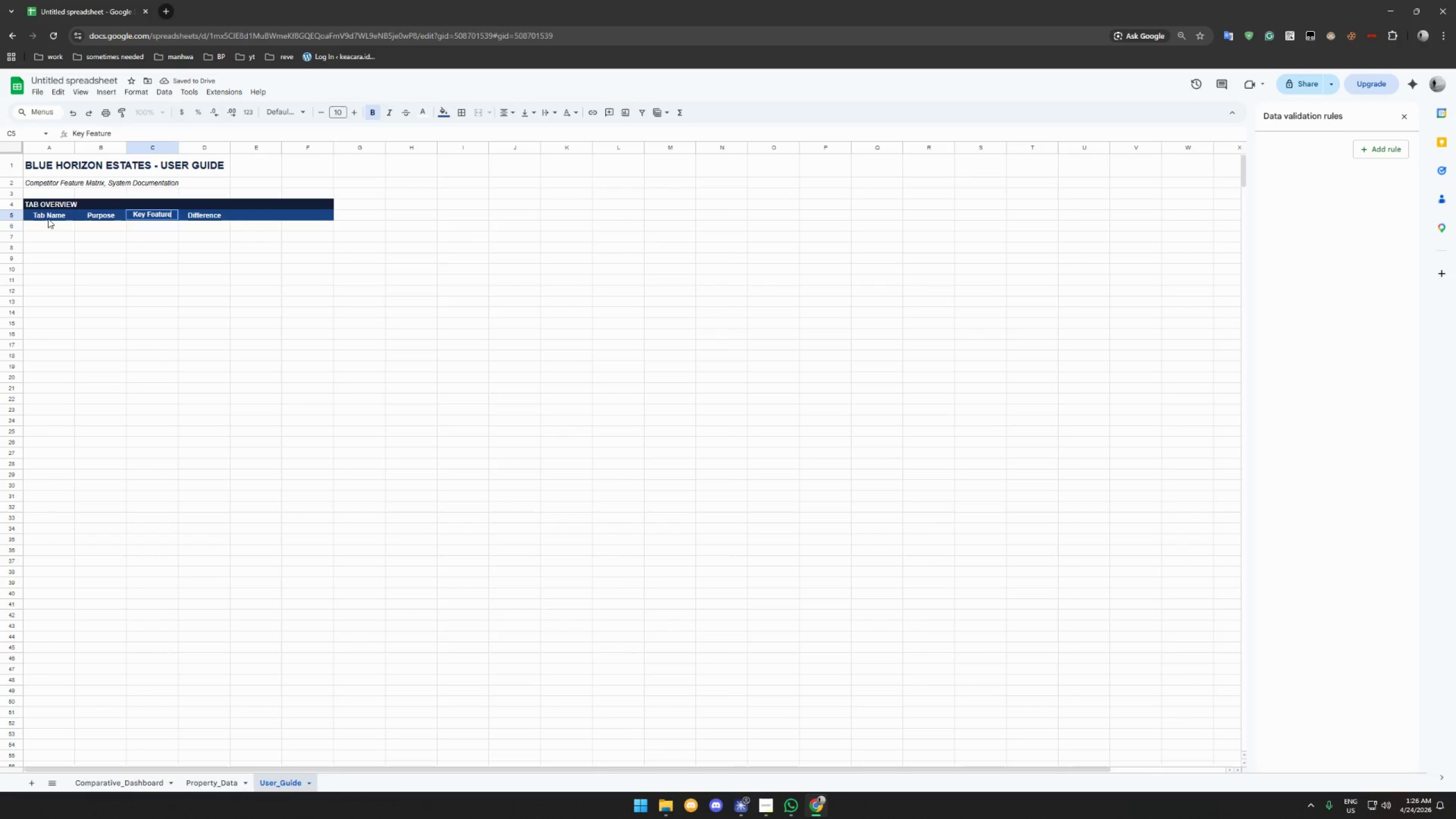 
key(Enter)
 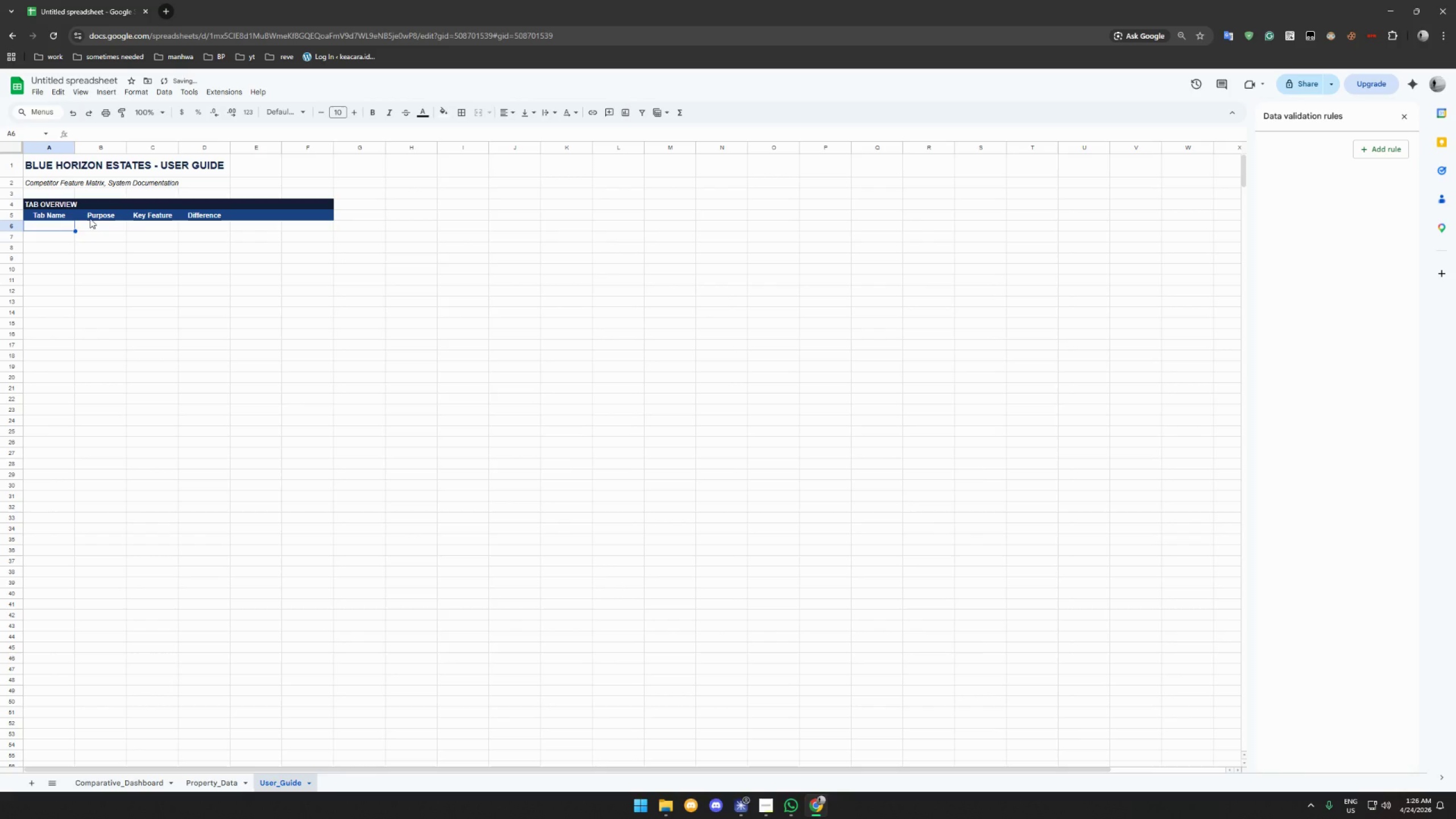 
left_click([192, 212])
 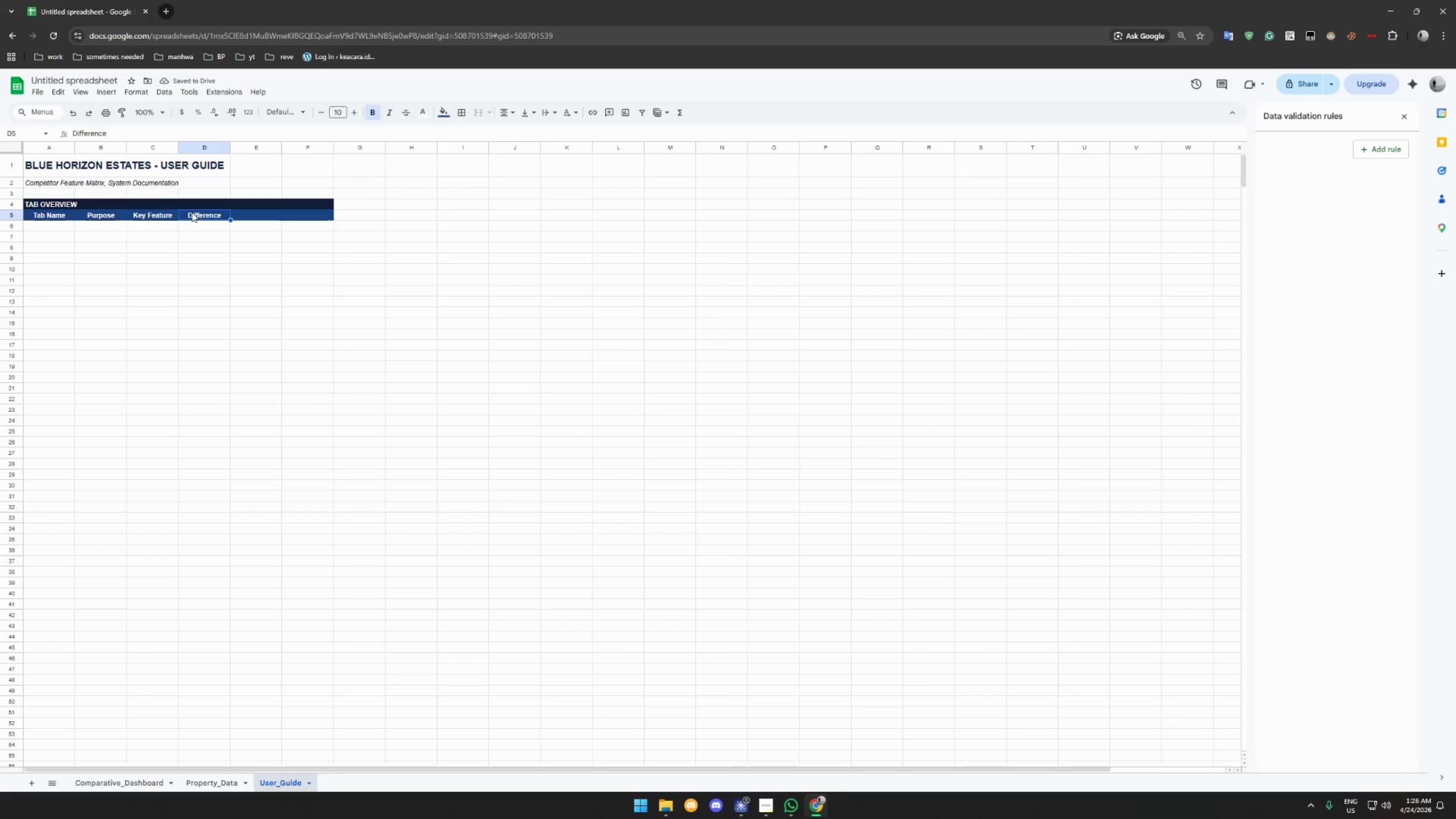 
key(Delete)
 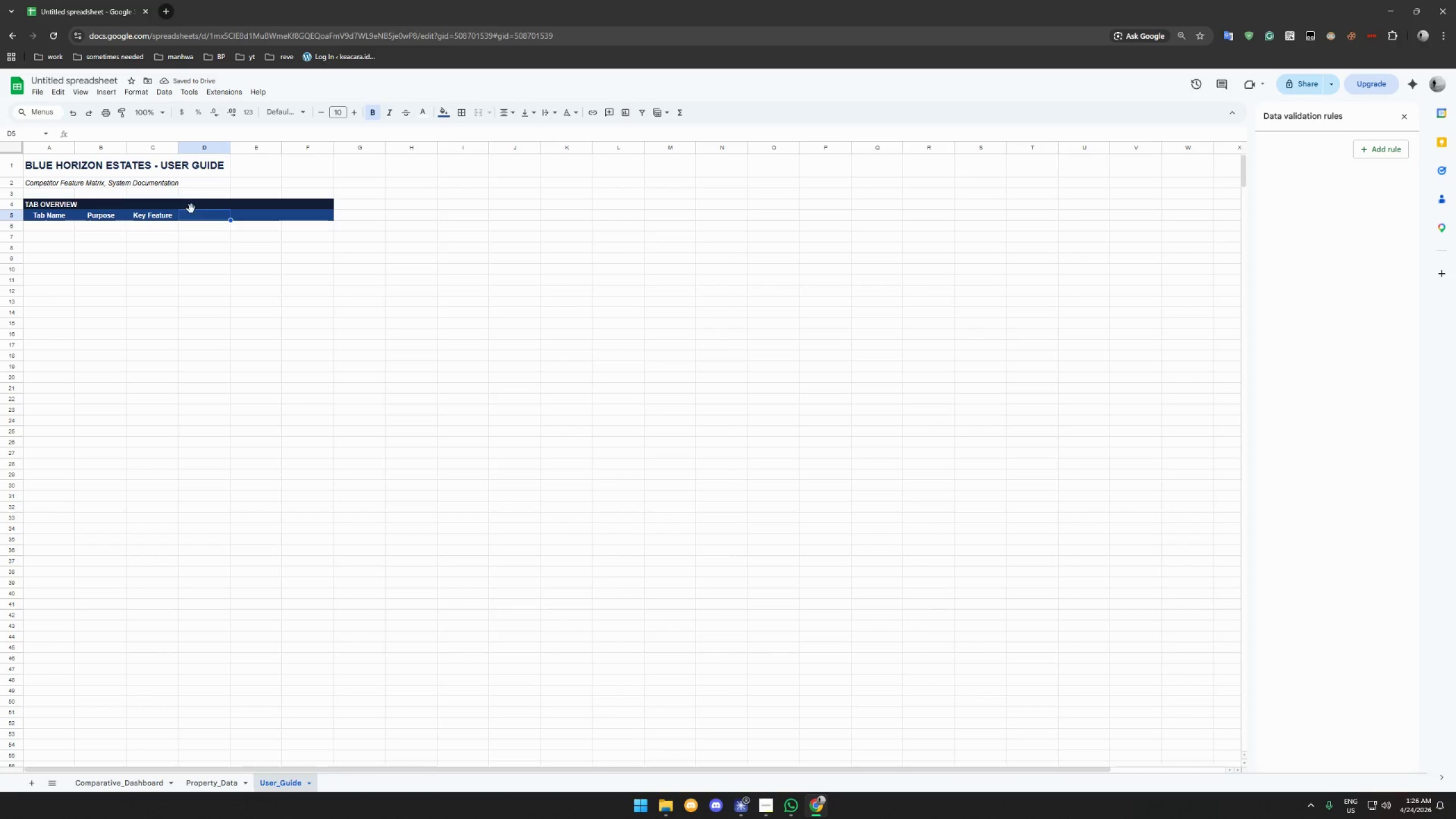 
left_click([59, 230])
 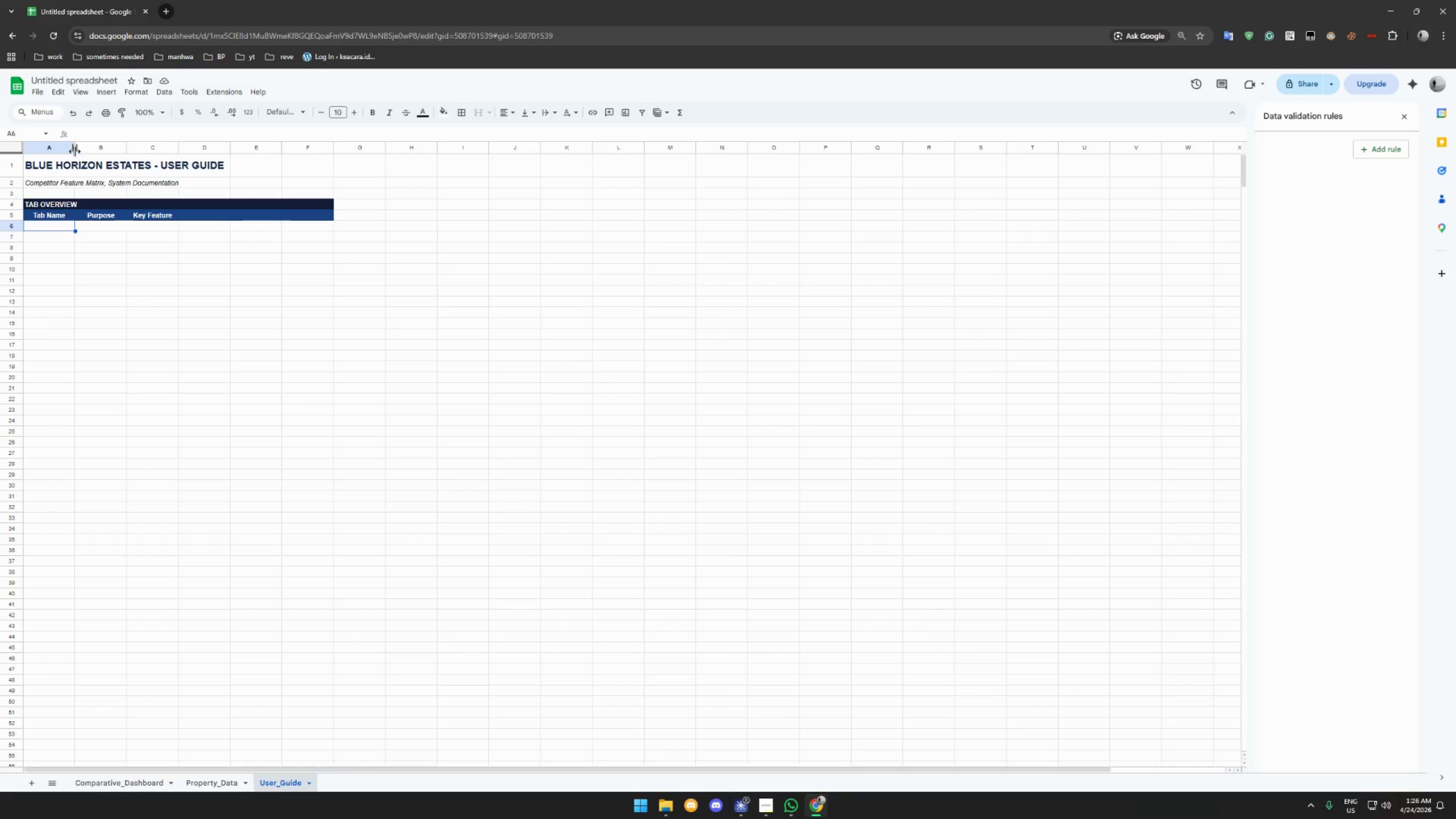 
left_click_drag(start_coordinate=[75, 149], to_coordinate=[92, 154])
 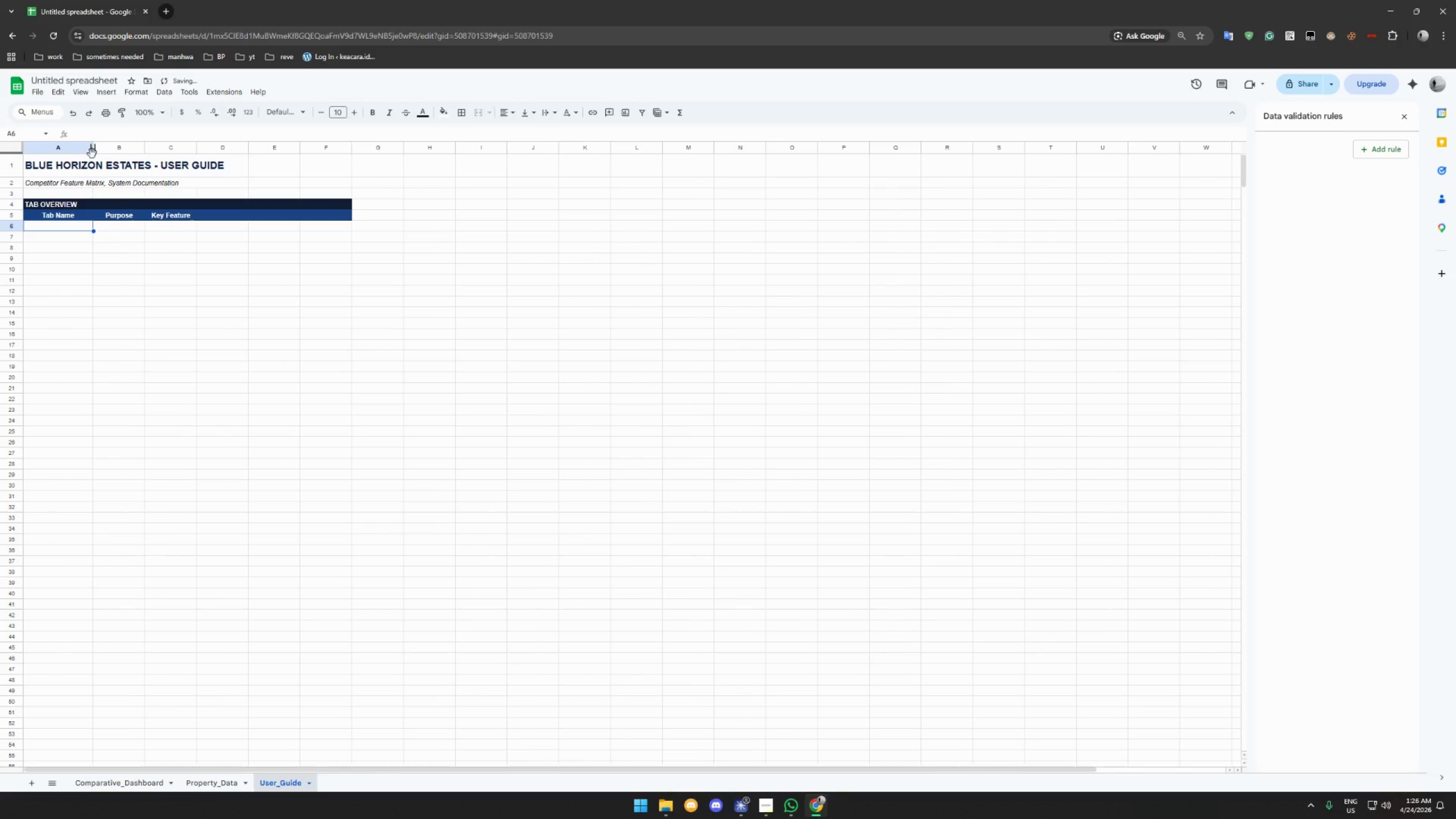 
left_click_drag(start_coordinate=[92, 154], to_coordinate=[105, 155])
 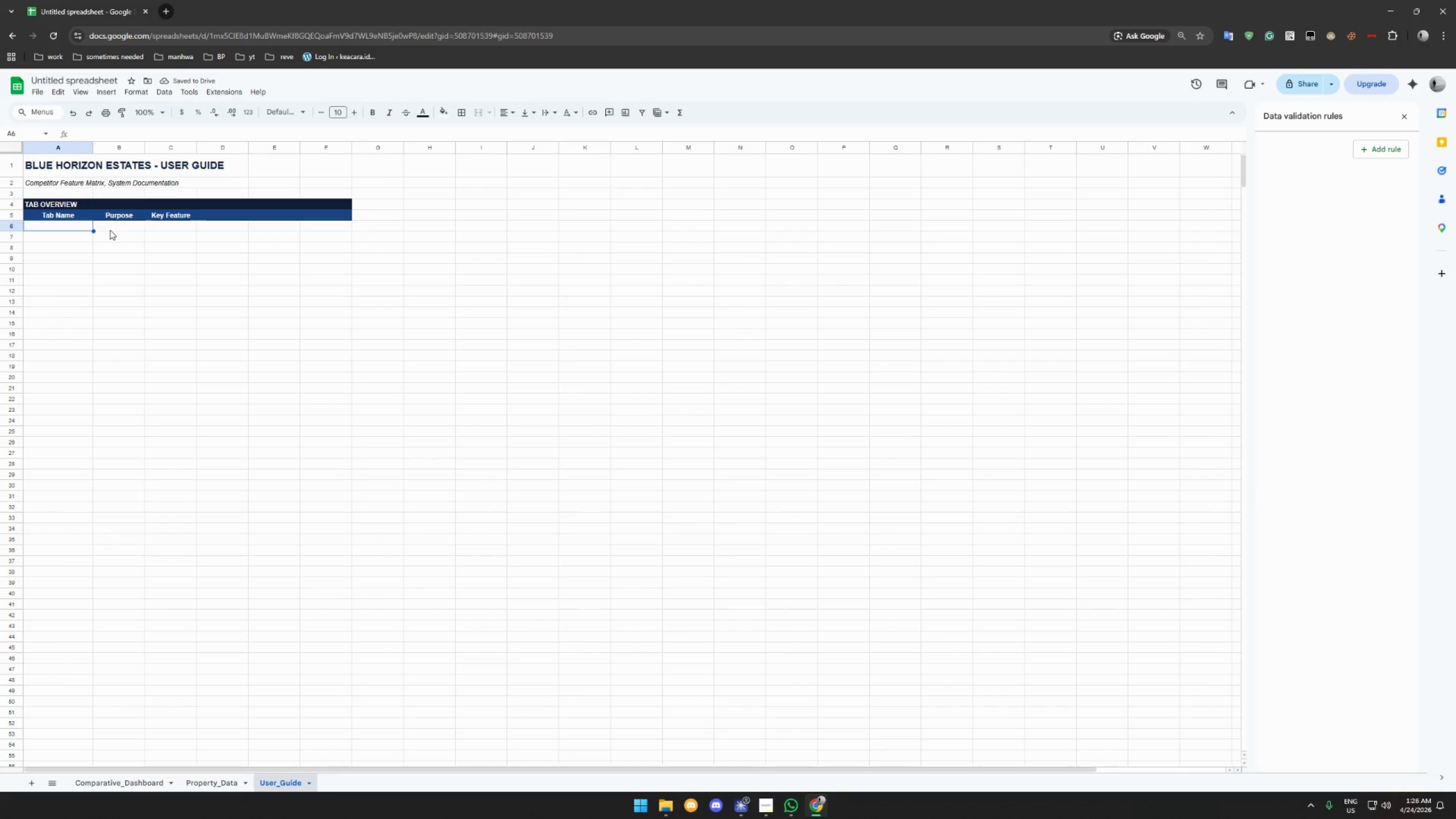 
left_click([73, 229])
 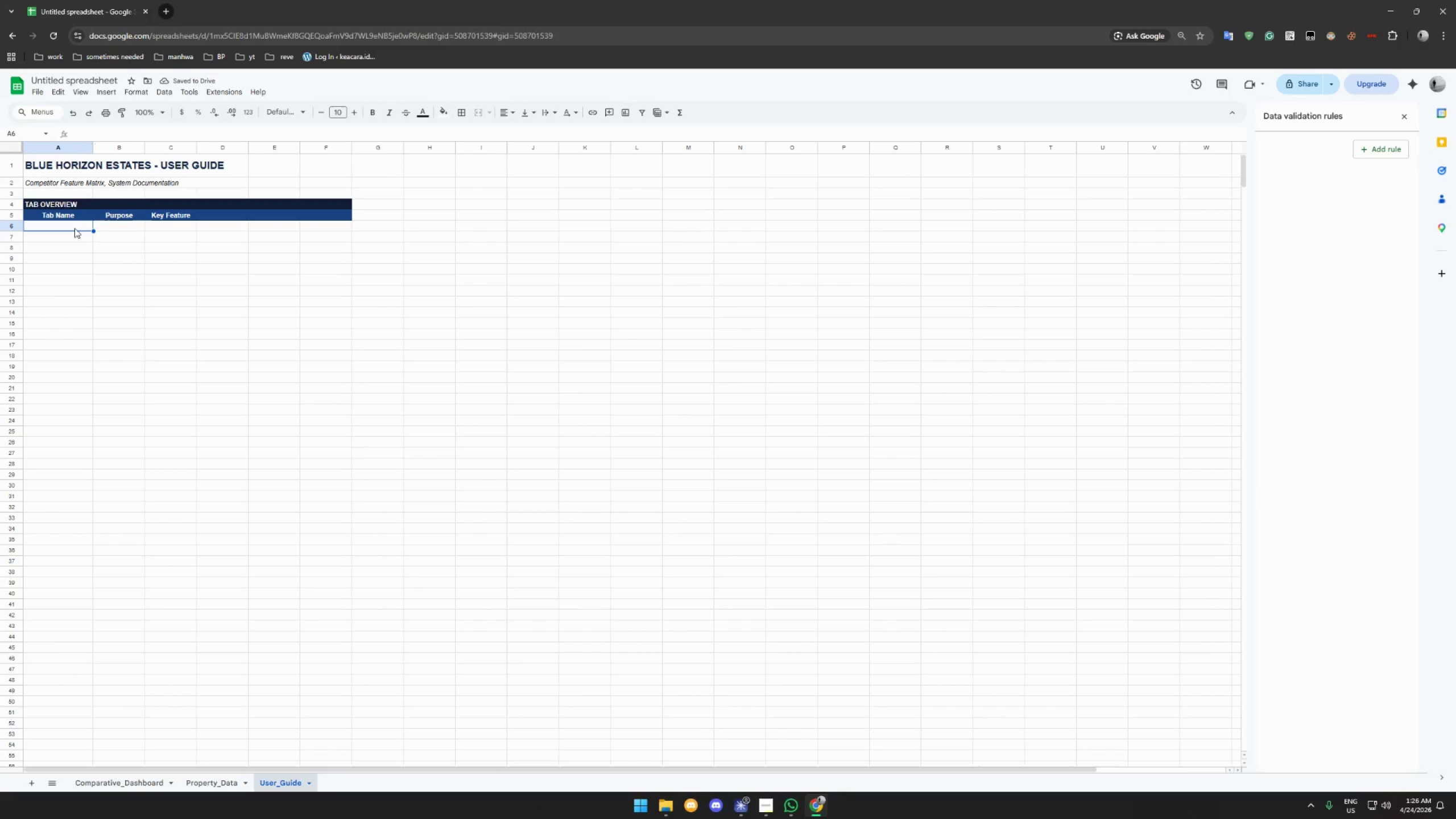 
type(Property_Data)
 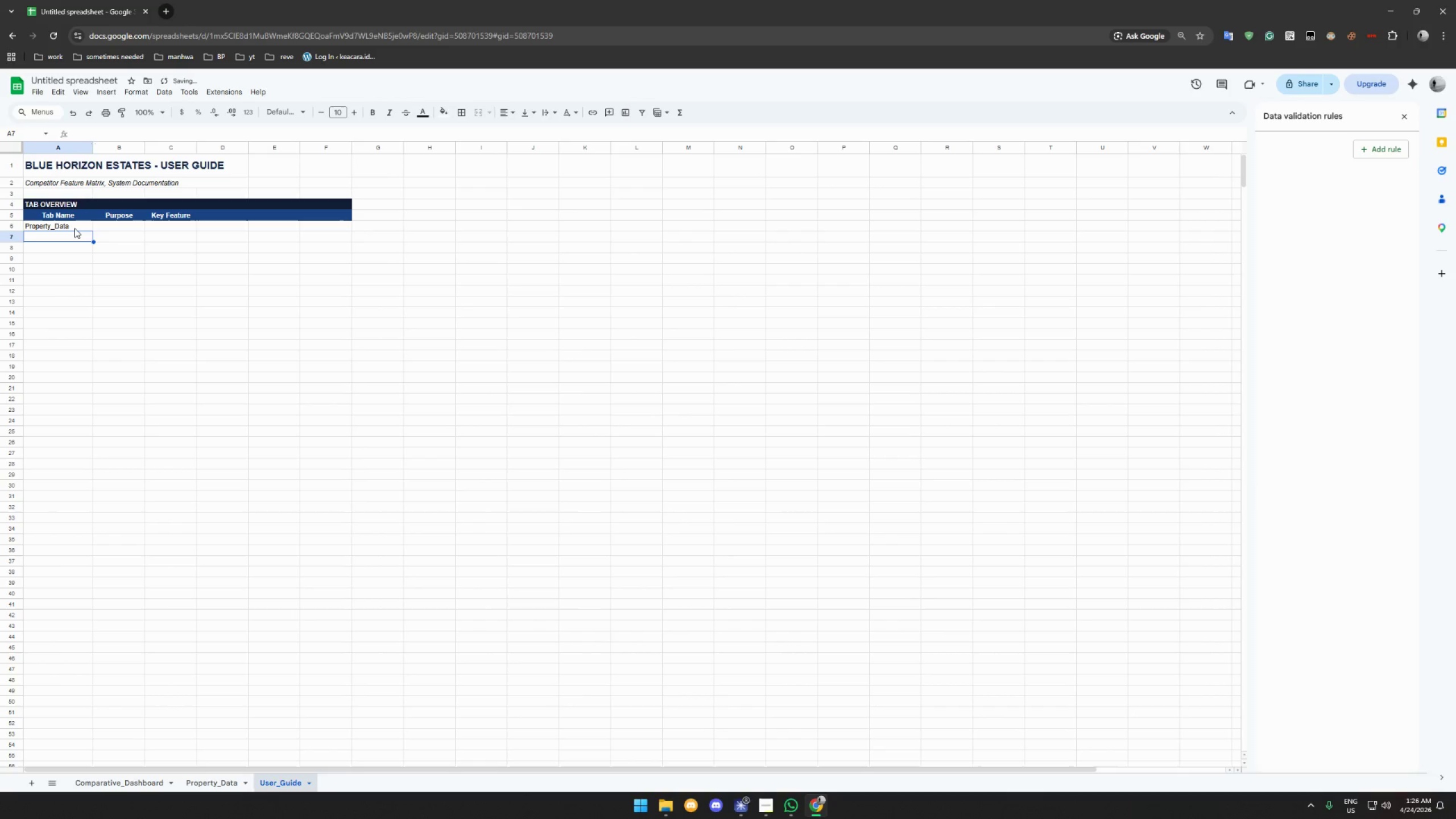 
 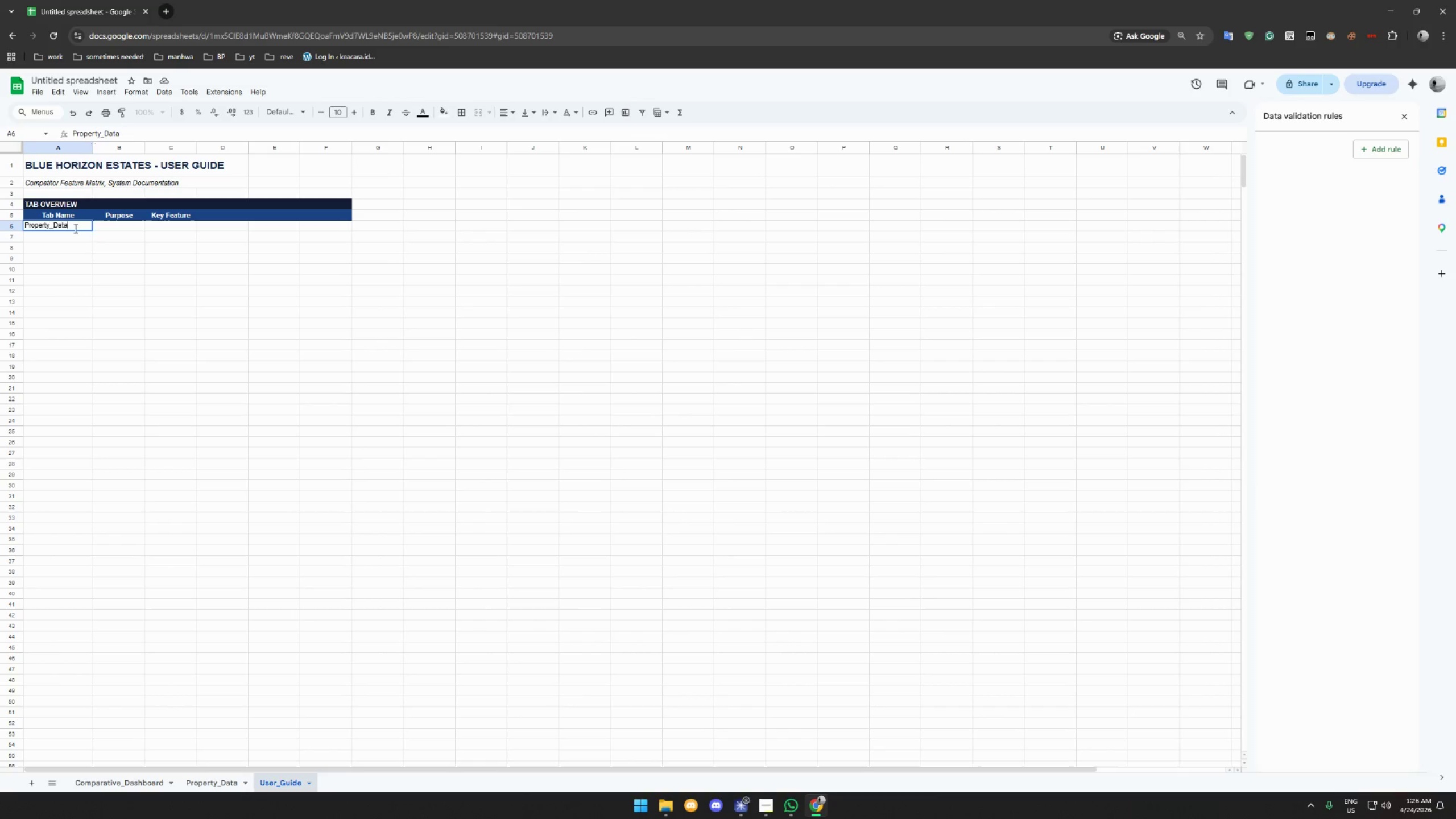 
key(Enter)
 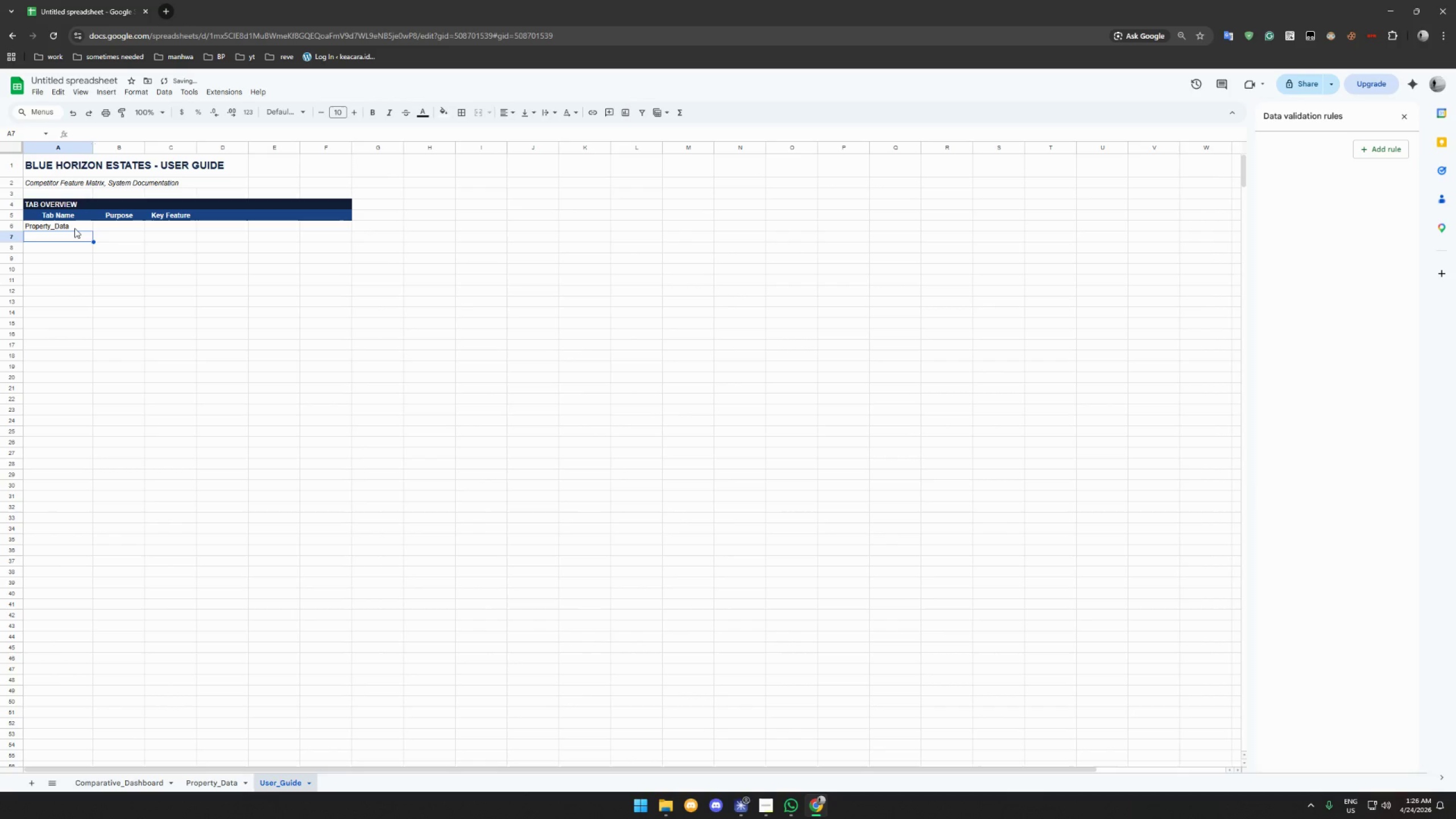 
hold_key(key=ShiftLeft, duration=1.5)
 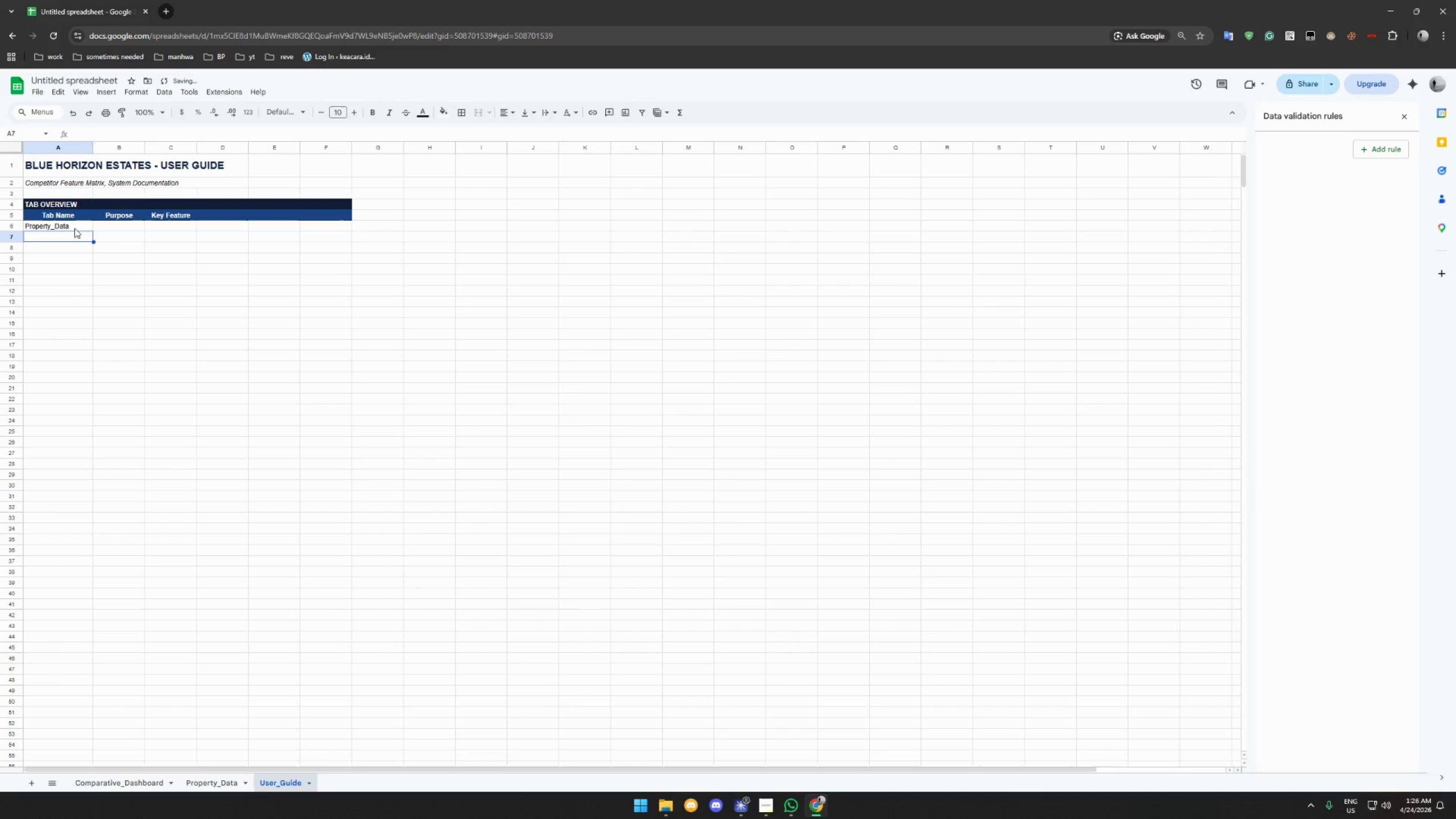 
type(Comparative_Dashboard)
 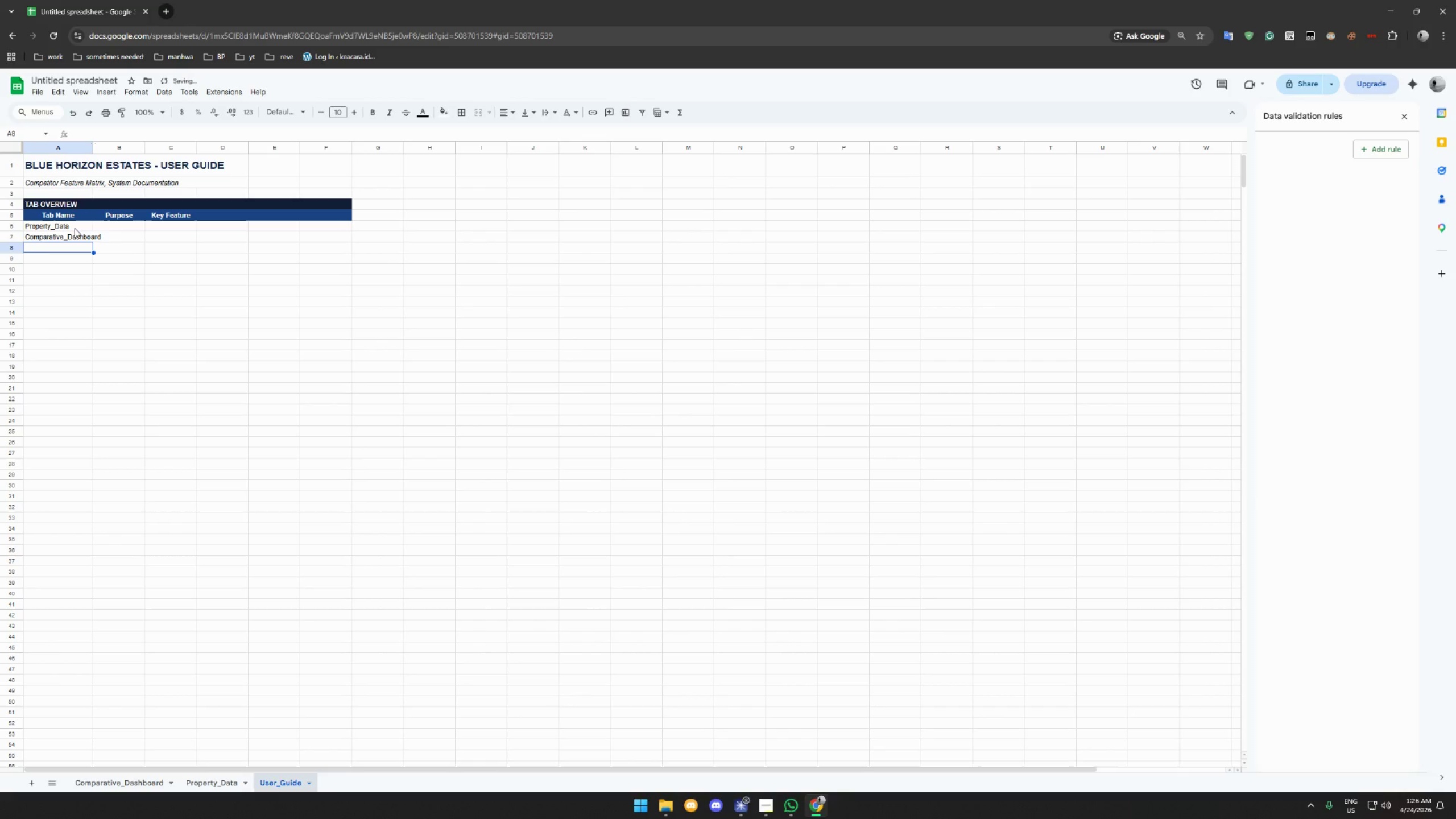 
 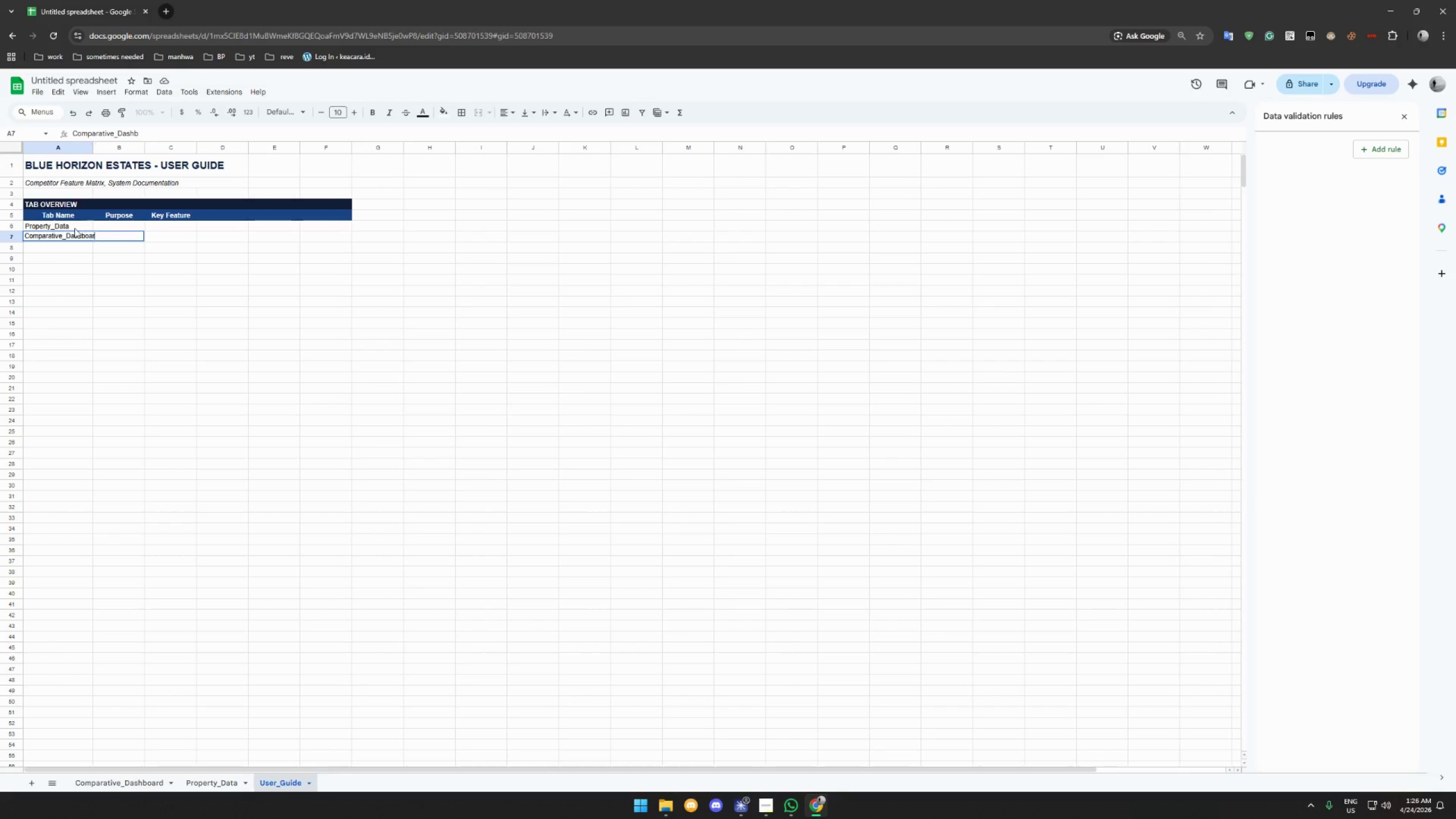 
key(Enter)
 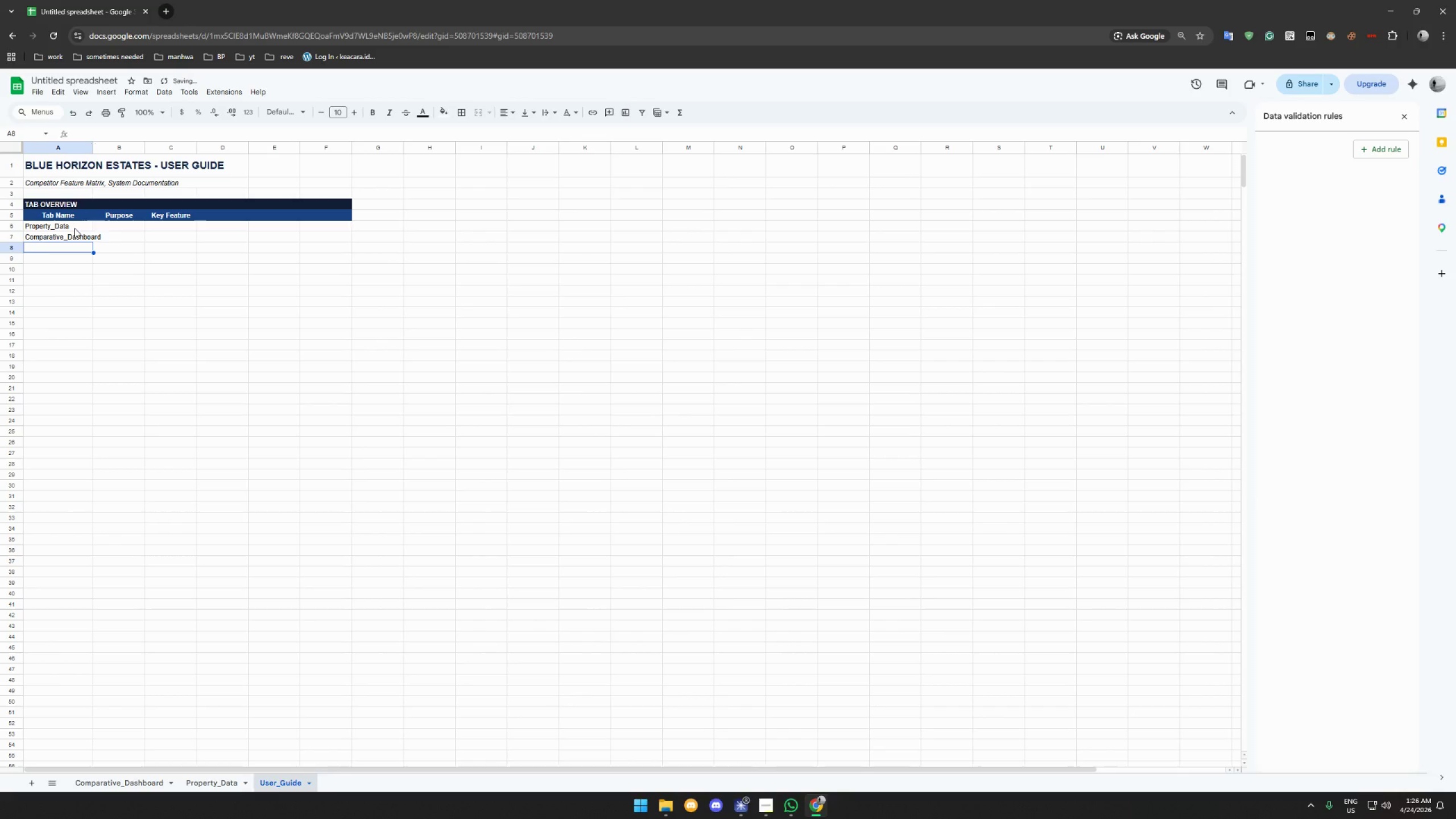 
type(User_Guide)
 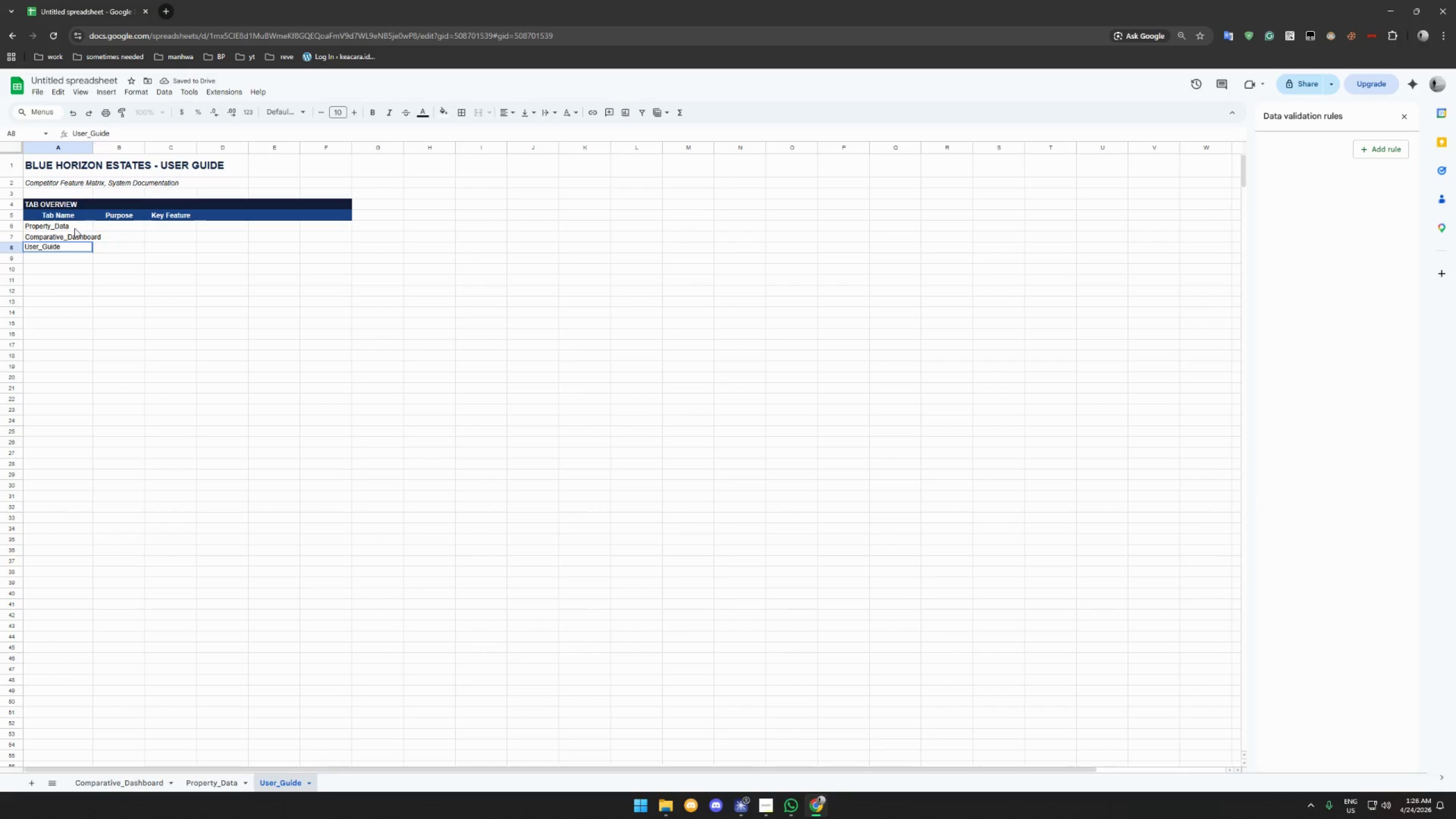 
key(Enter)
 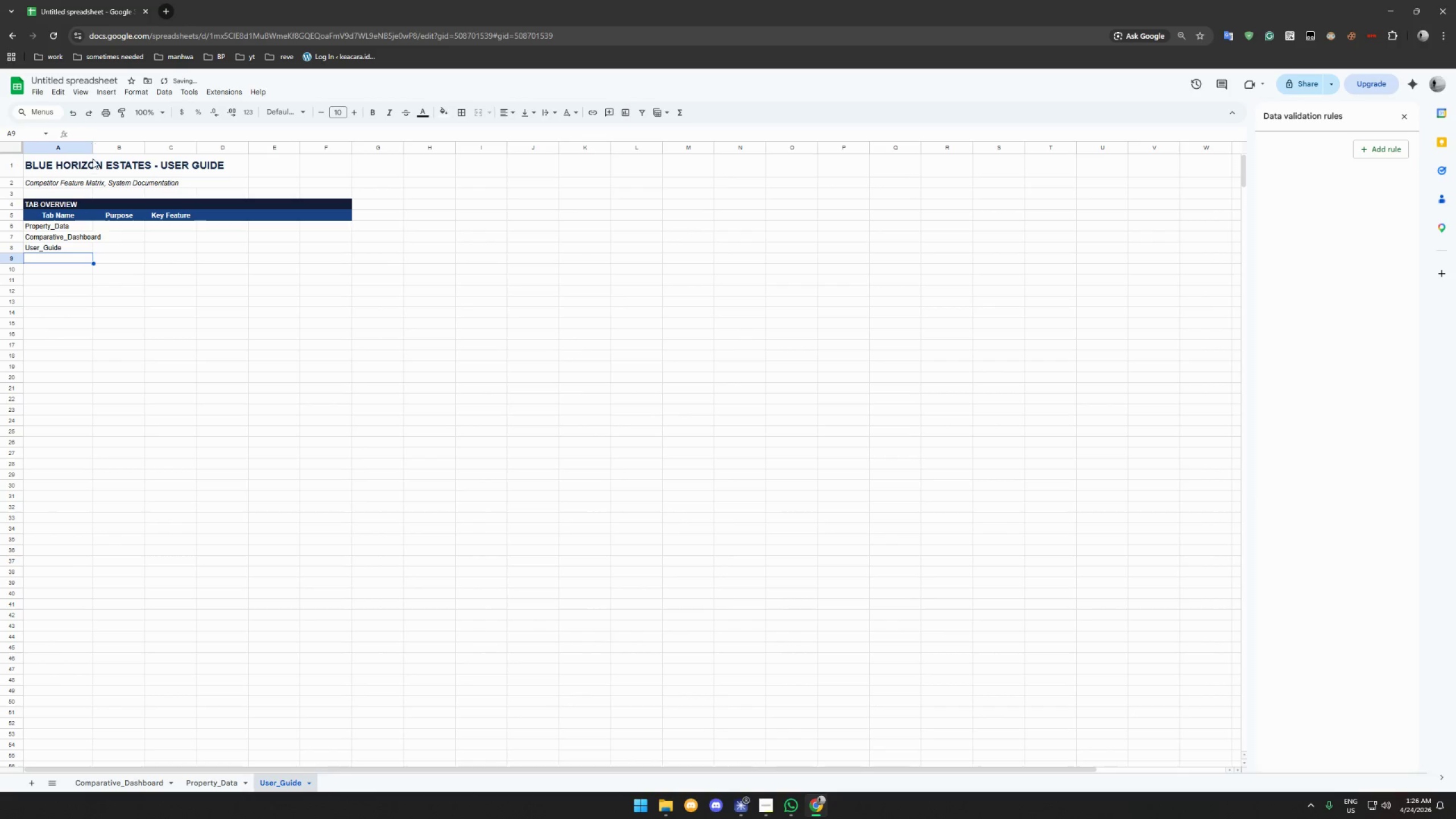 
left_click_drag(start_coordinate=[94, 146], to_coordinate=[127, 149])
 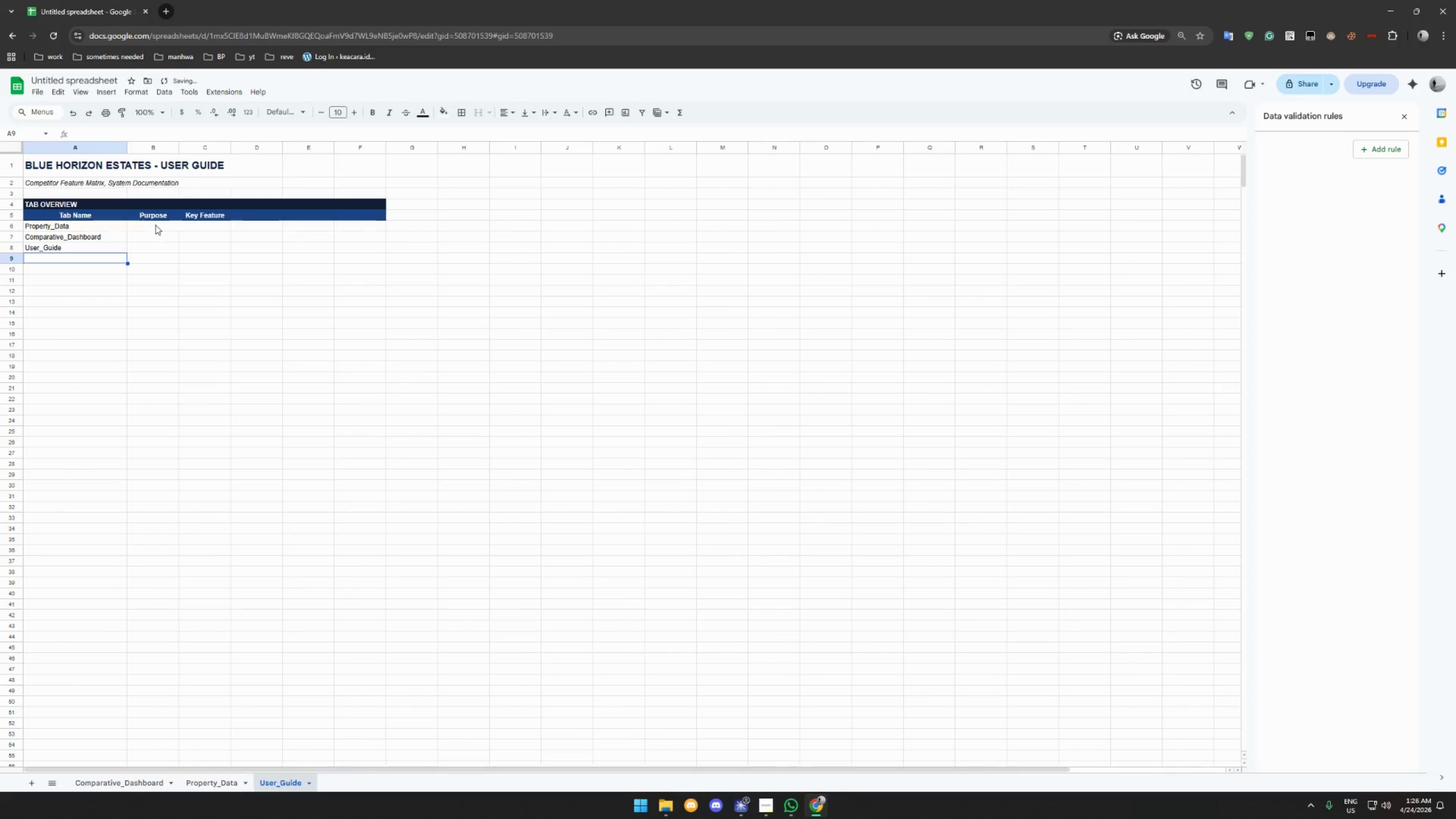 
left_click([155, 225])
 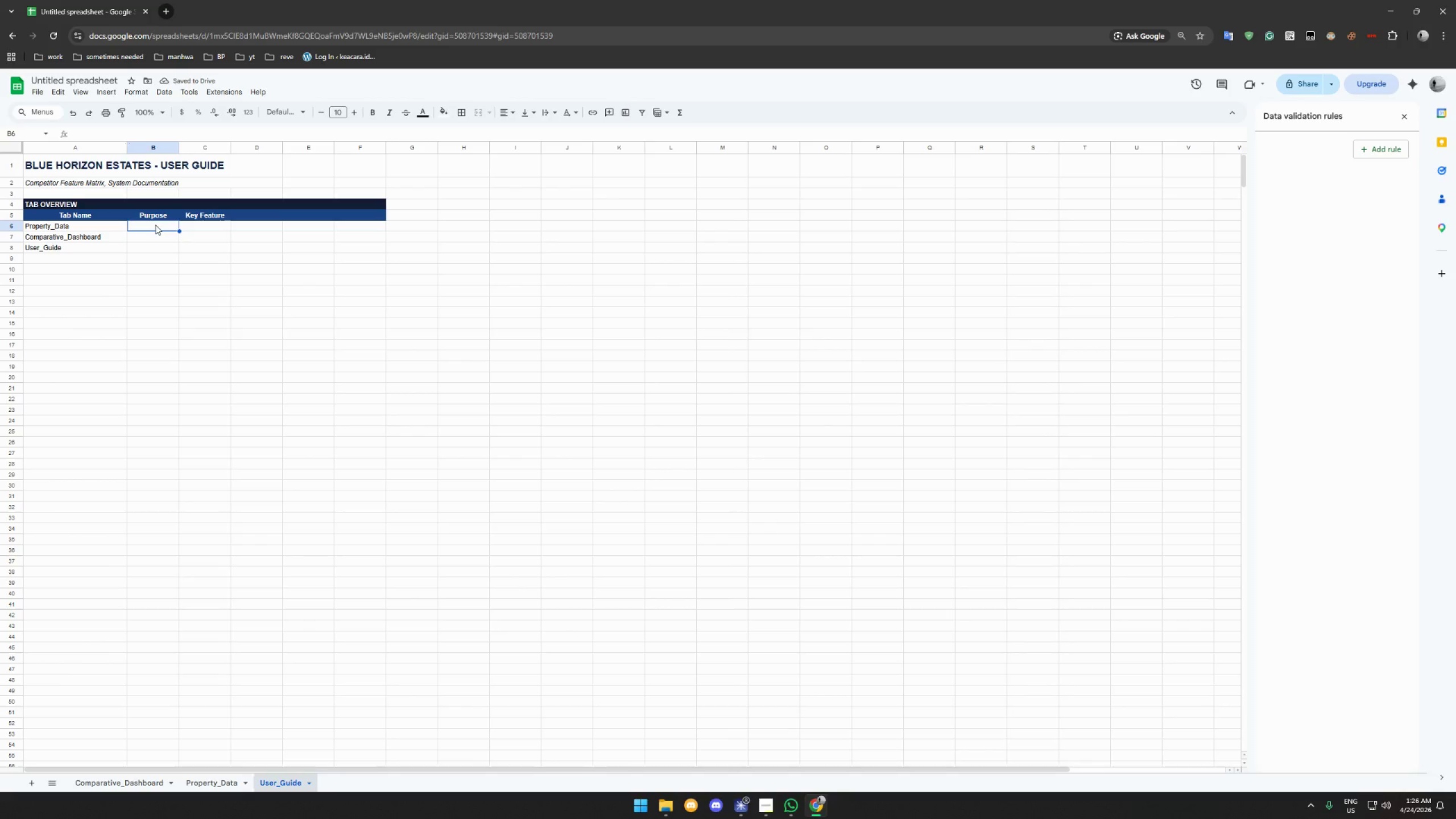 
type(20 Luc)
key(Backspace)
type(xury waterfront )
key(Backspace)
type(listin)
key(Backspace)
key(Backspace)
key(Backspace)
key(Backspace)
key(Backspace)
key(Backspace)
type( listing)
 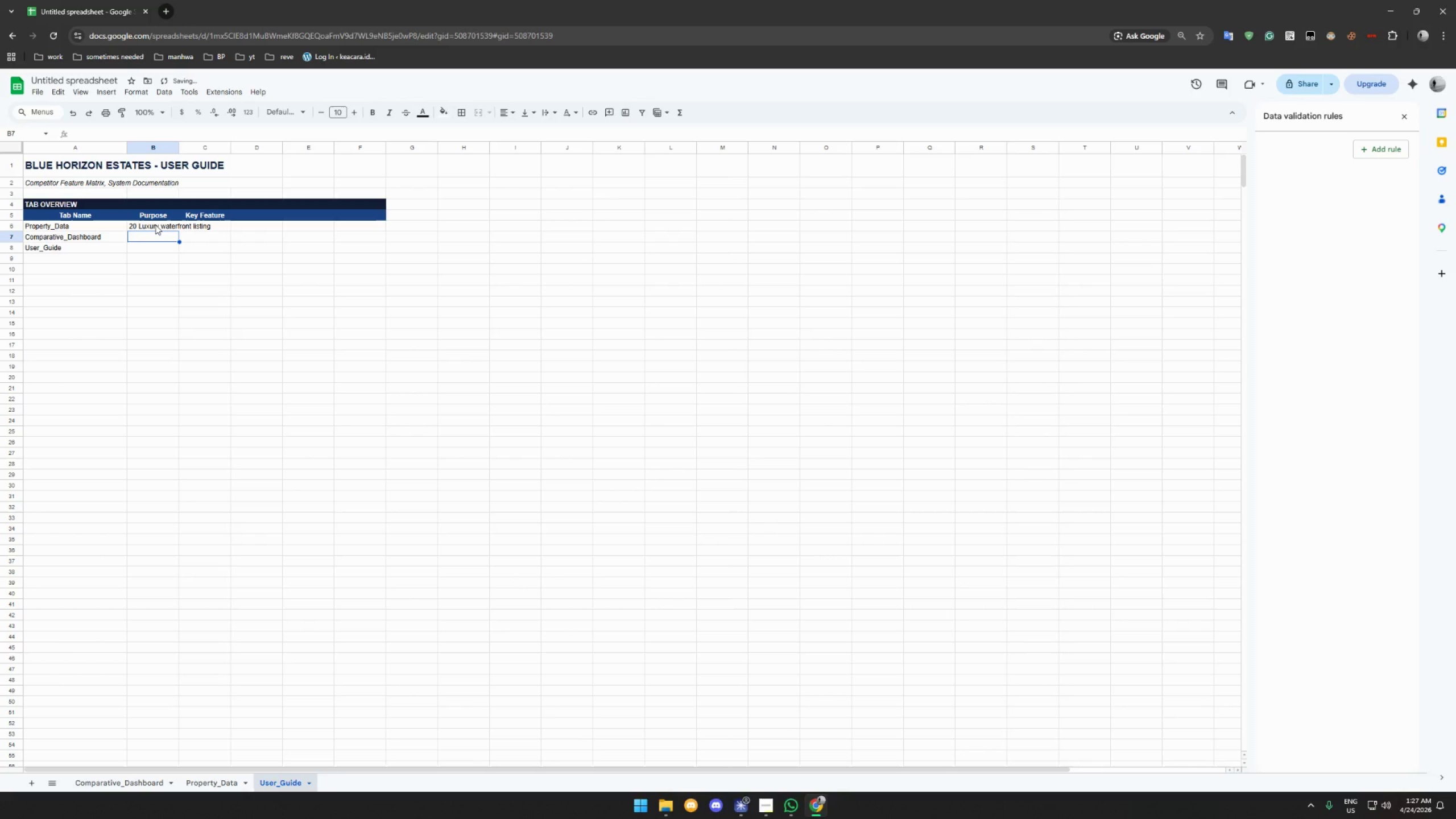 
 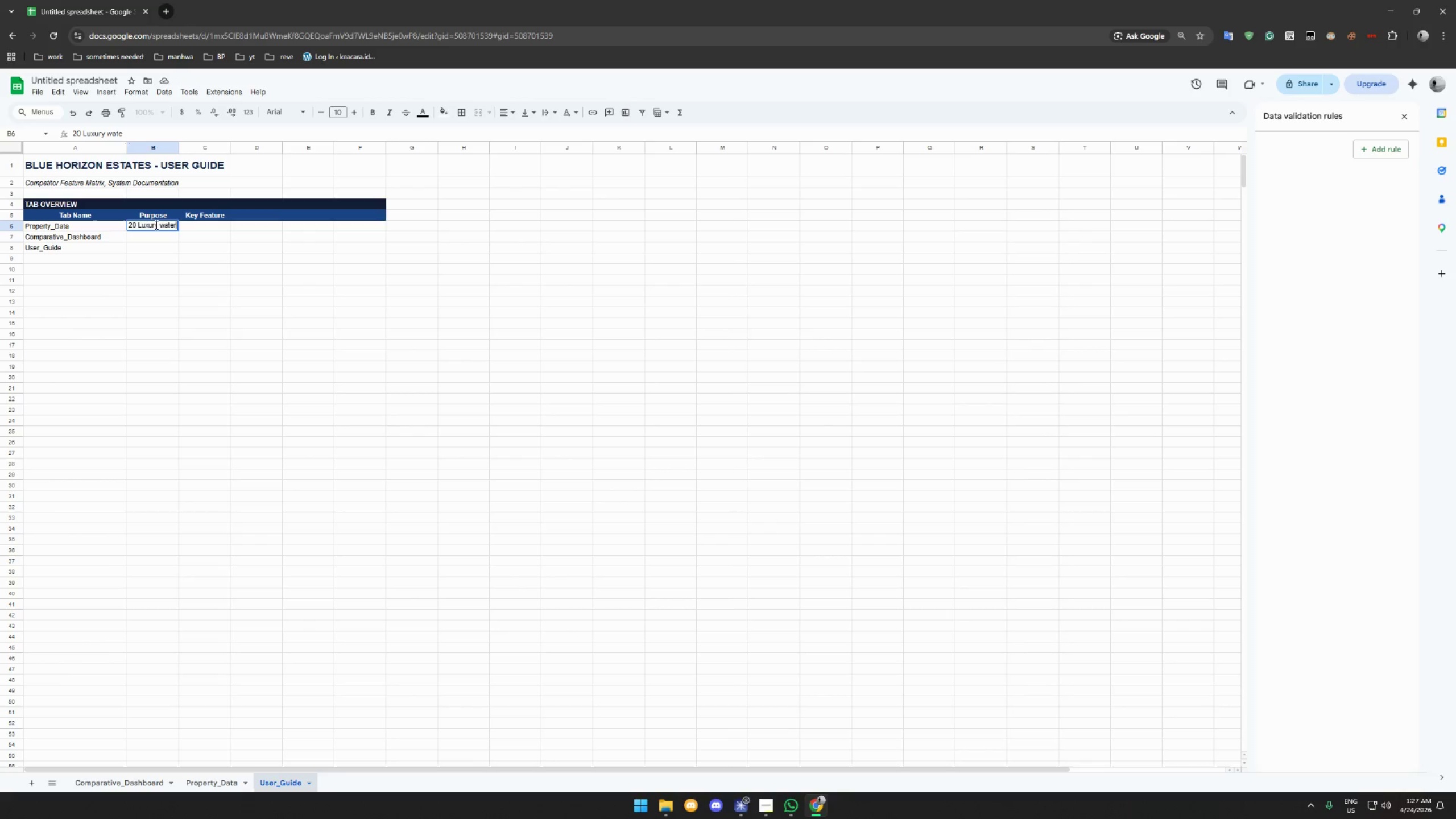 
key(Enter)
 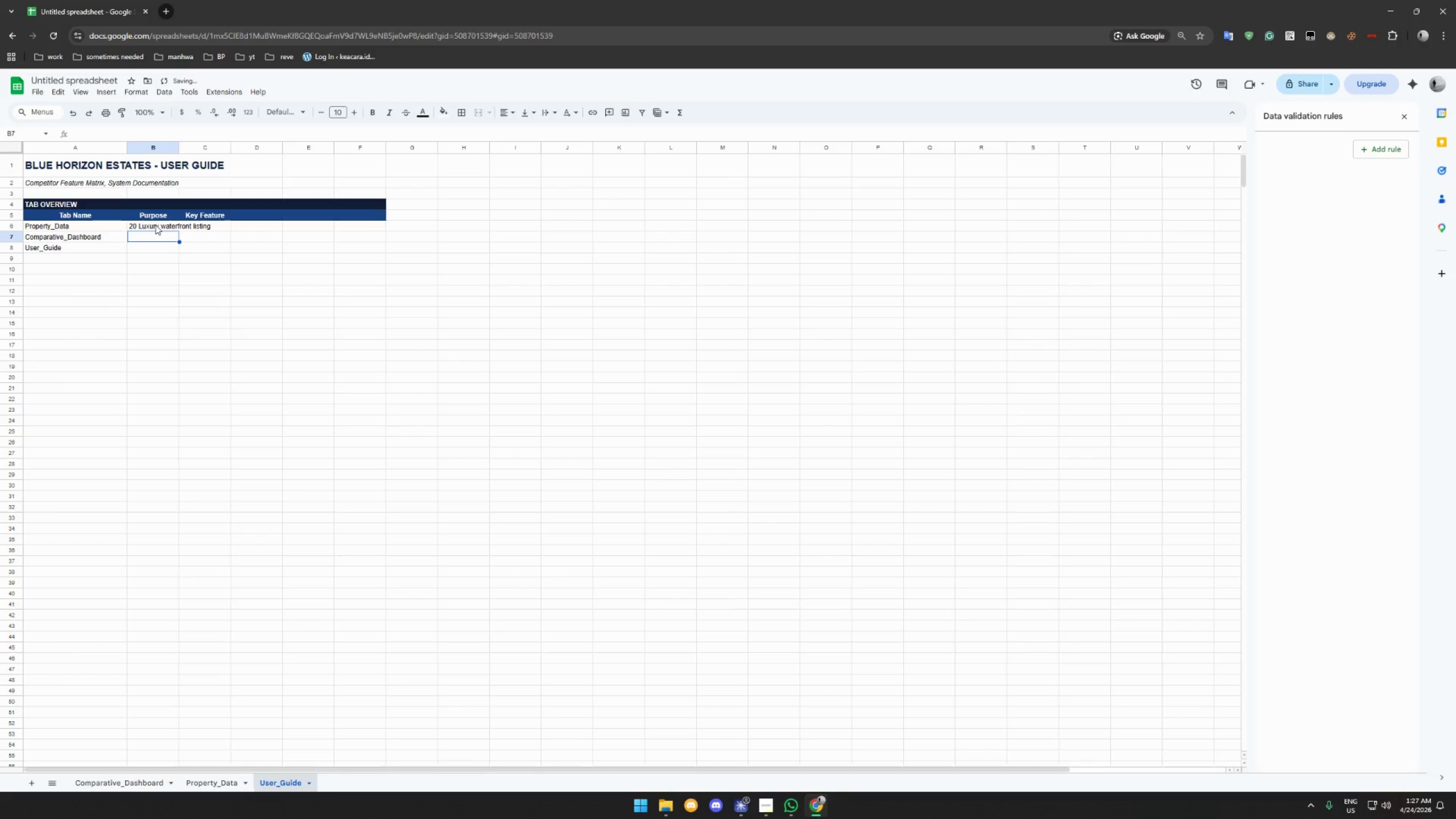 
type(Subject property compara)
key(Backspace)
type(ison tool)
 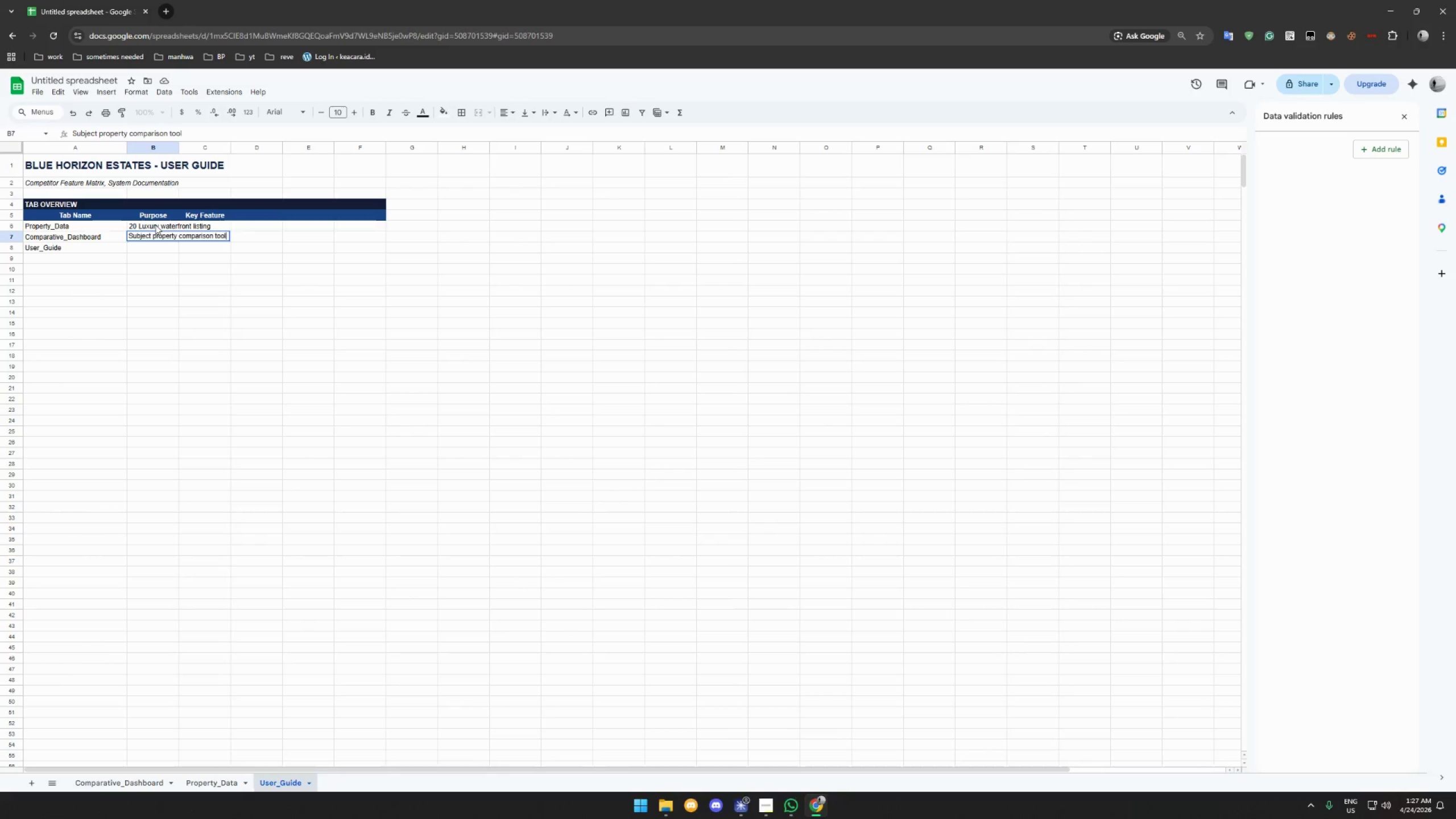 
key(Enter)
 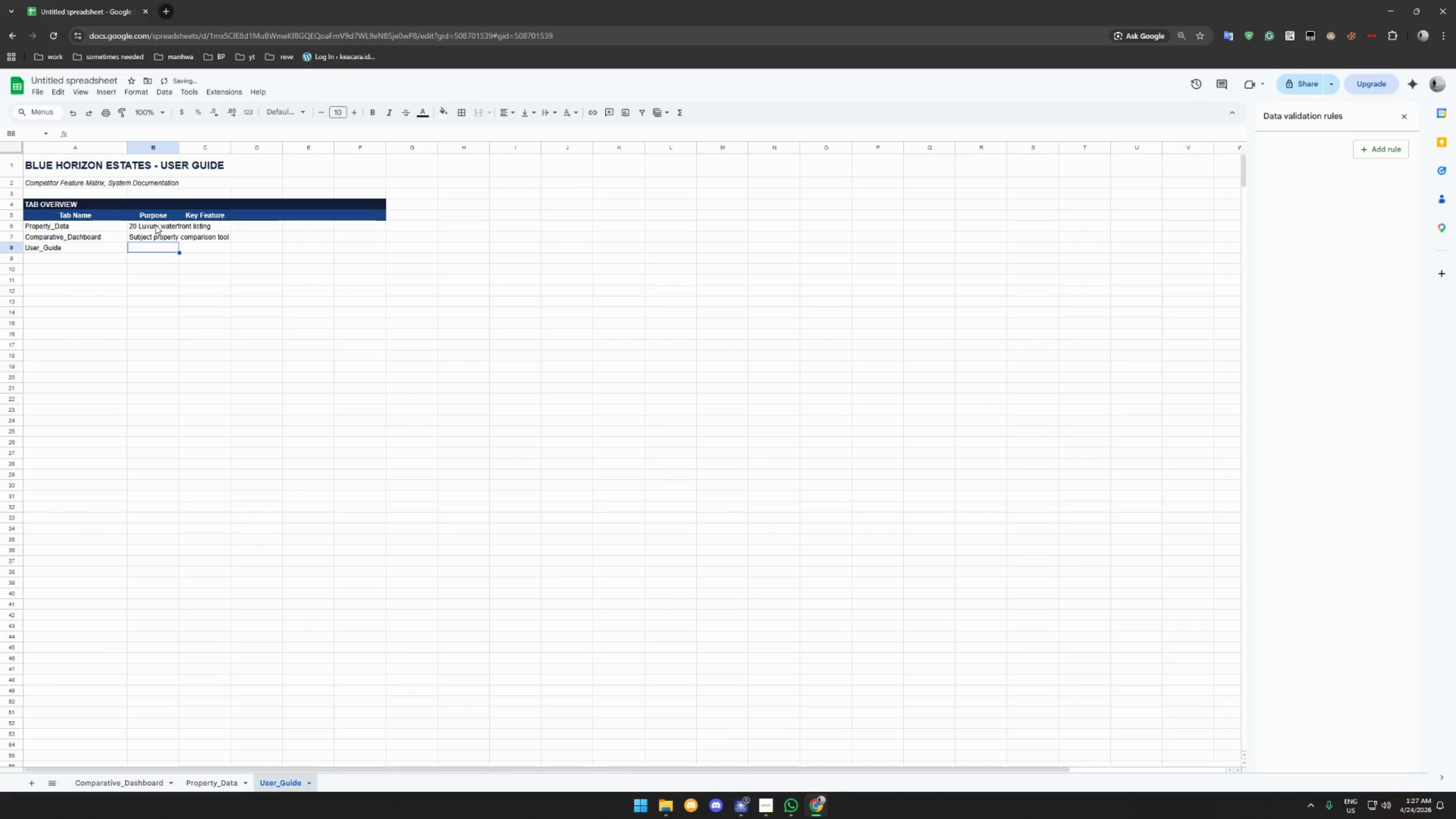 
type(This tab, docuy)
key(Backspace)
type(mentation)
 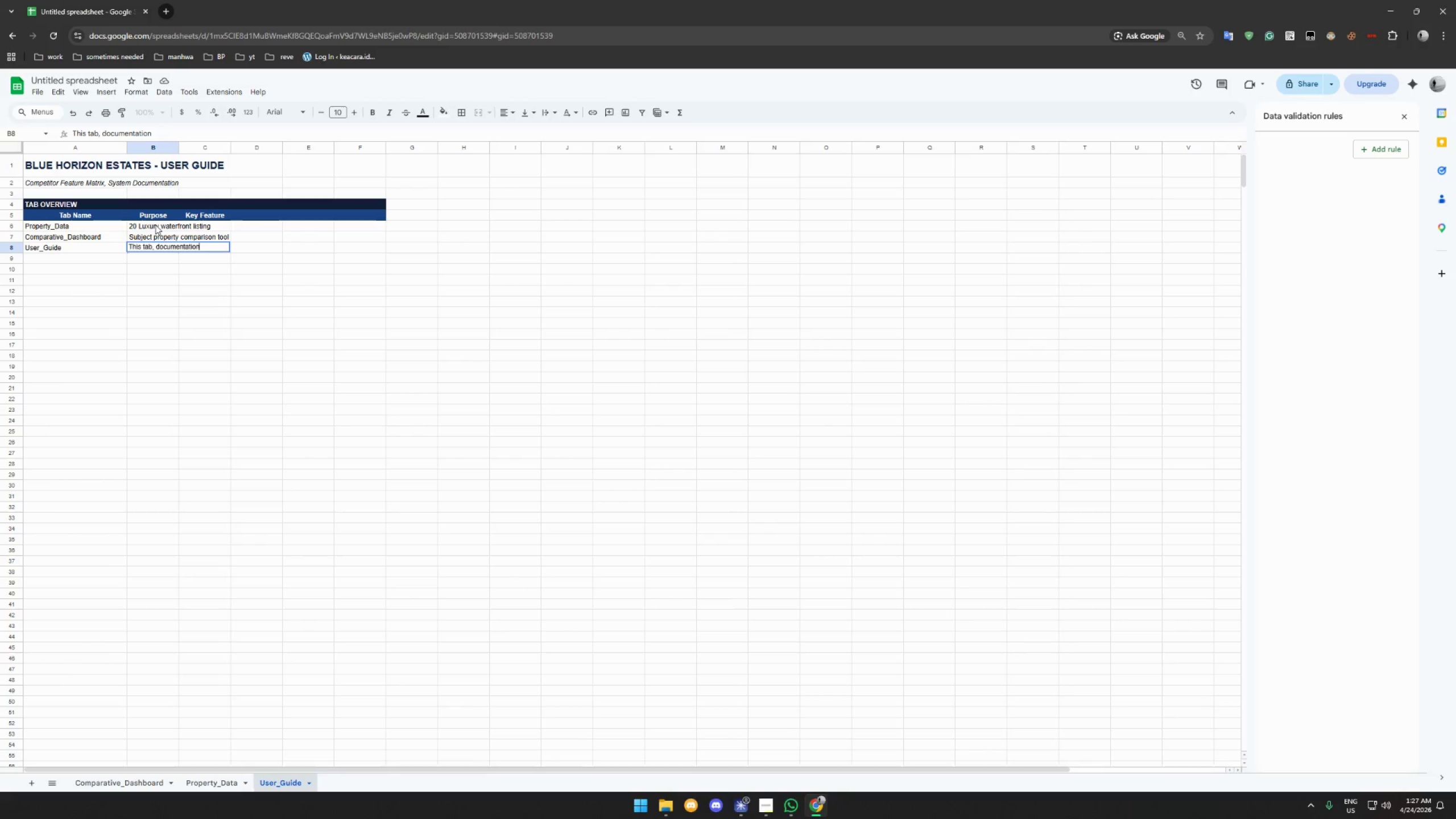 
key(Enter)
 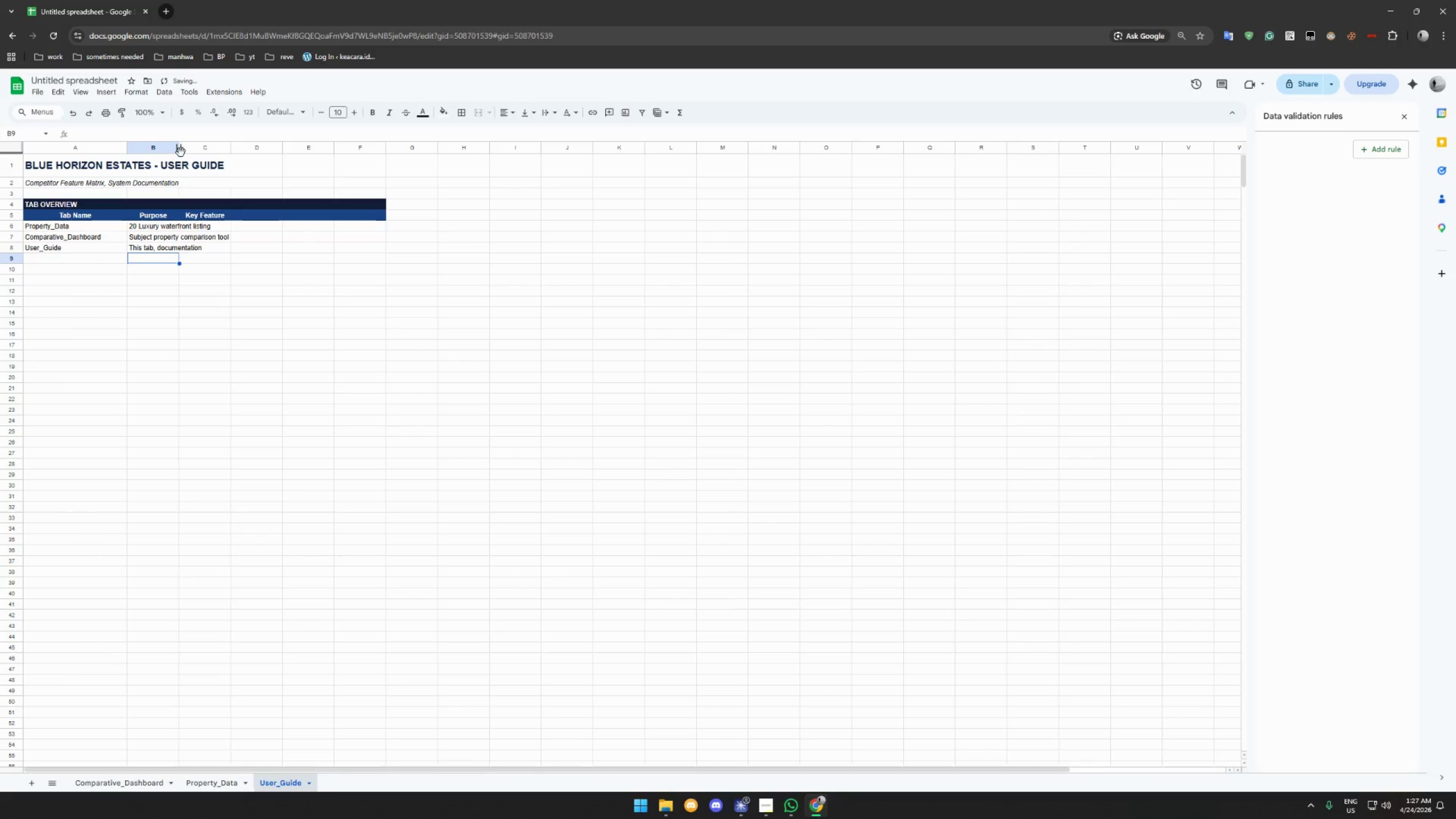 
double_click([180, 150])
 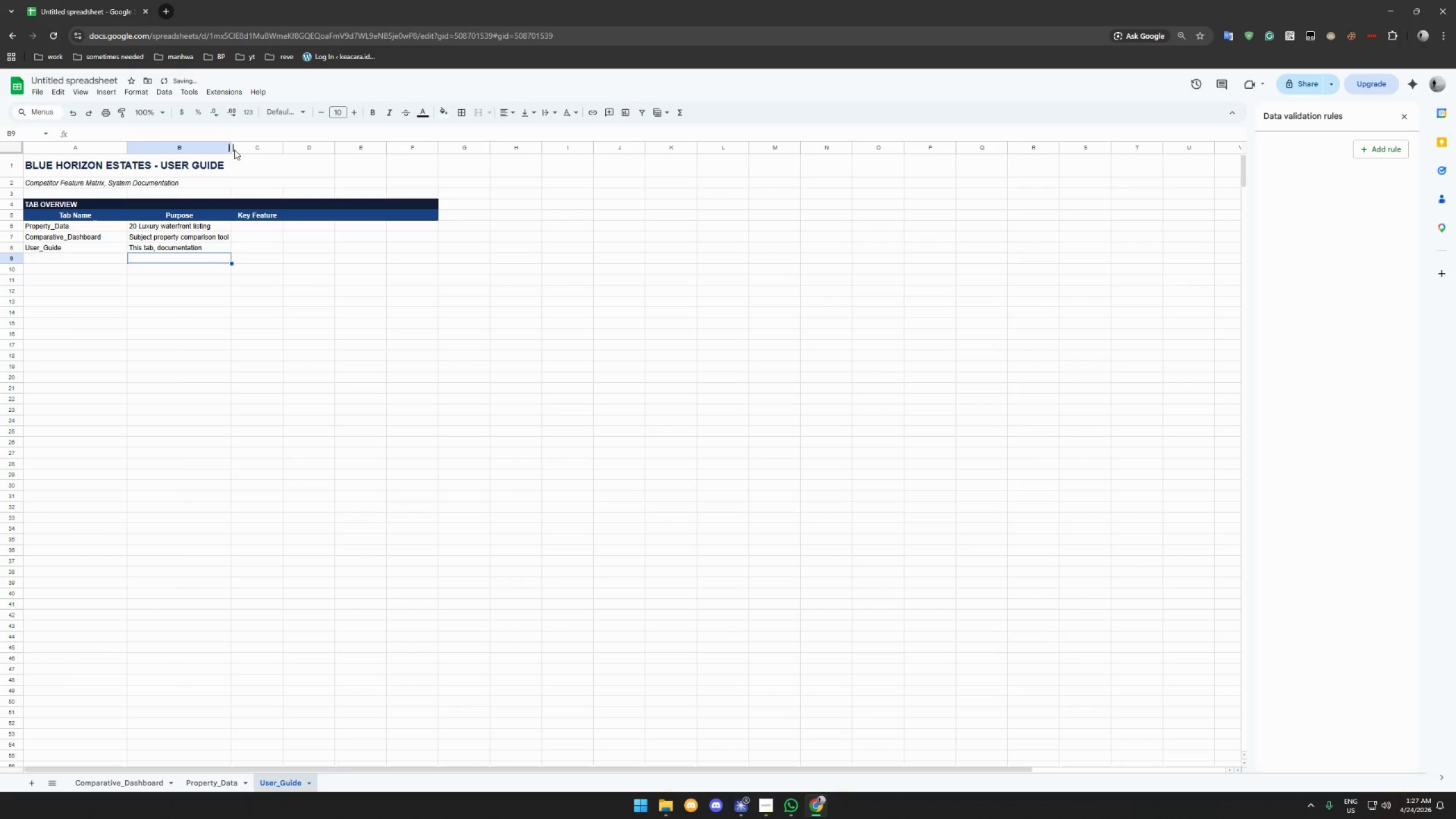 
left_click_drag(start_coordinate=[231, 147], to_coordinate=[245, 150])
 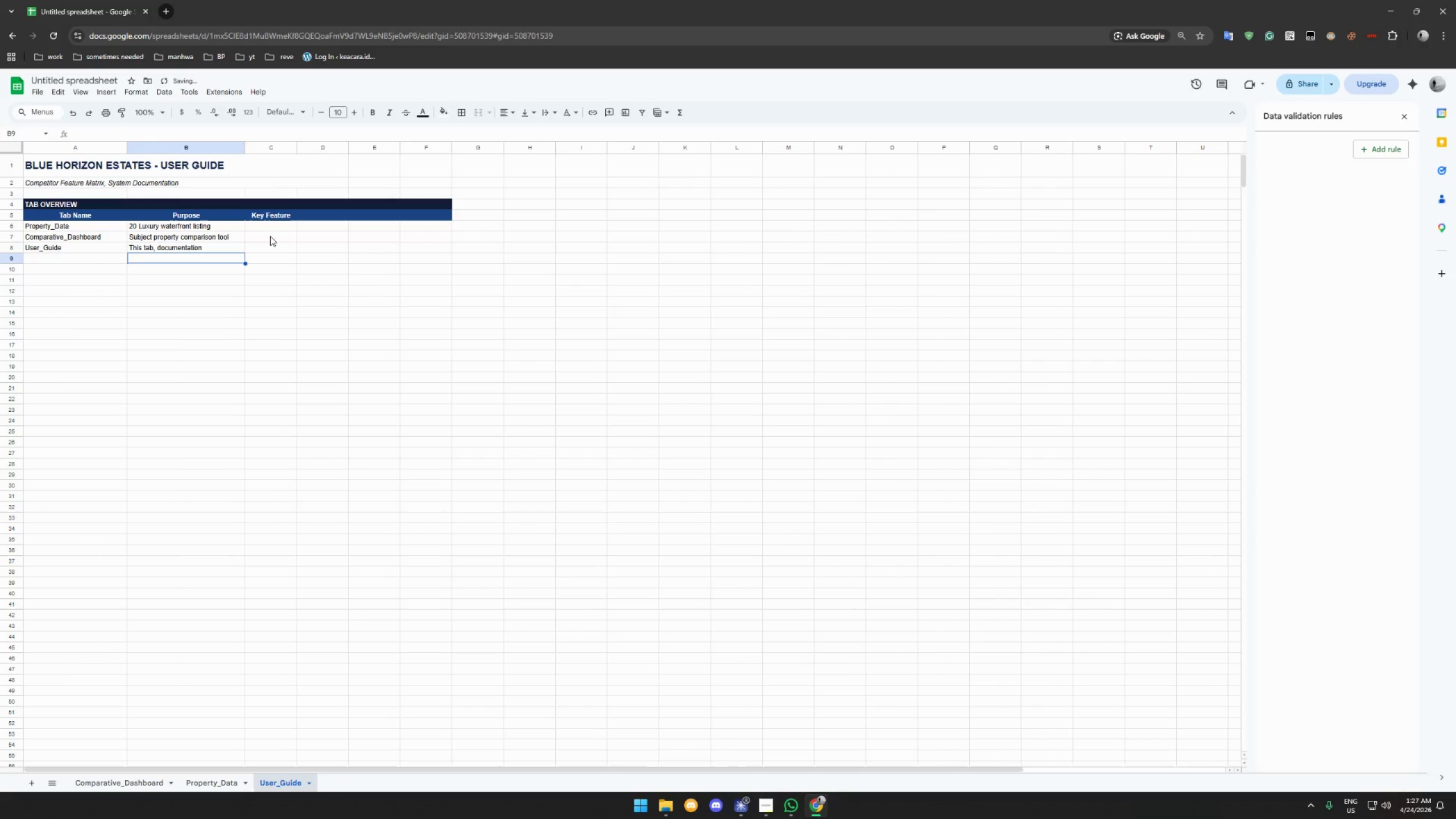 
left_click([270, 223])
 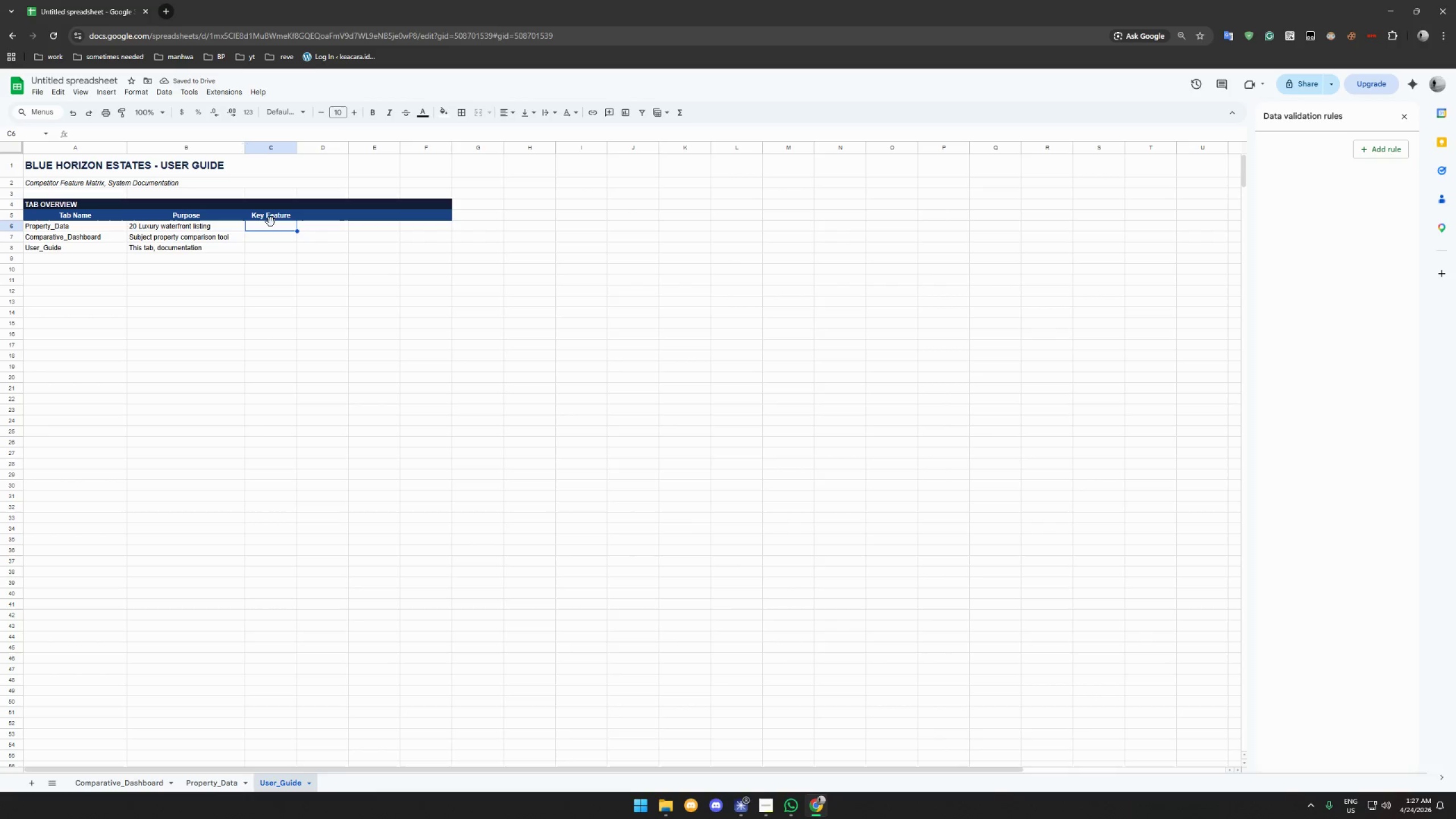 
wait(5.25)
 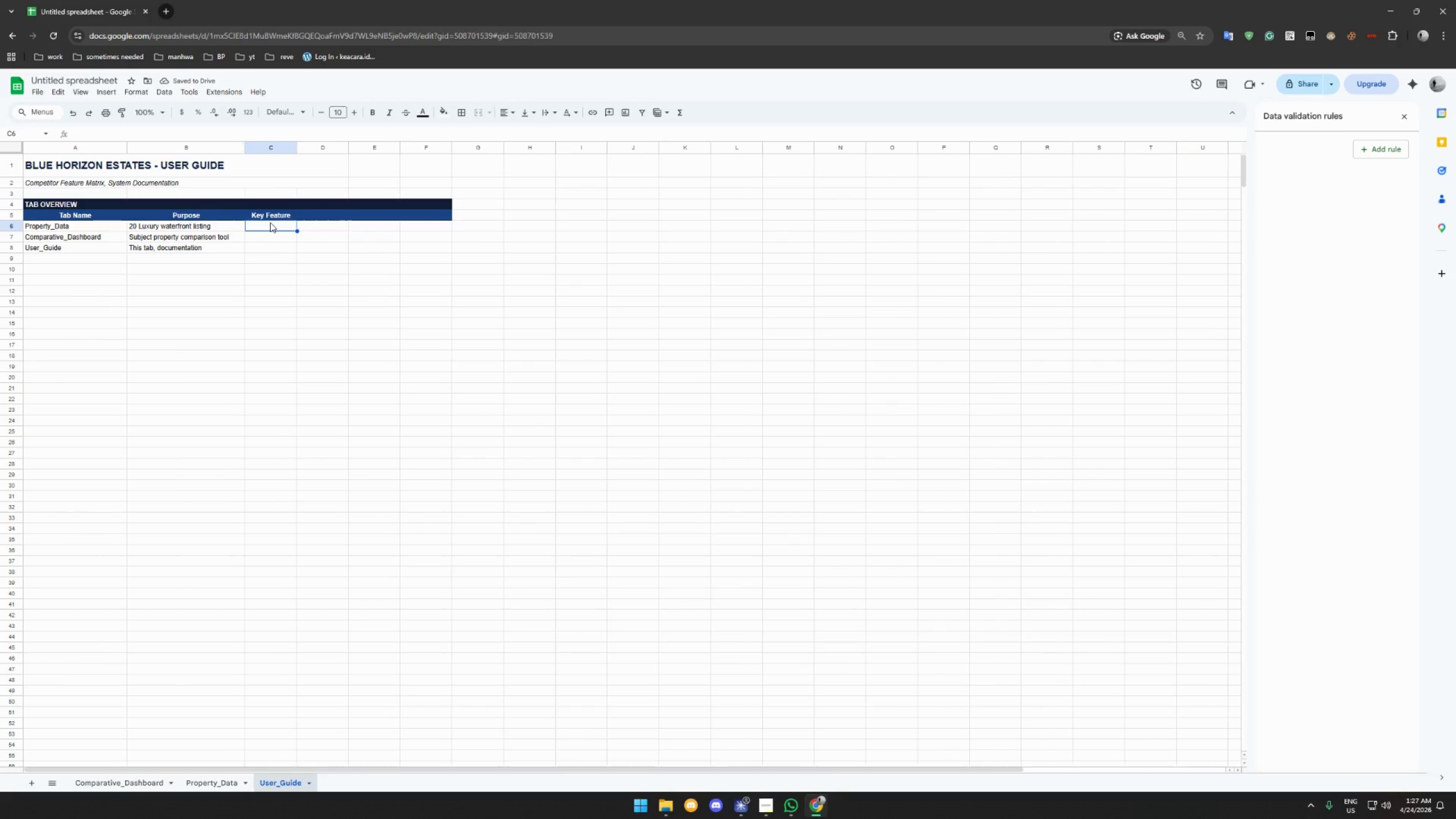 
type(PPSF + WP Score formulas, dropdowns)
 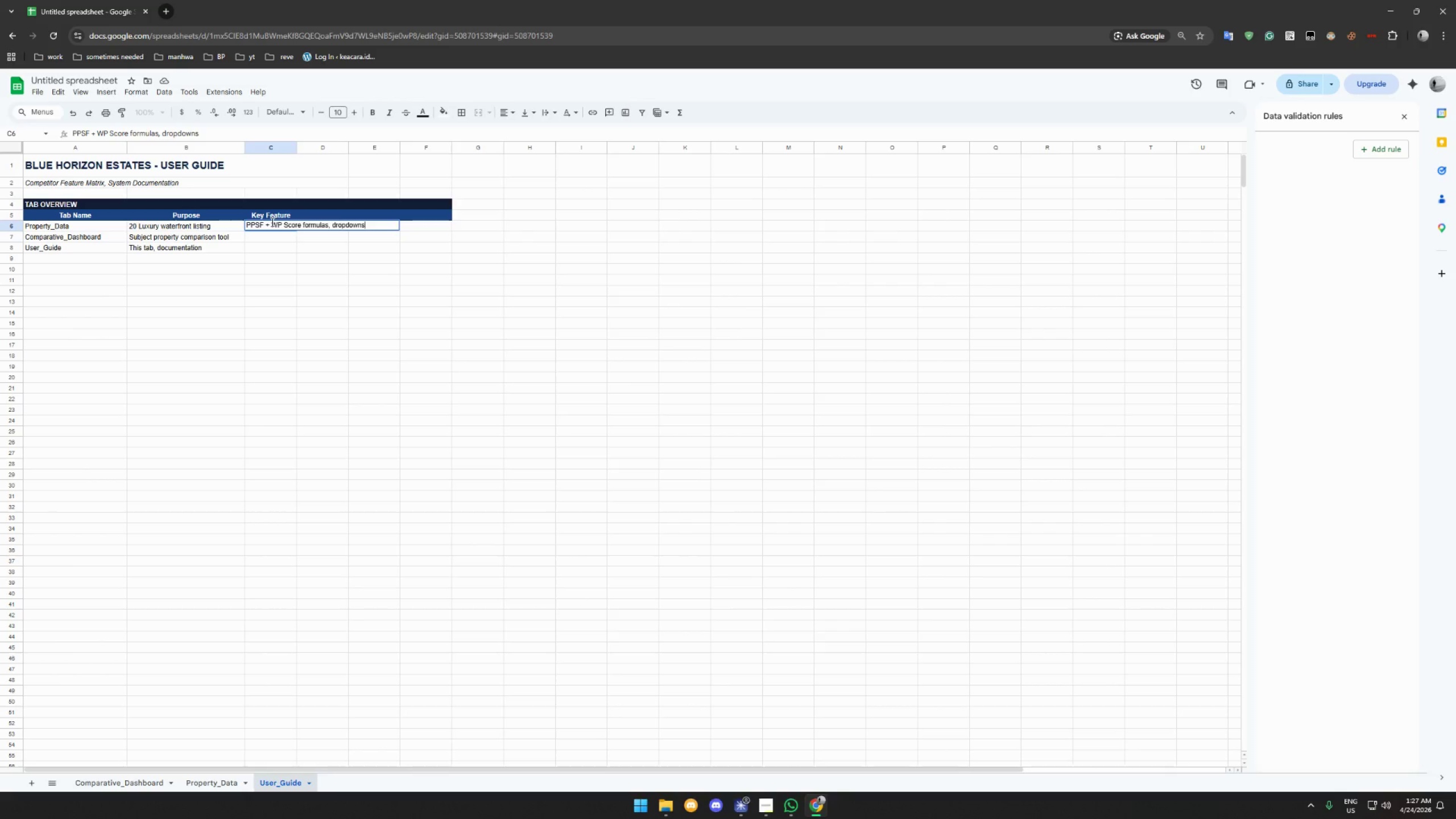 
wait(5.97)
 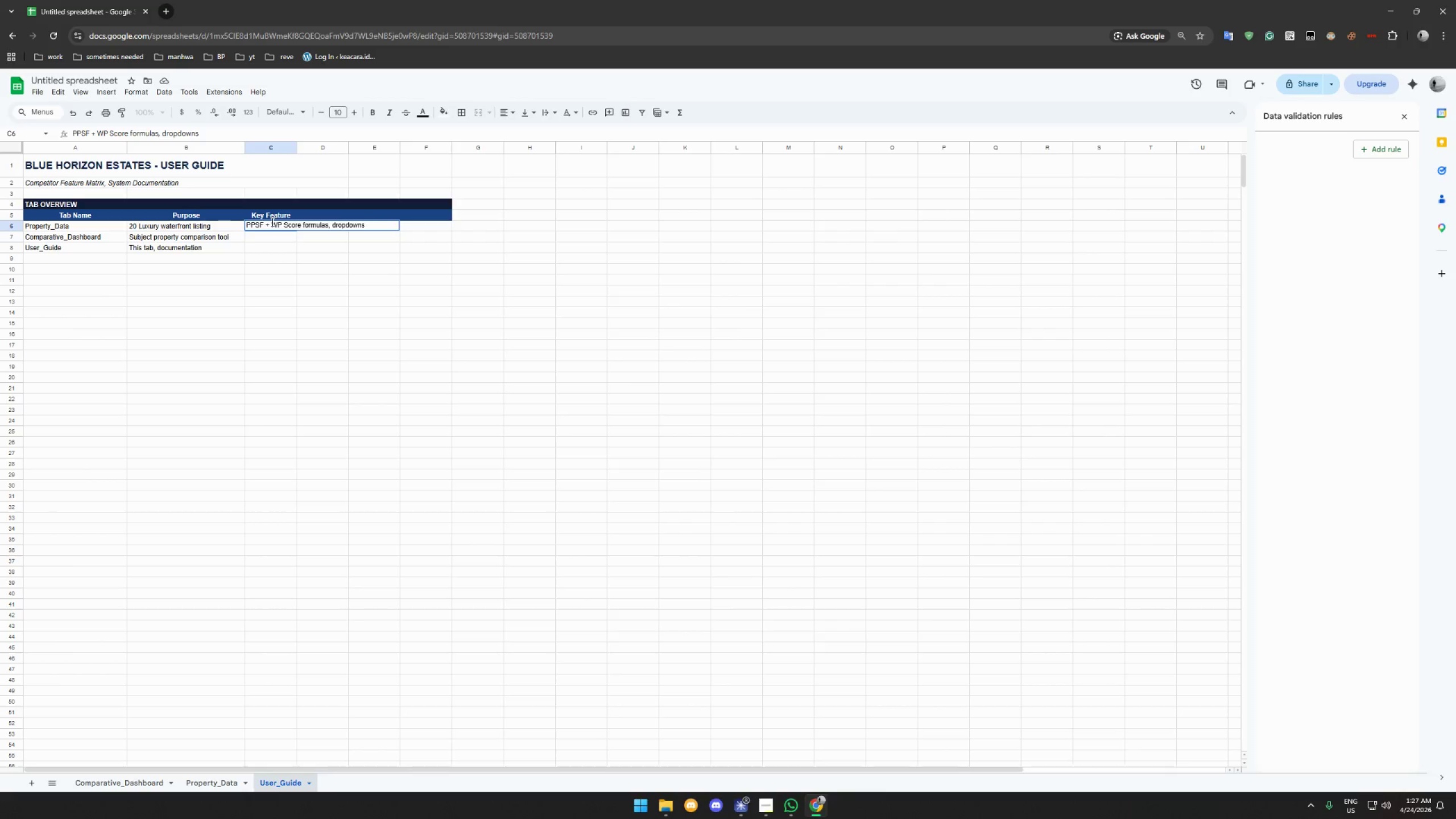 
type(, number vc)
key(Backspace)
type(alidation)
 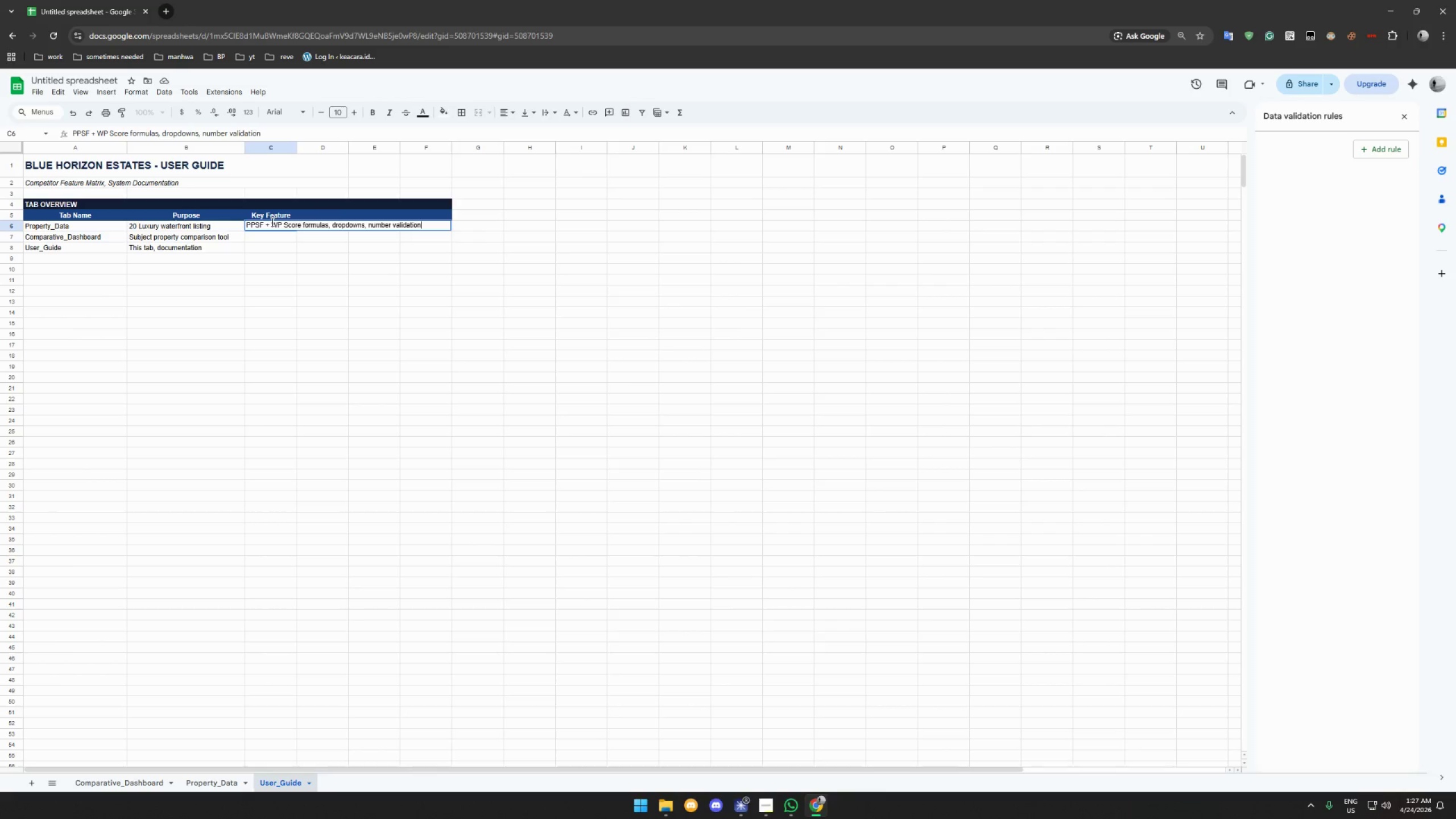 
key(Enter)
 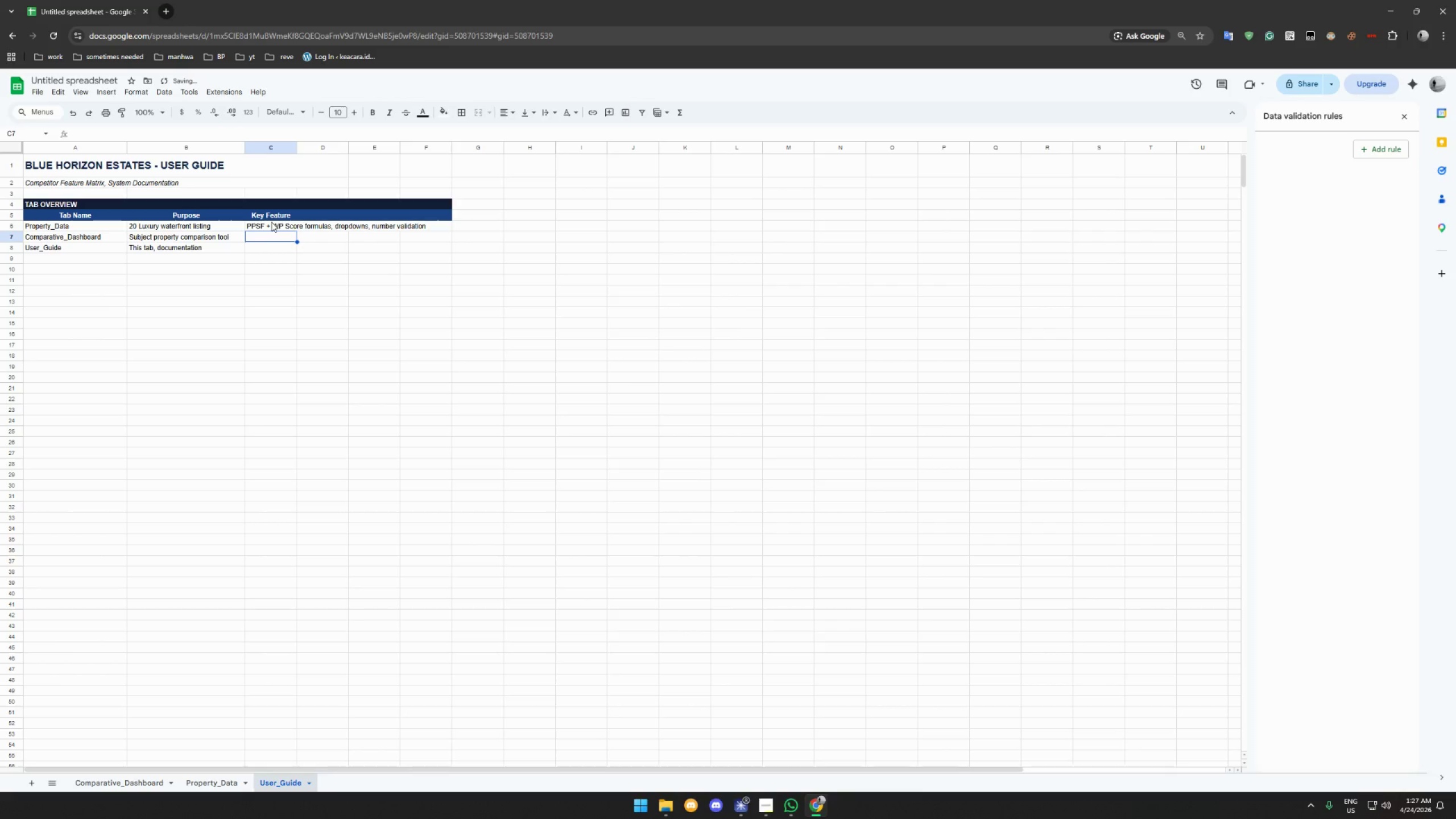 
type(INDEX/MAS)
key(Backspace)
type(TCH lookup, SPARKLINE, conditional formatting)
 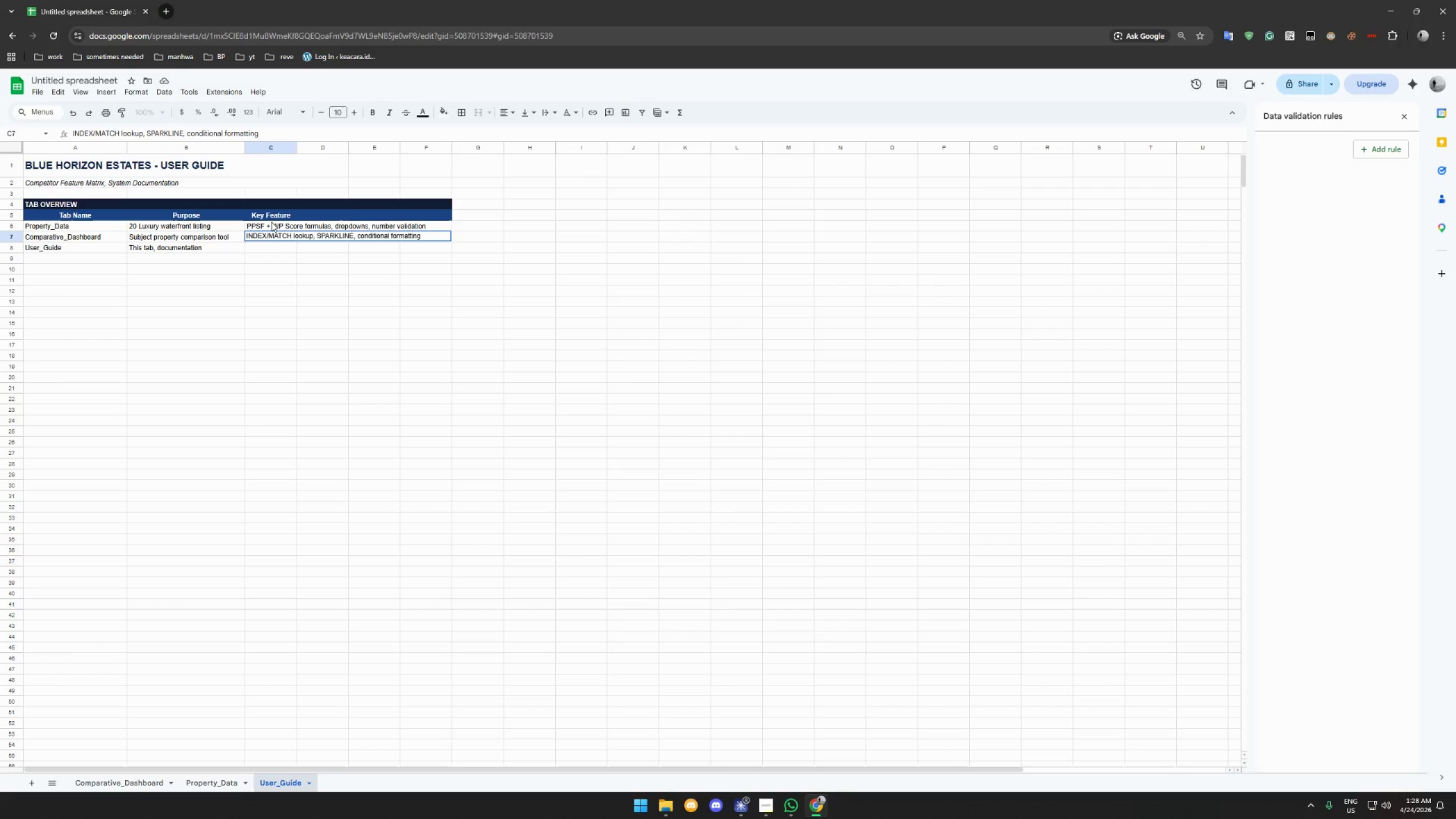 
key(Enter)
 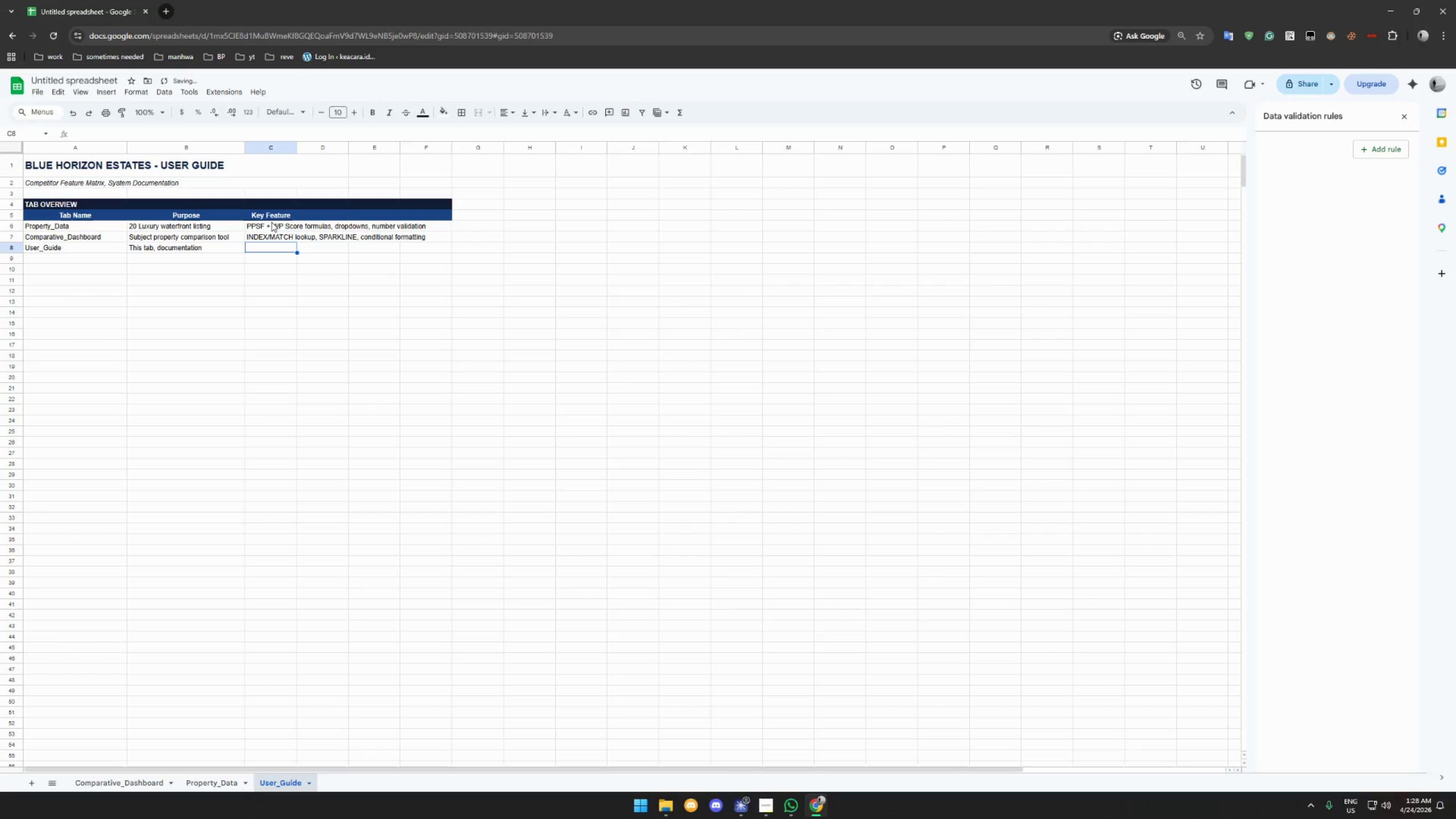 
type(H)
key(Backspace)
type(How to)
key(Backspace)
key(Backspace)
key(Backspace)
type(p)
key(Backspace)
type(-to instructions)
 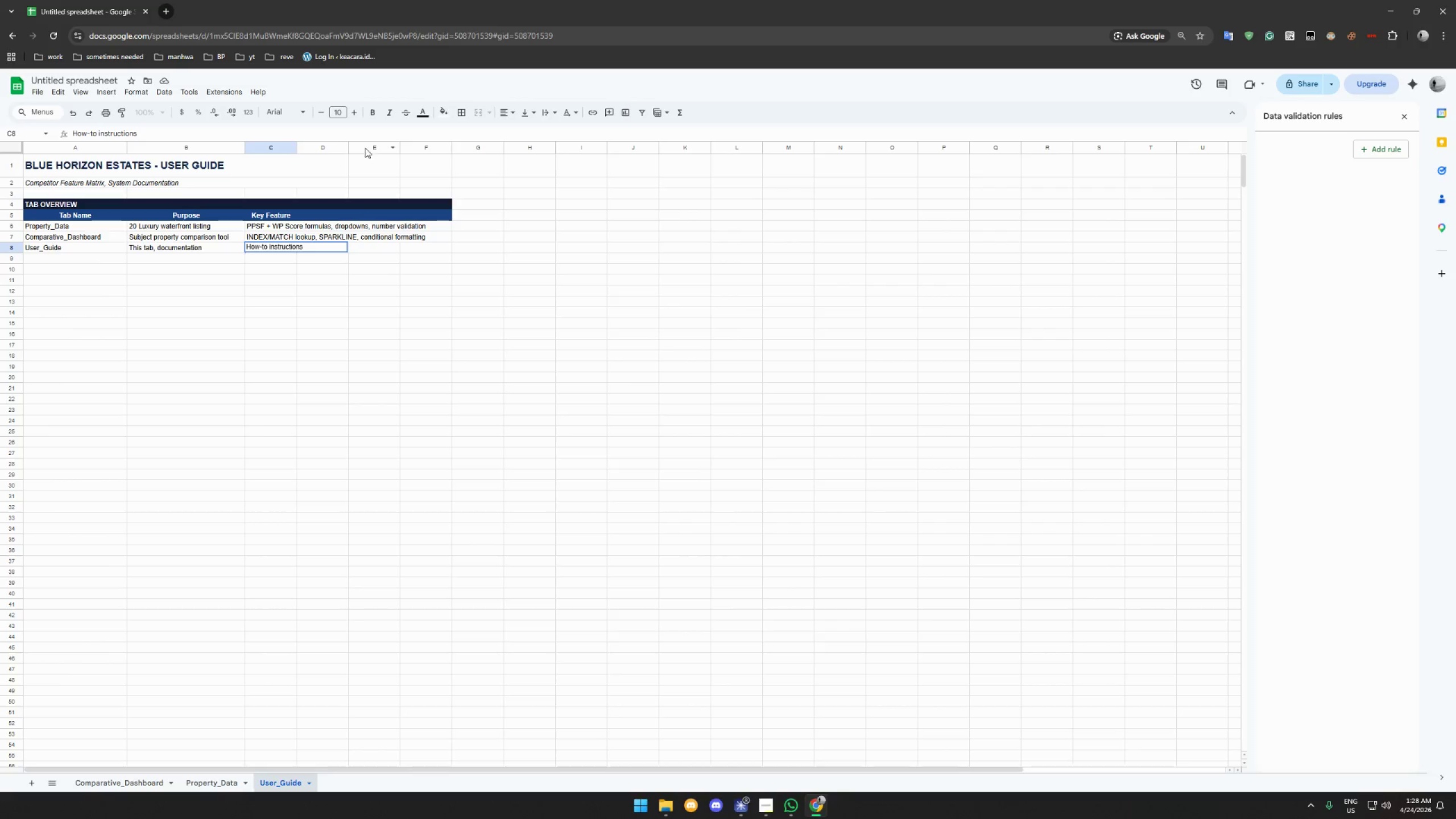 
wait(5.44)
 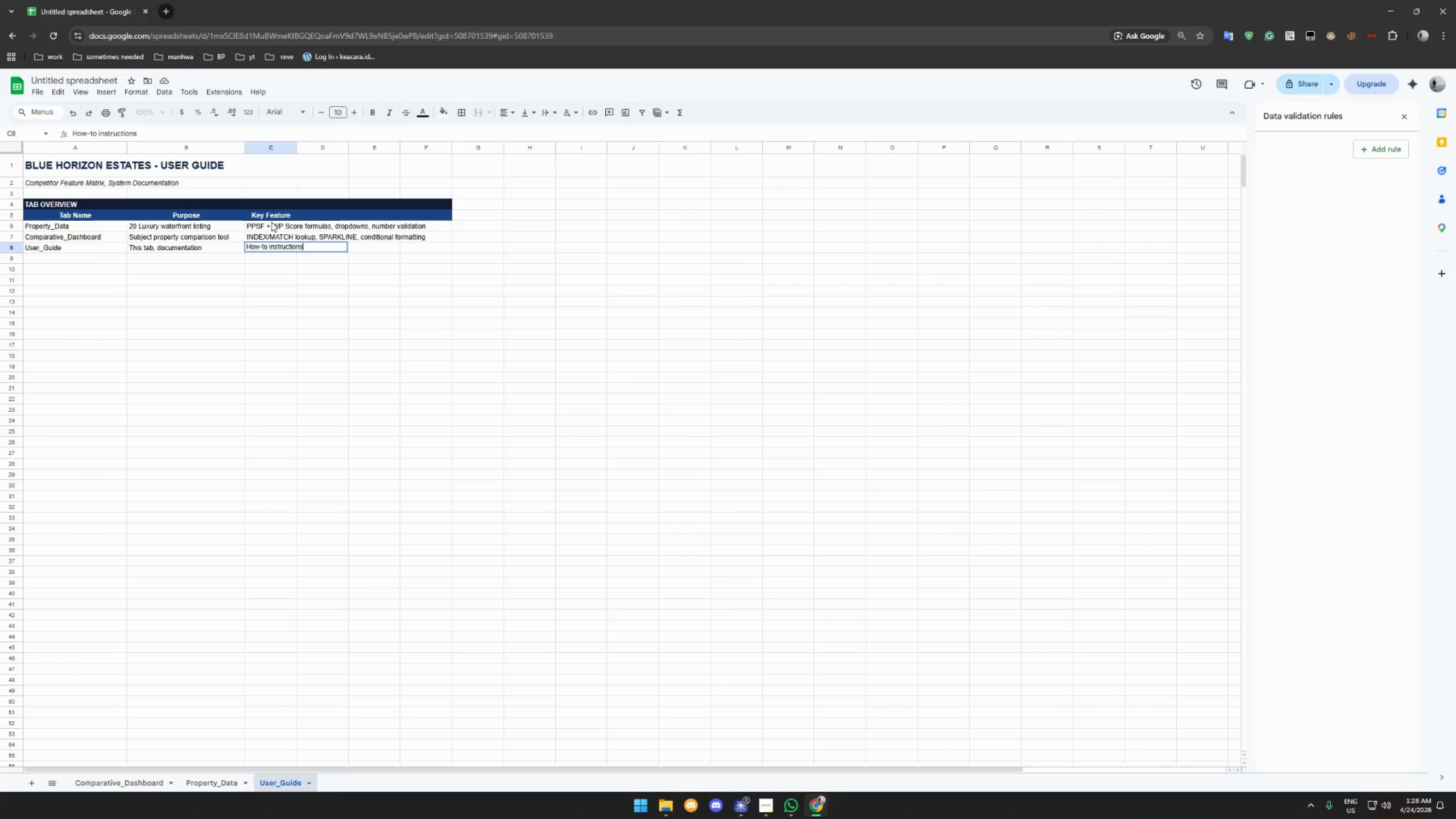 
double_click([296, 146])
 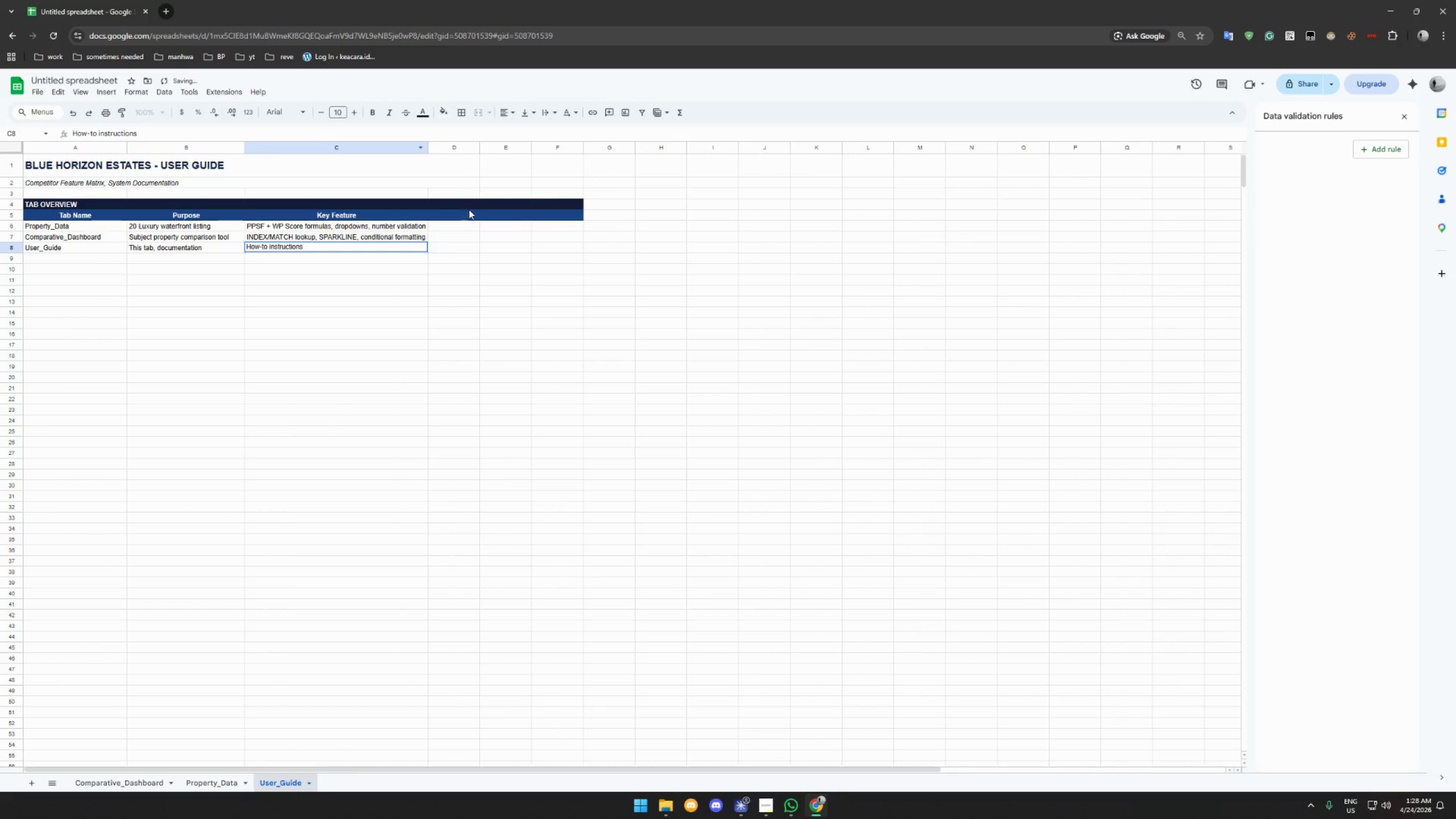 
left_click_drag(start_coordinate=[439, 203], to_coordinate=[526, 217])
 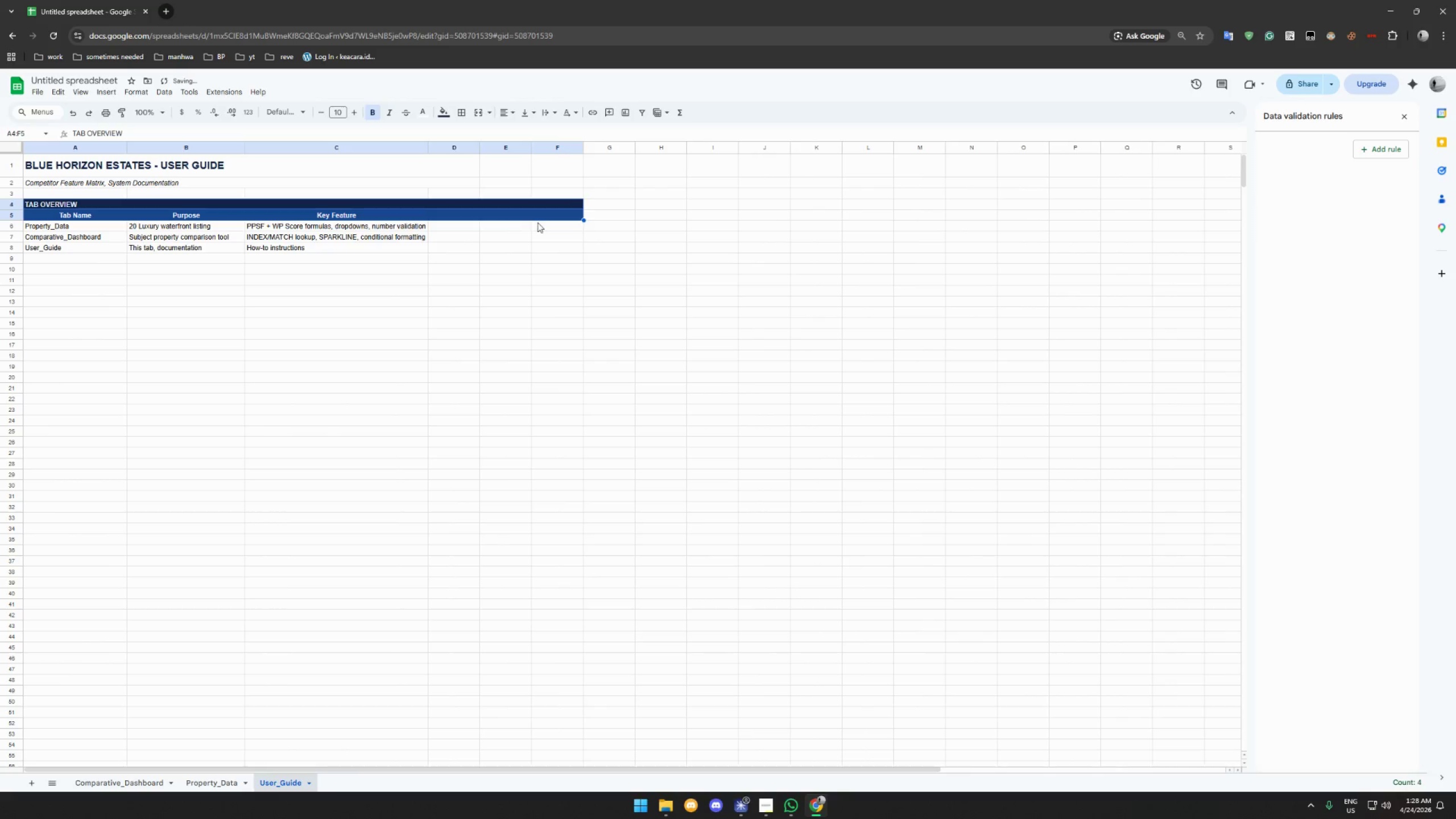 
left_click([539, 223])
 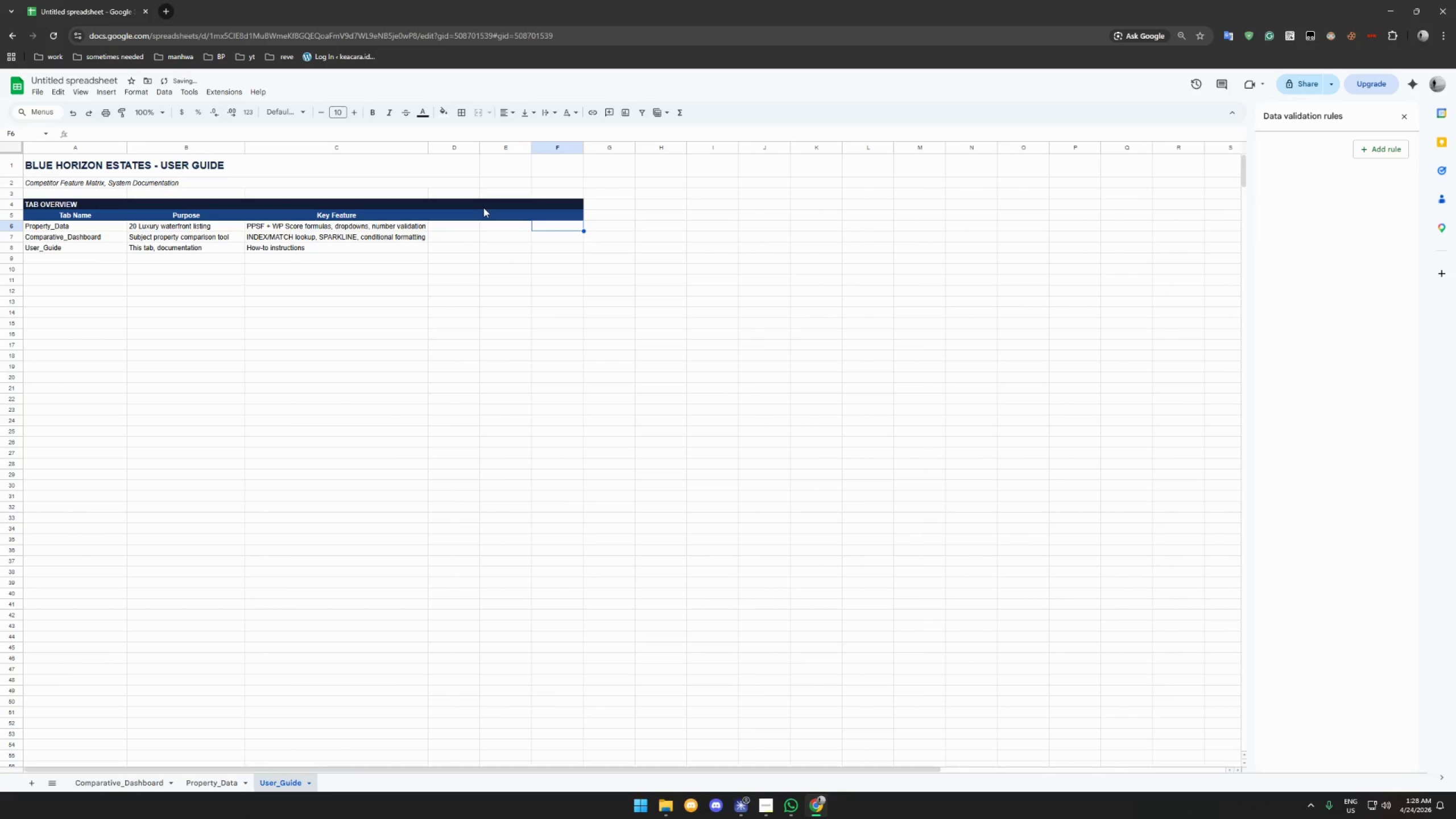 
left_click([483, 208])
 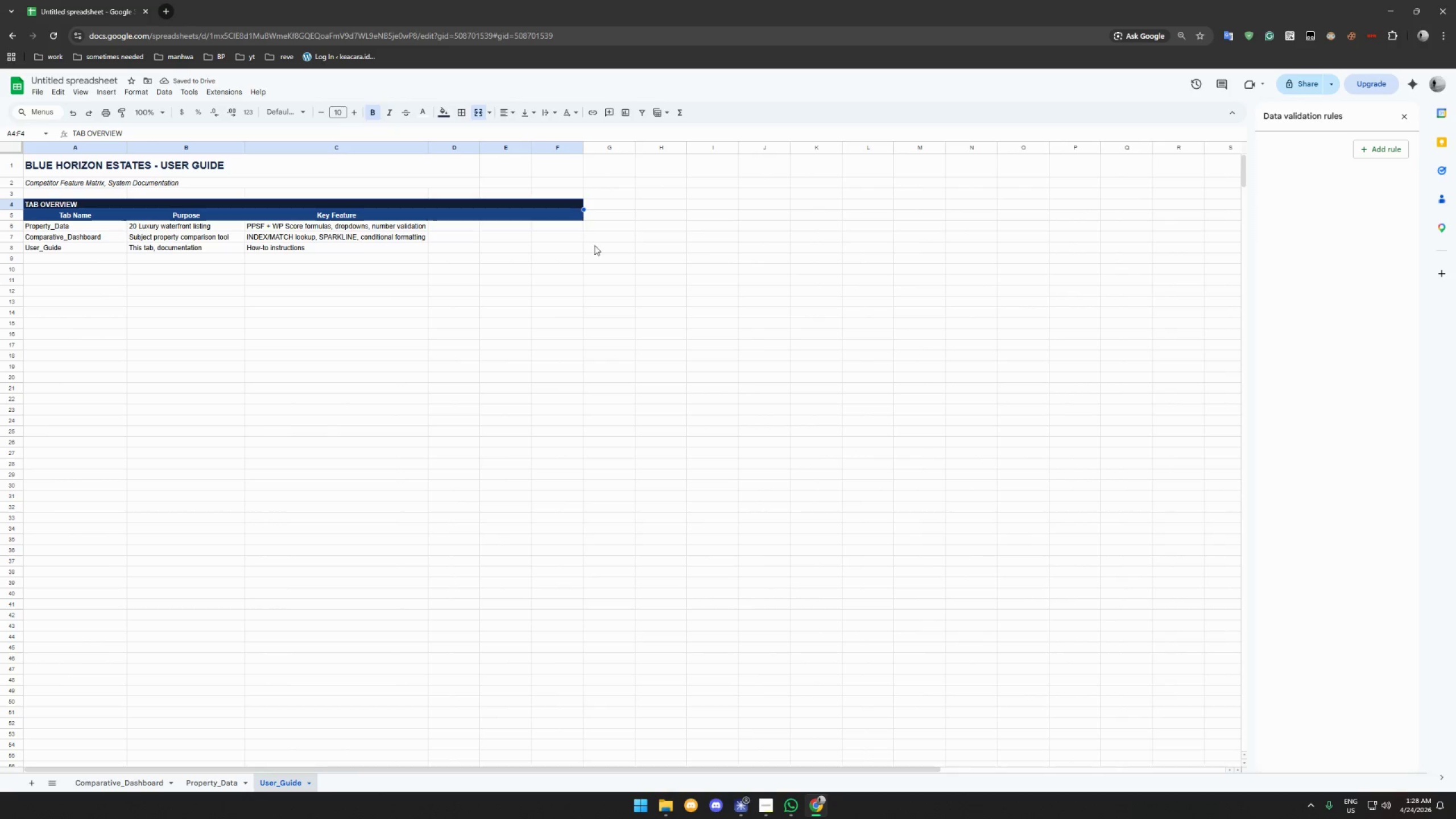 
left_click([551, 254])
 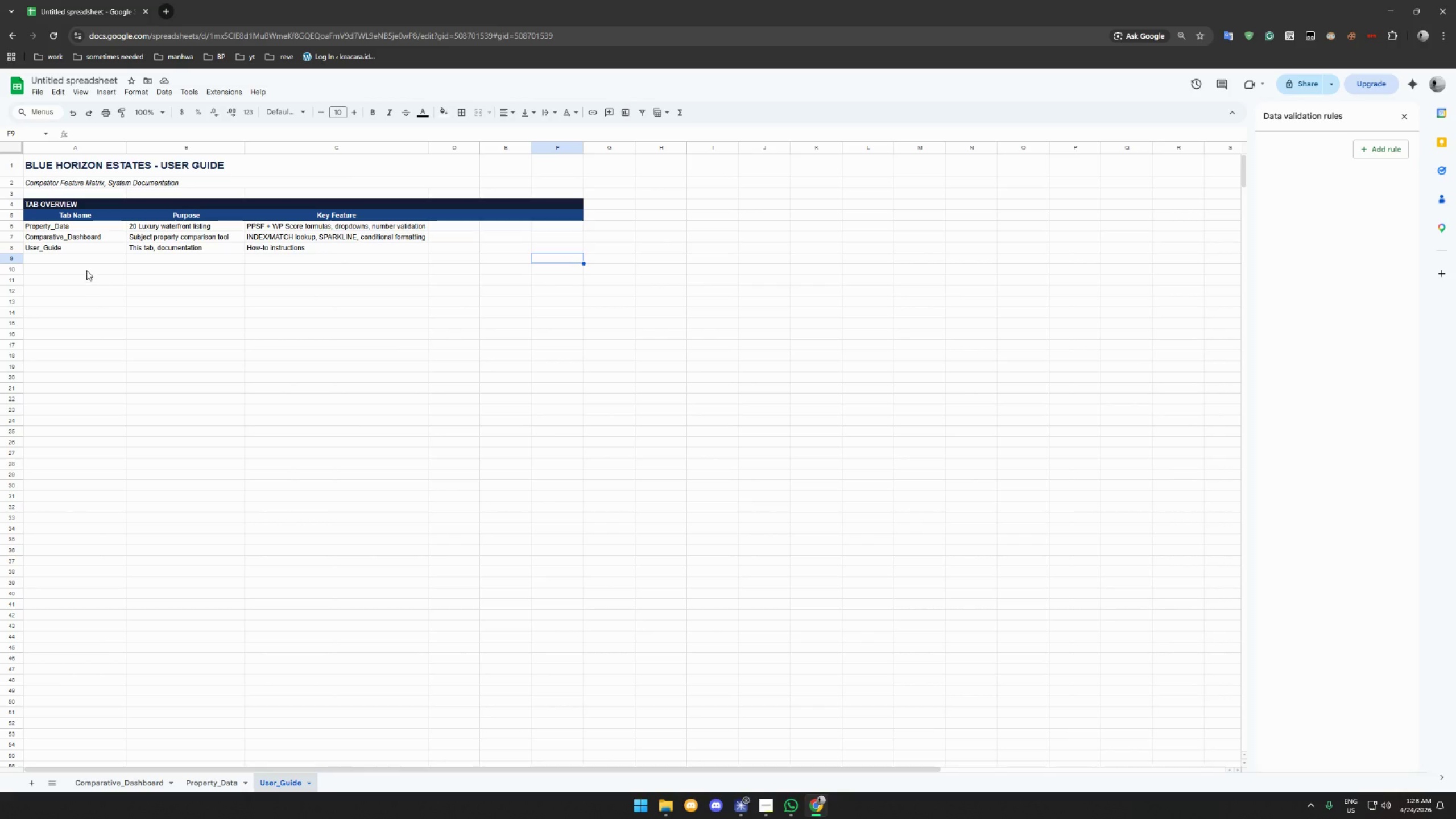 
left_click_drag(start_coordinate=[73, 203], to_coordinate=[551, 213])
 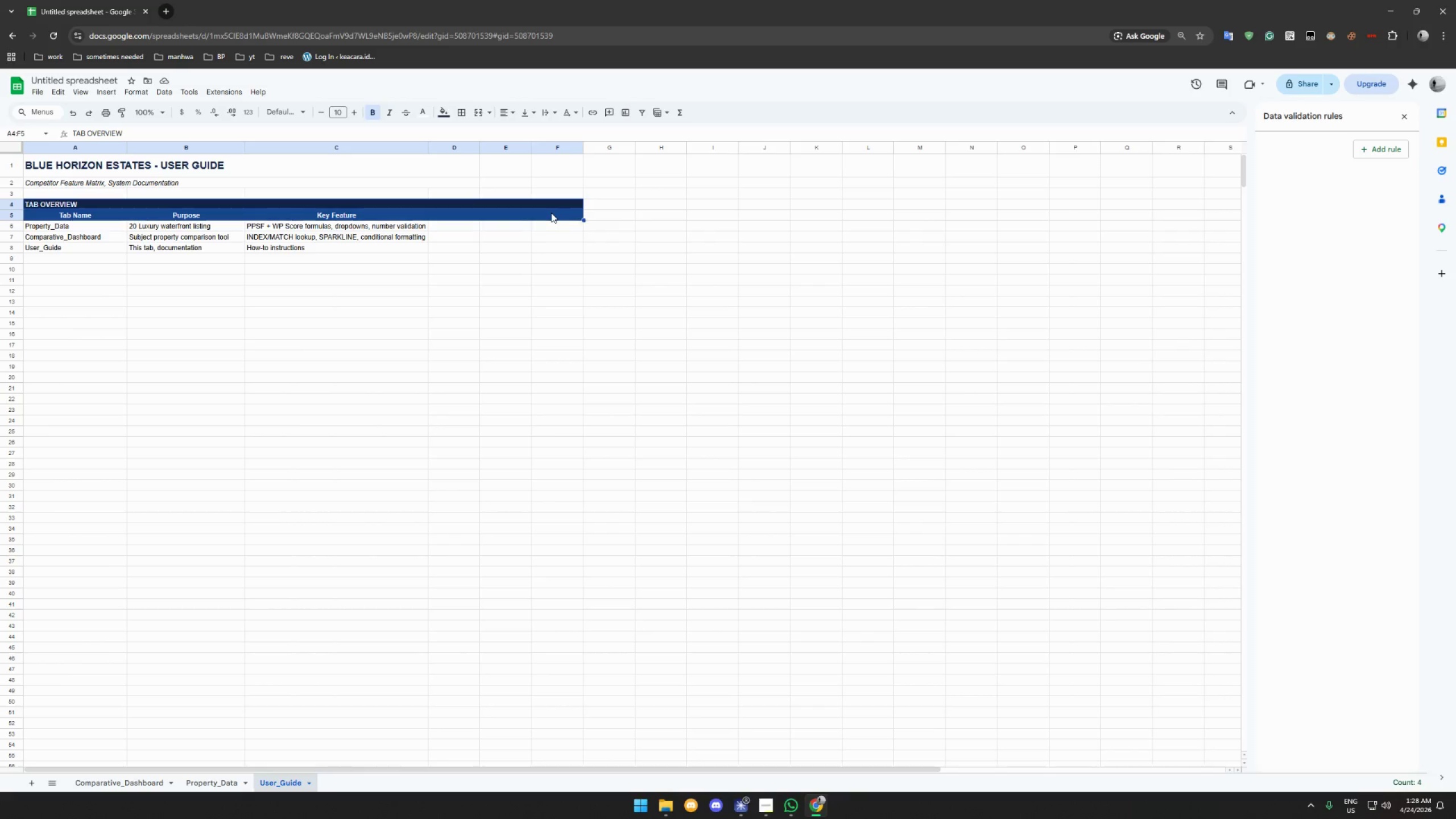 
key(Control+C)
 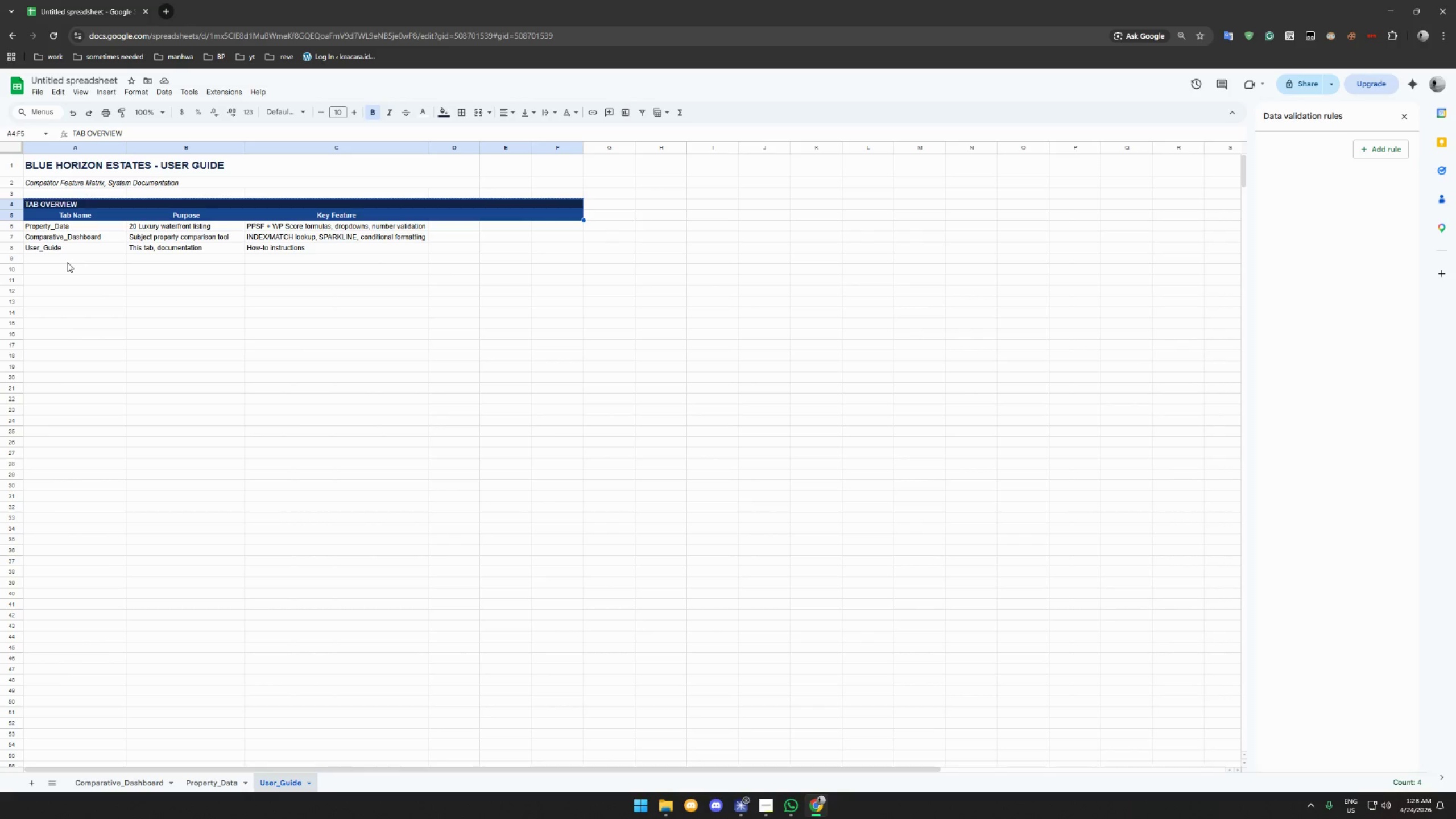 
left_click([57, 268])
 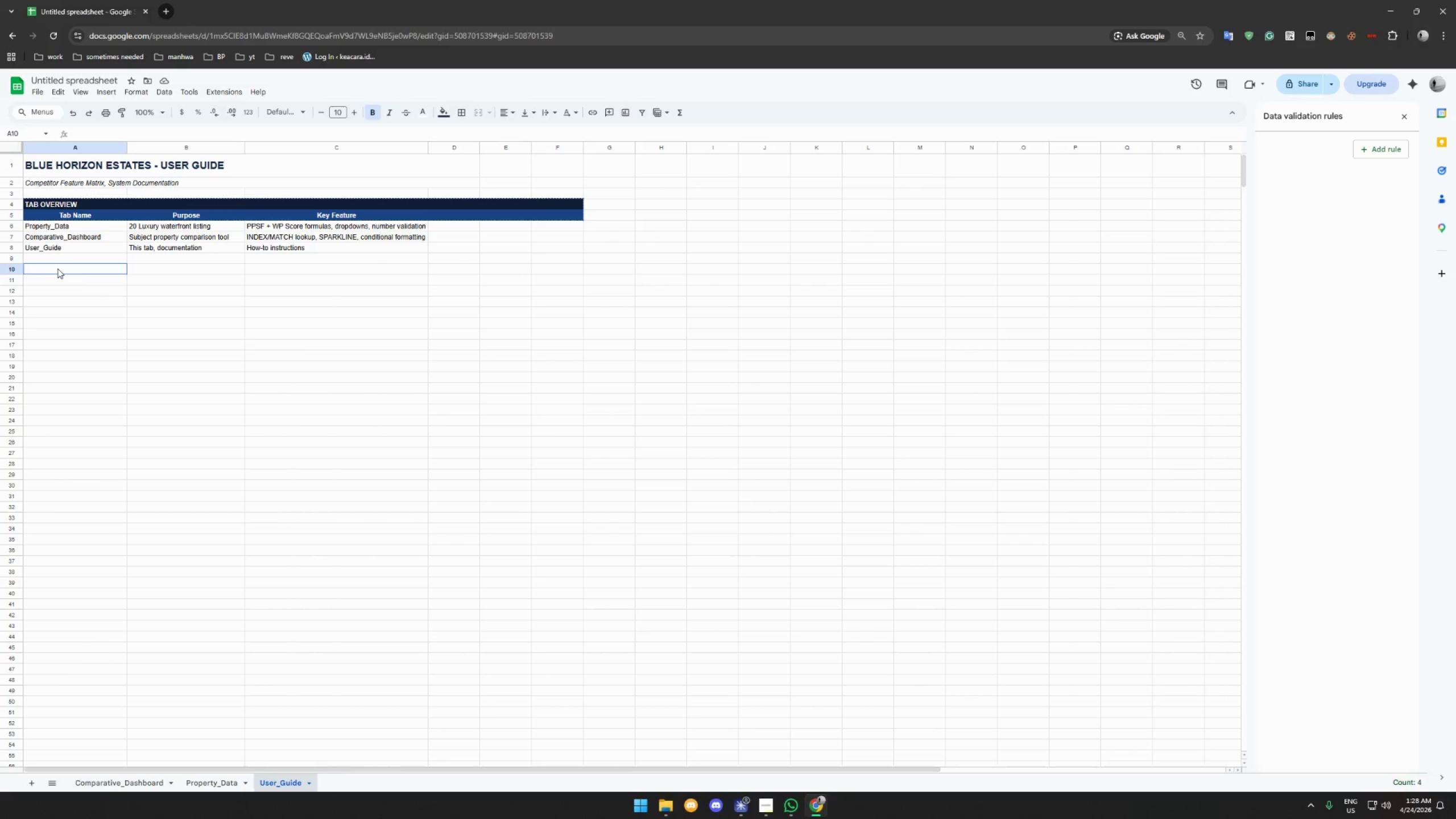 
key(Control+V)
 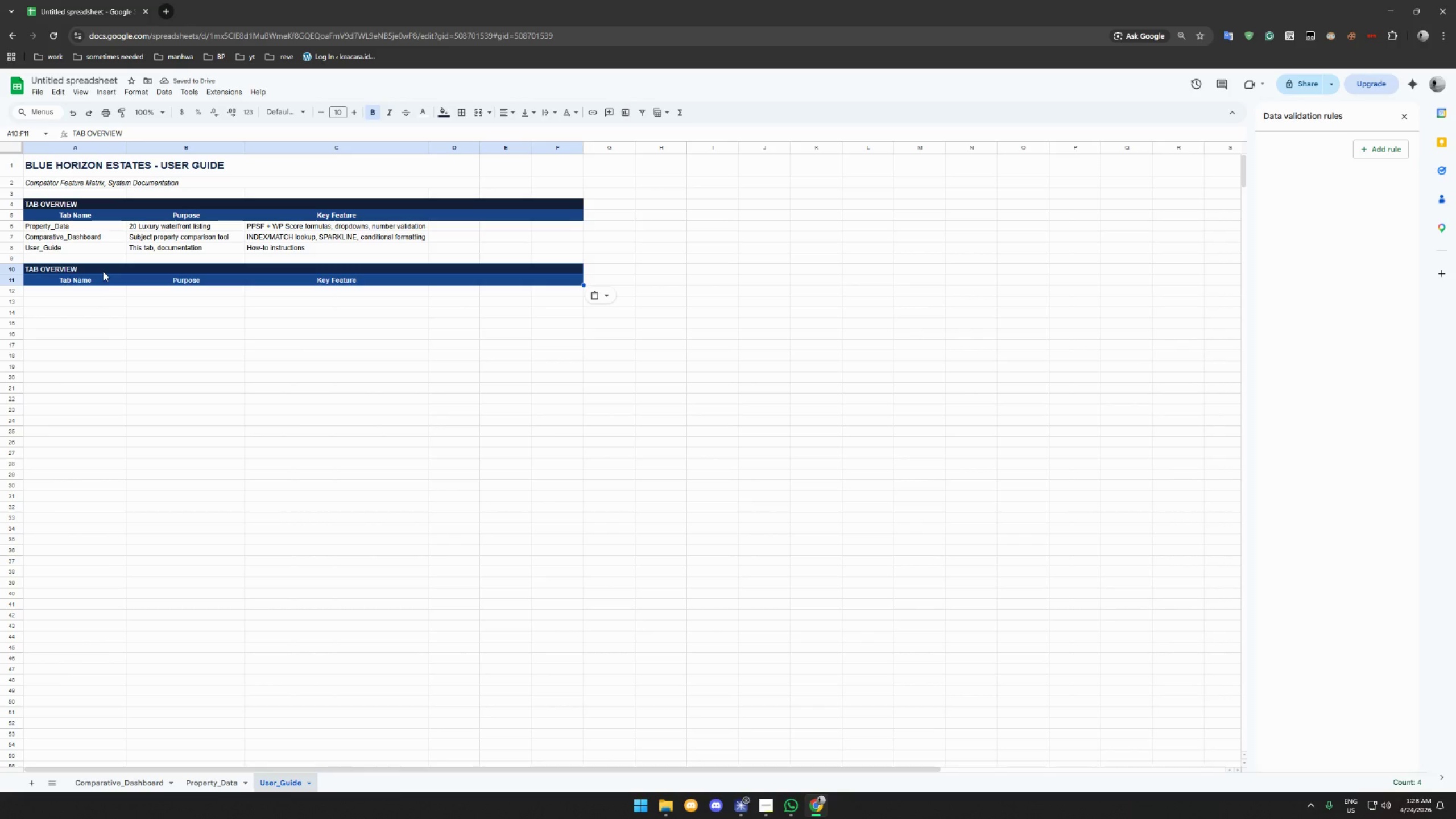 
left_click([89, 271])
 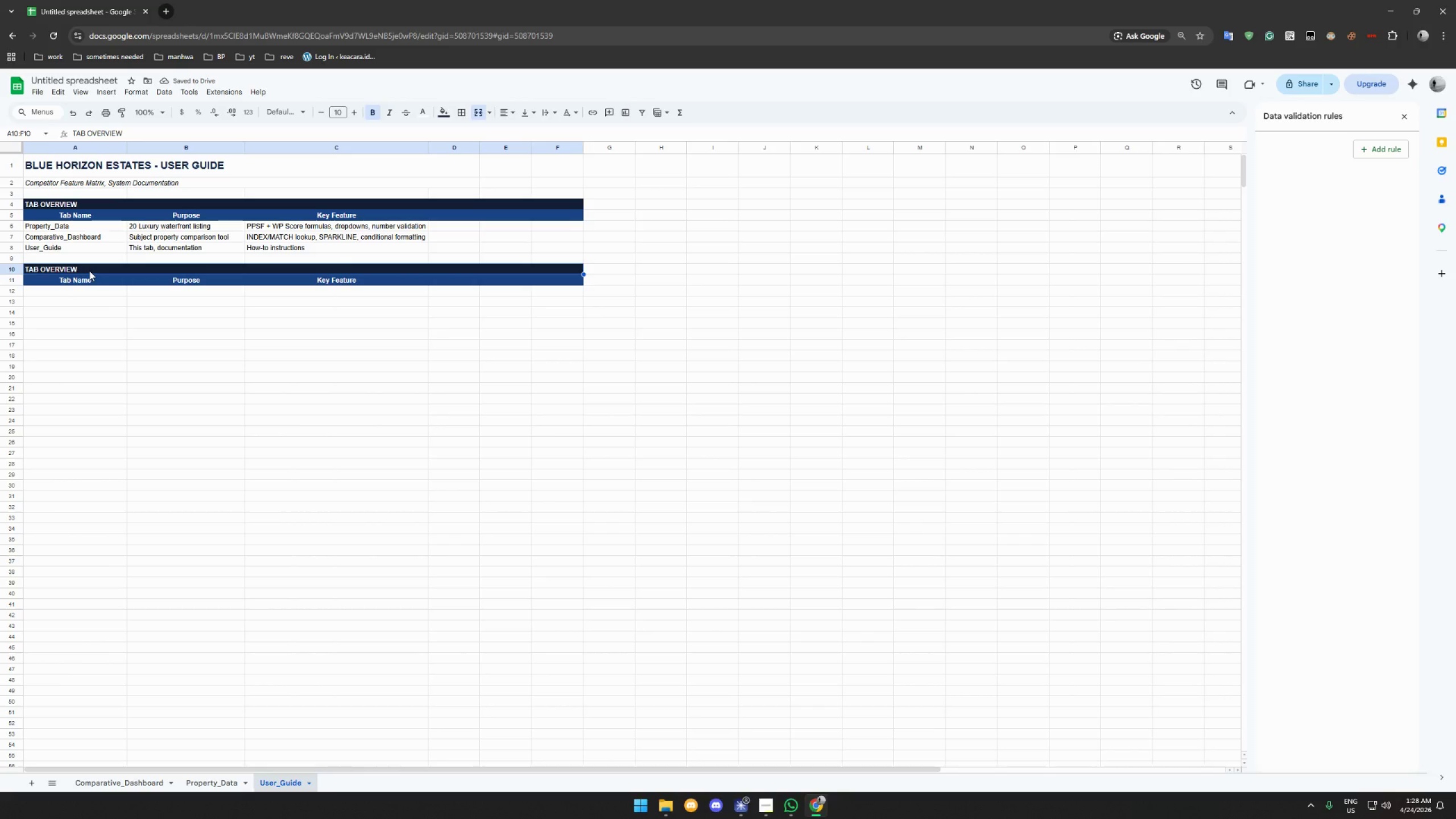 
type(KEY METRICS)
 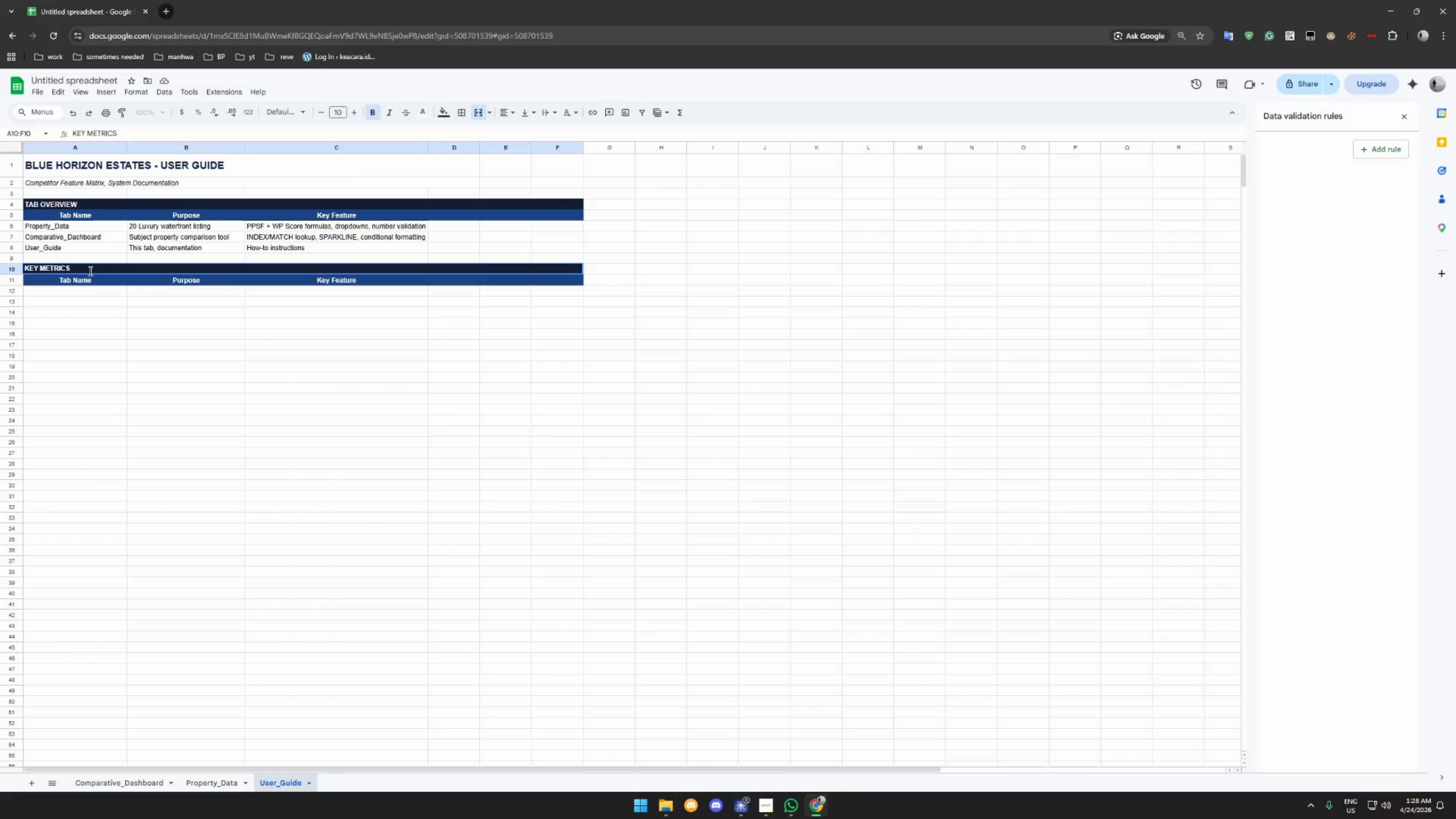 
key(Enter)
 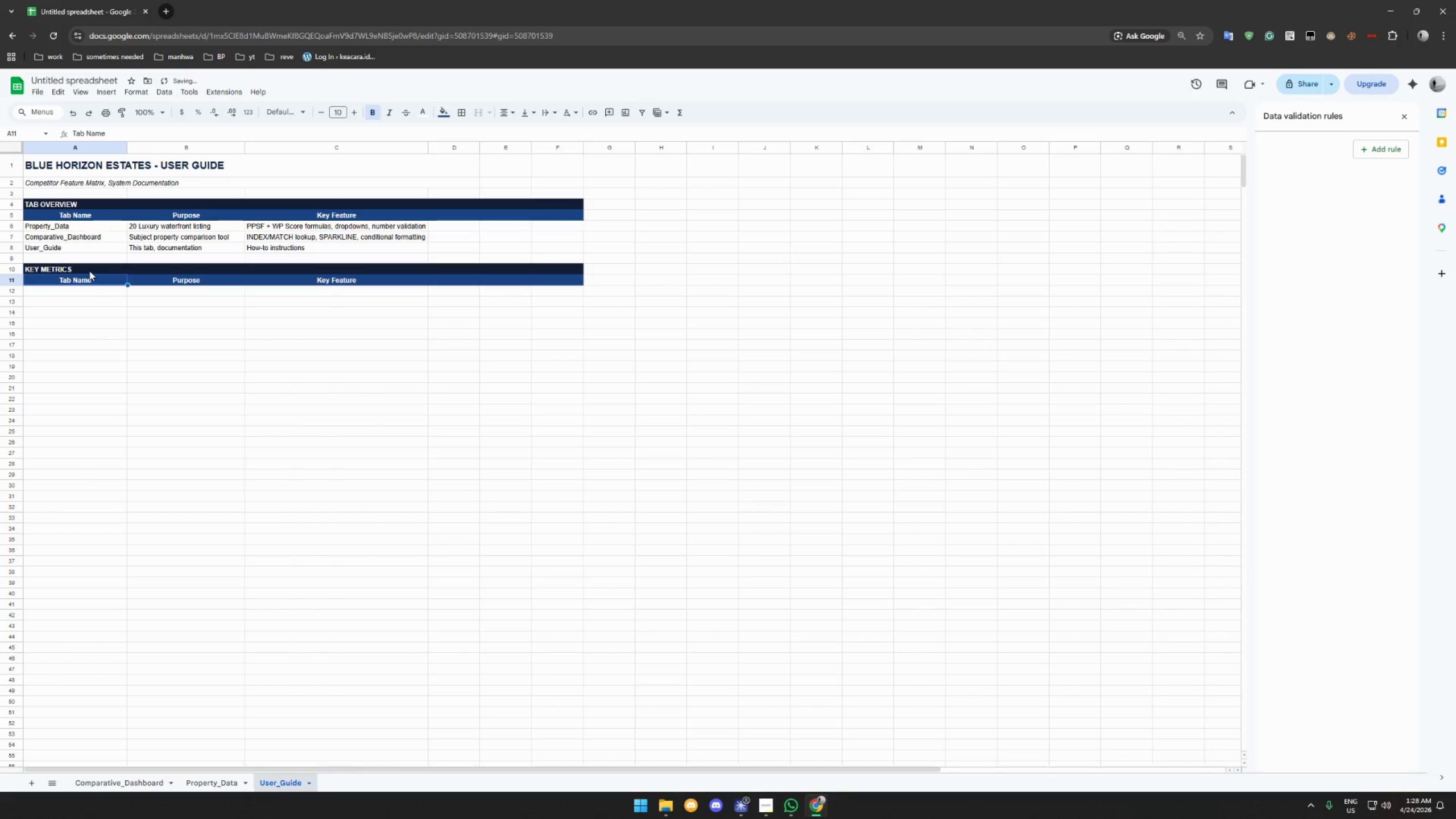 
type(Metric)
key(Tab)
type(Formula)
key(Tab)
 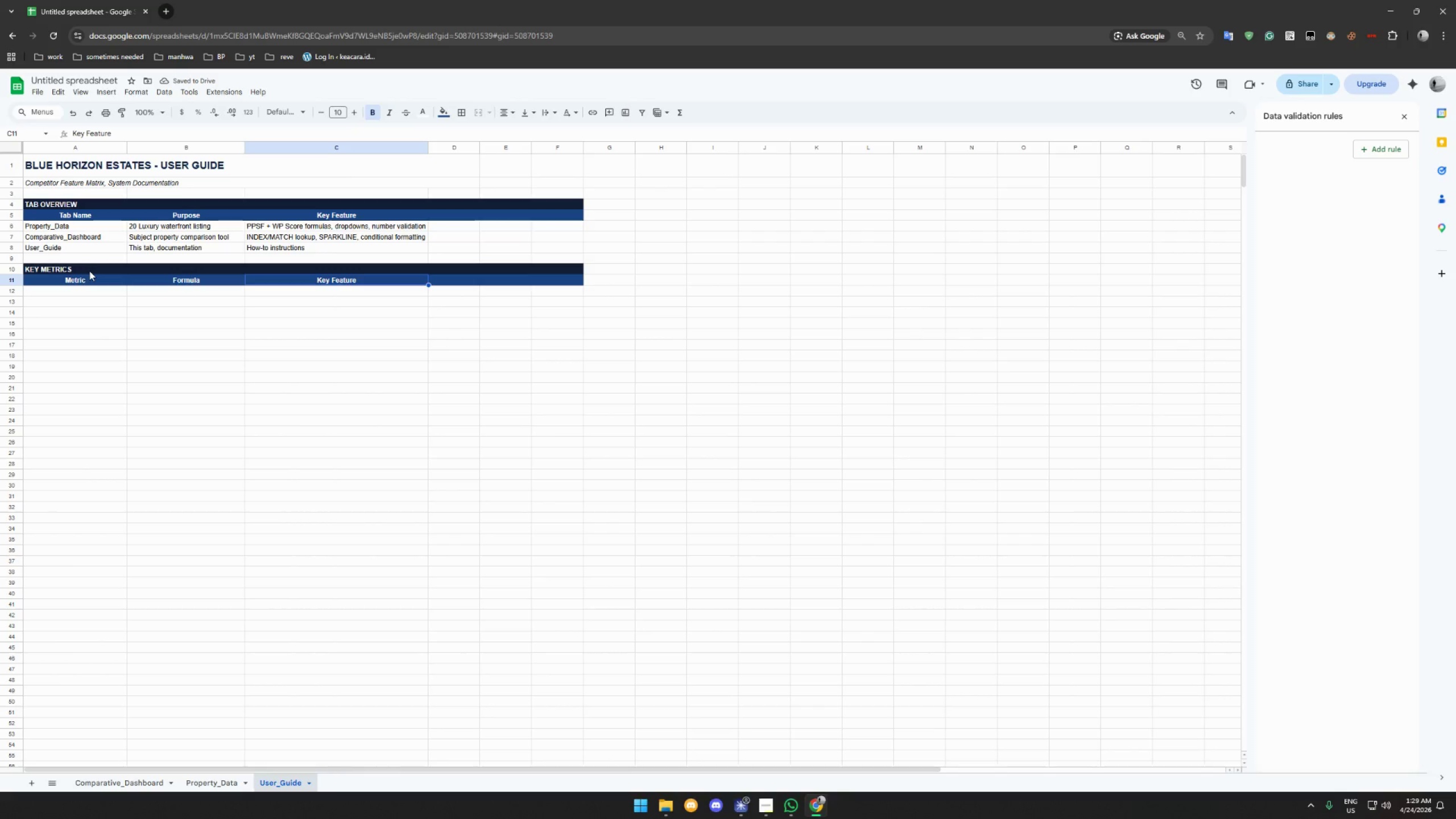 
type(S)
key(Backspace)
type(Description)
 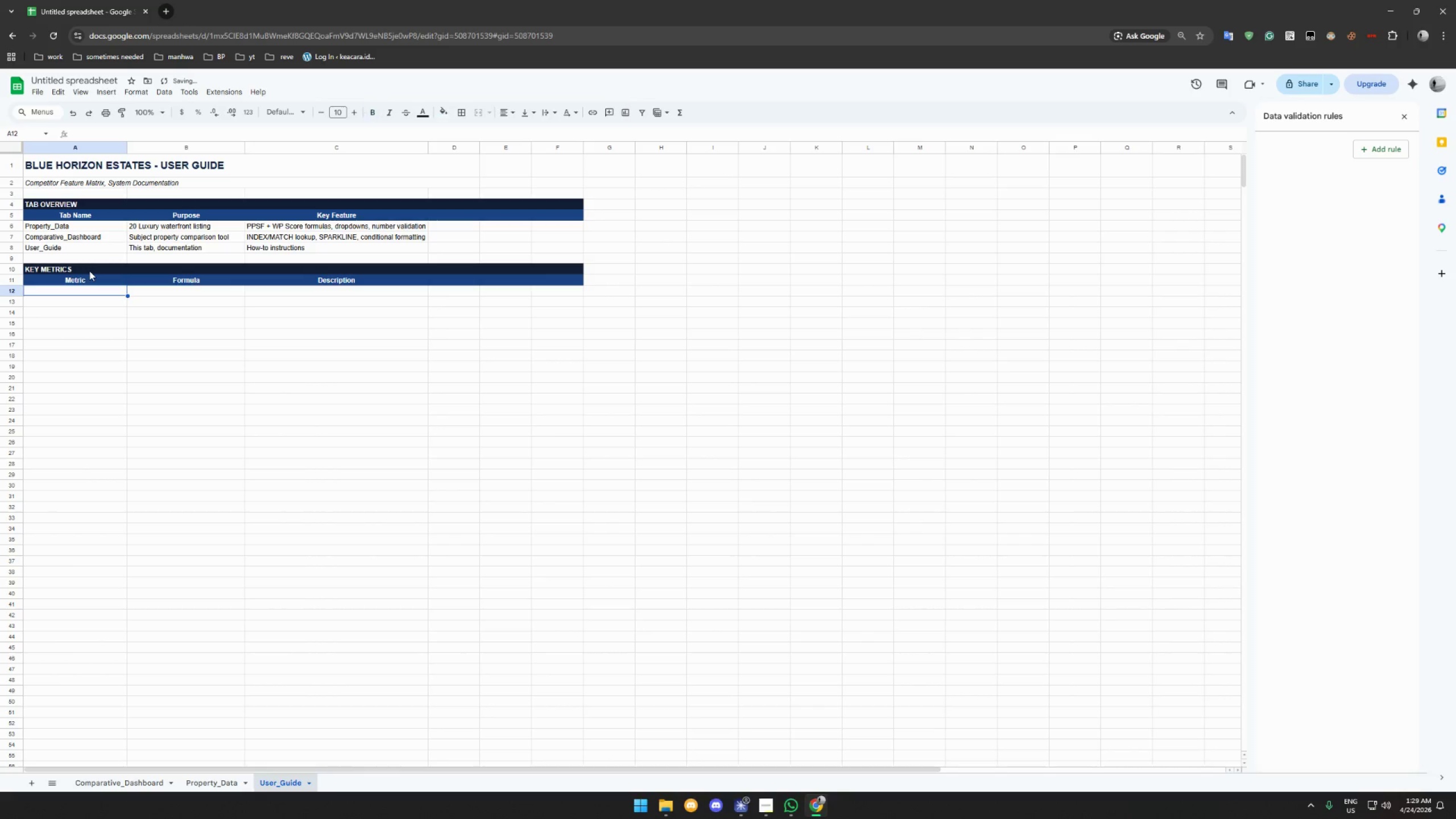 
 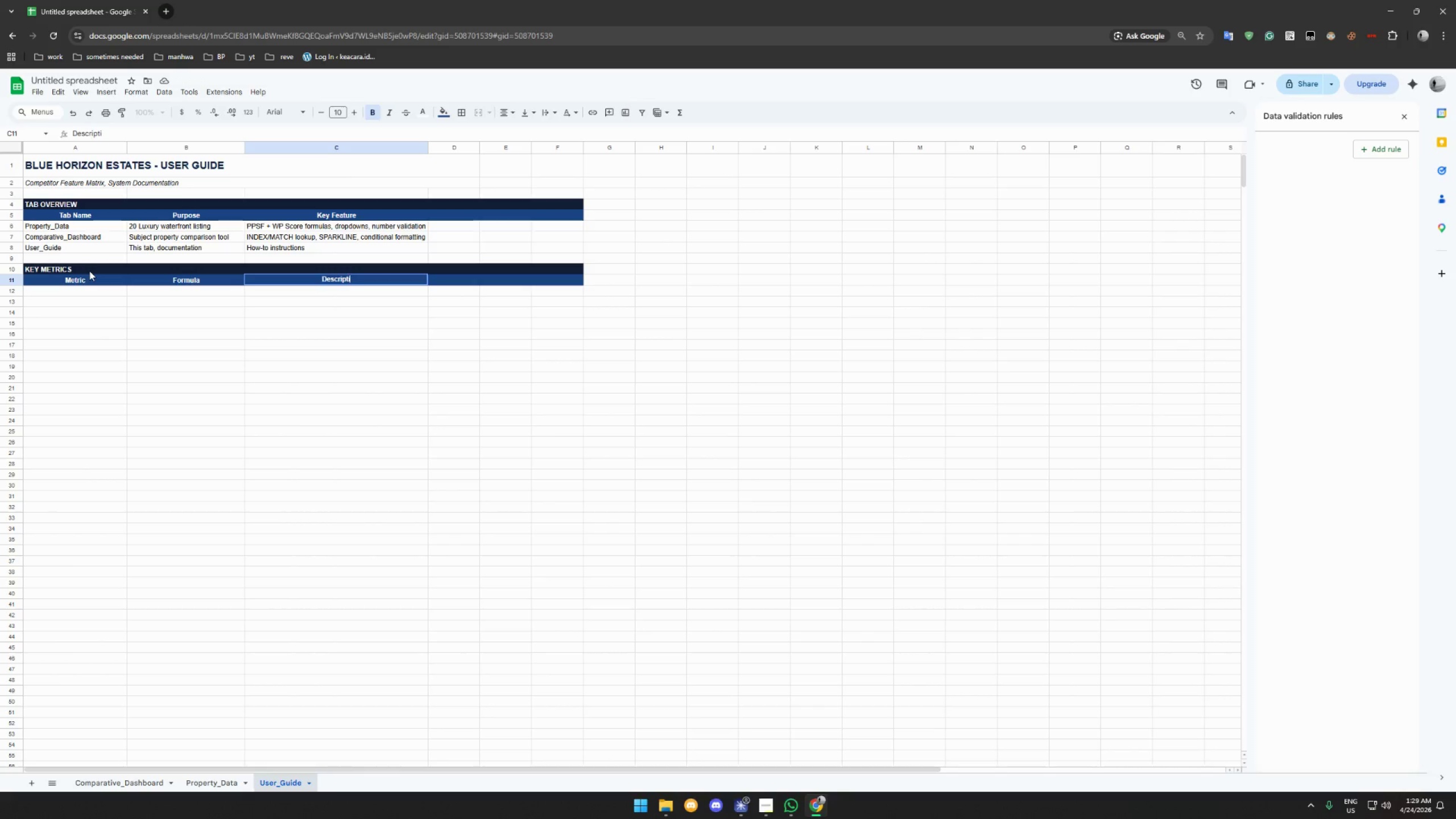 
key(Enter)
 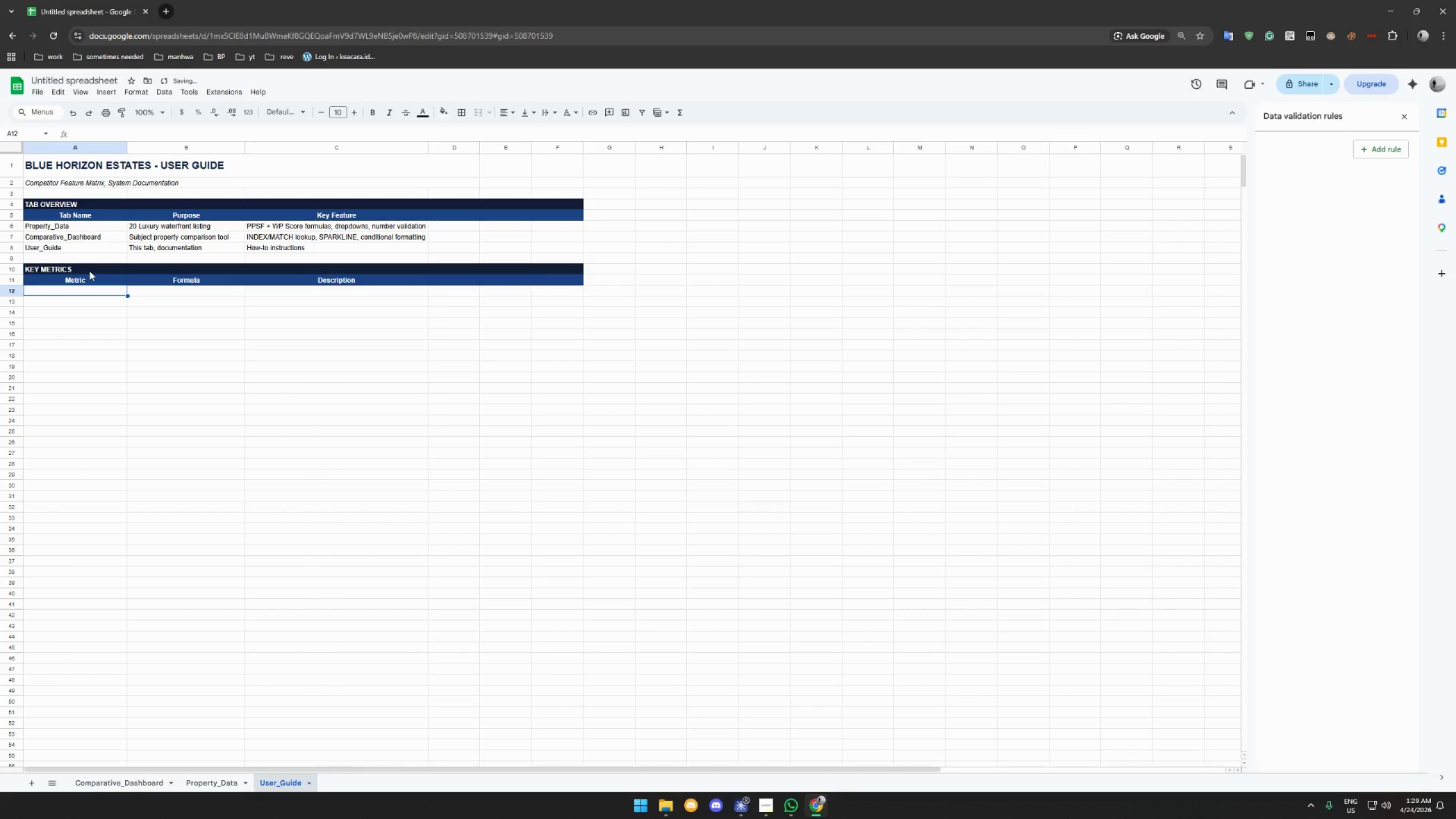 
type(PPSF ($))
 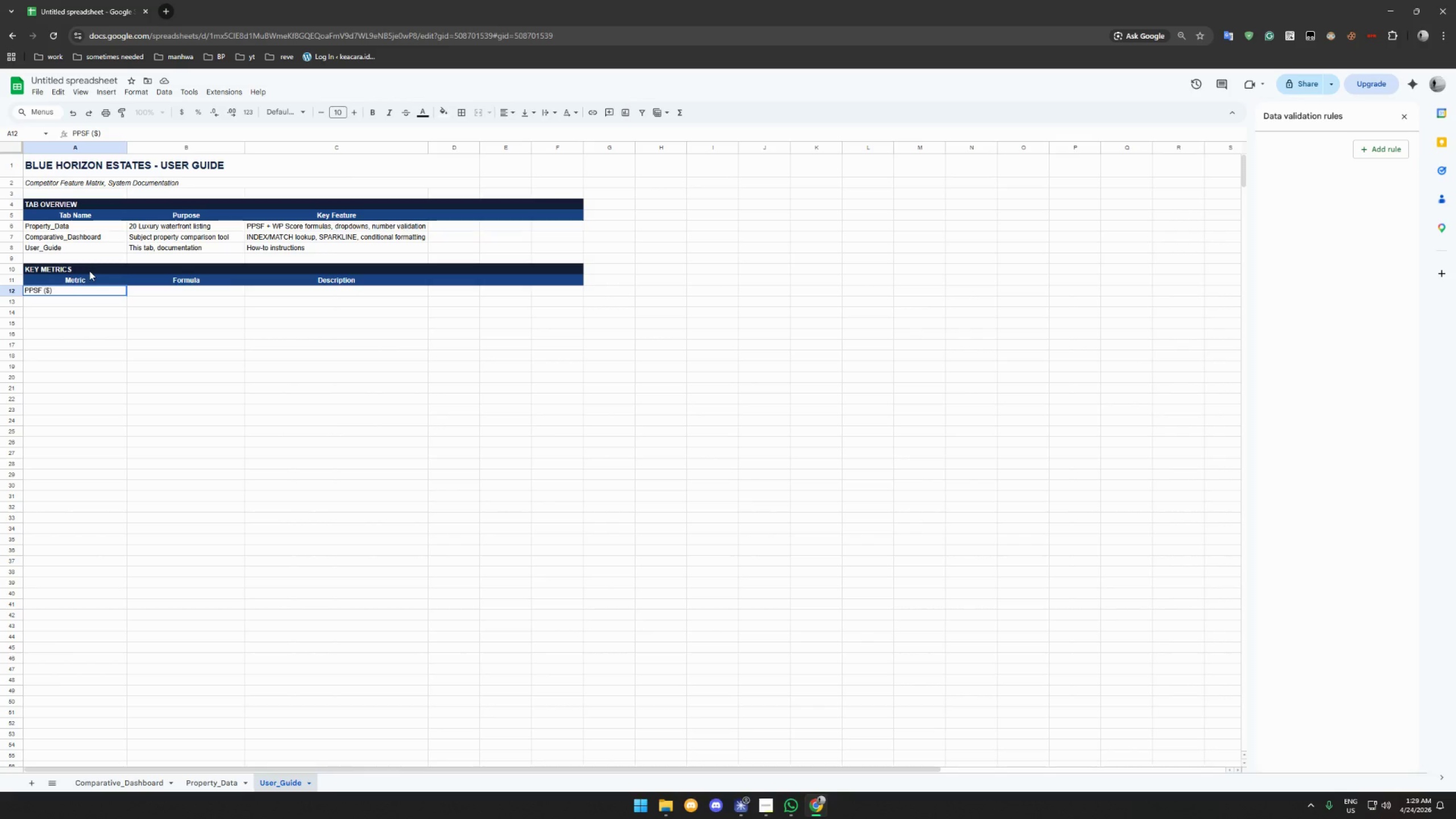 
key(Enter)
 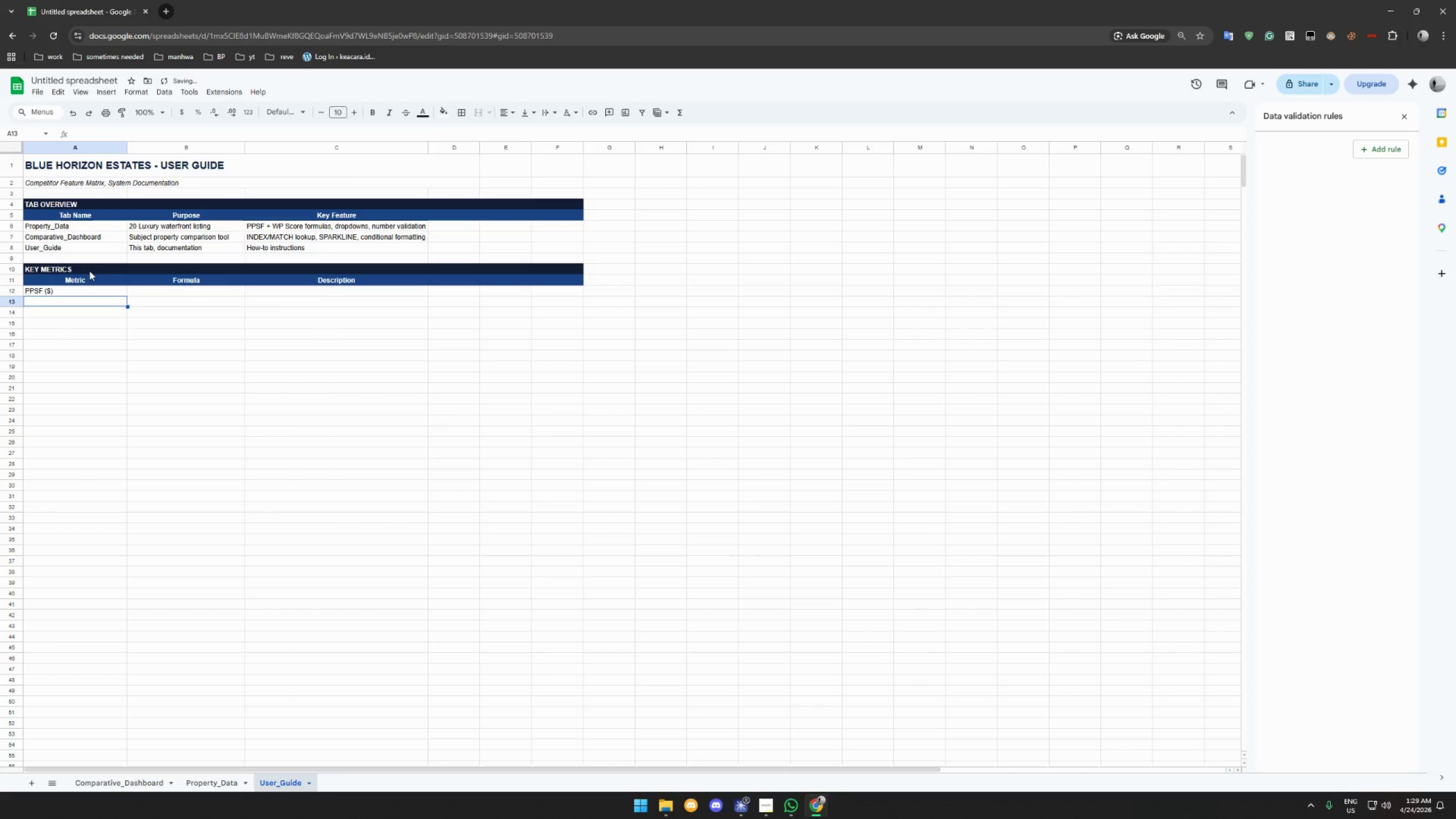 
type(WP AS)
key(Backspace)
type(core)
 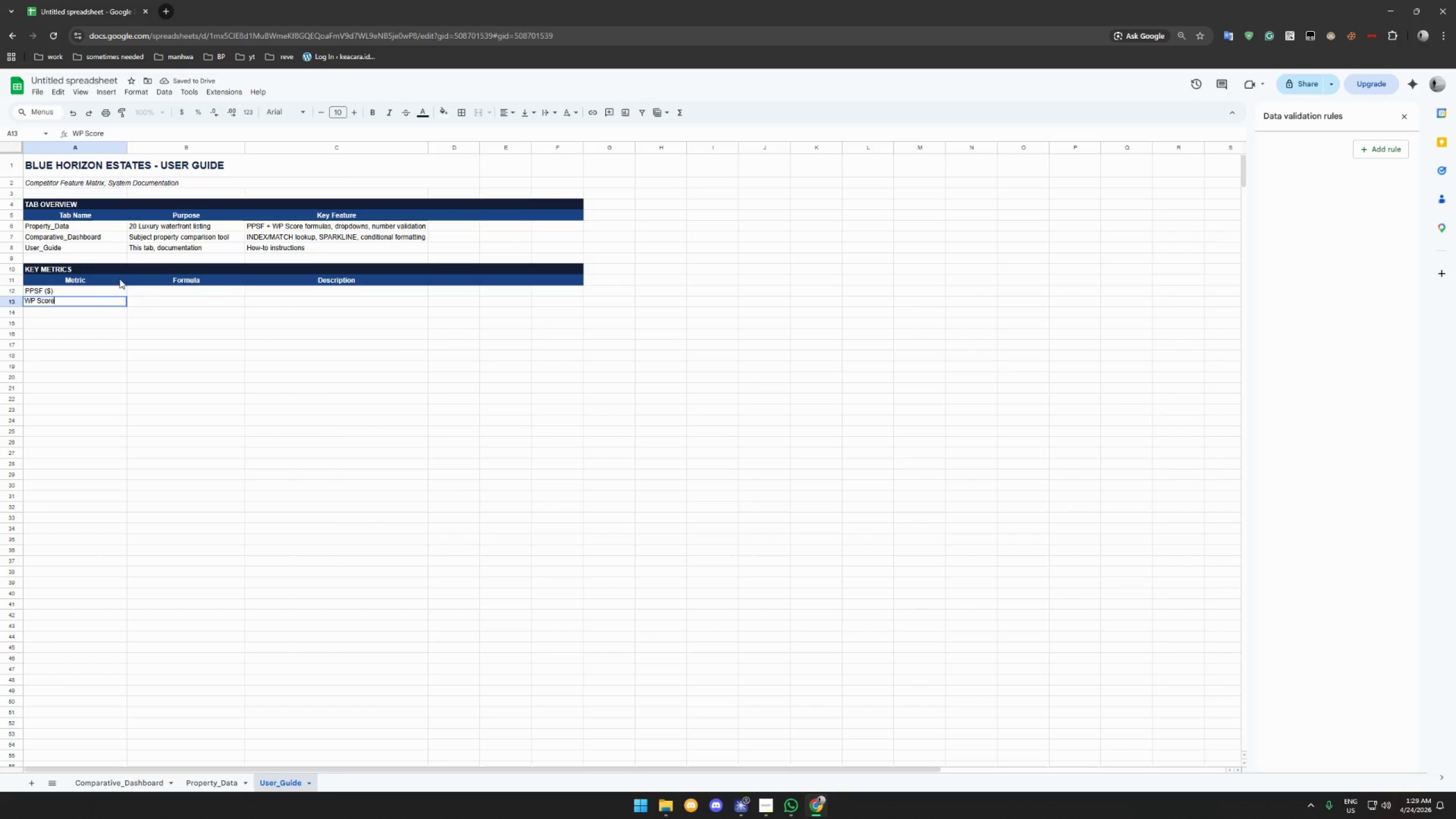 
left_click([151, 291])
 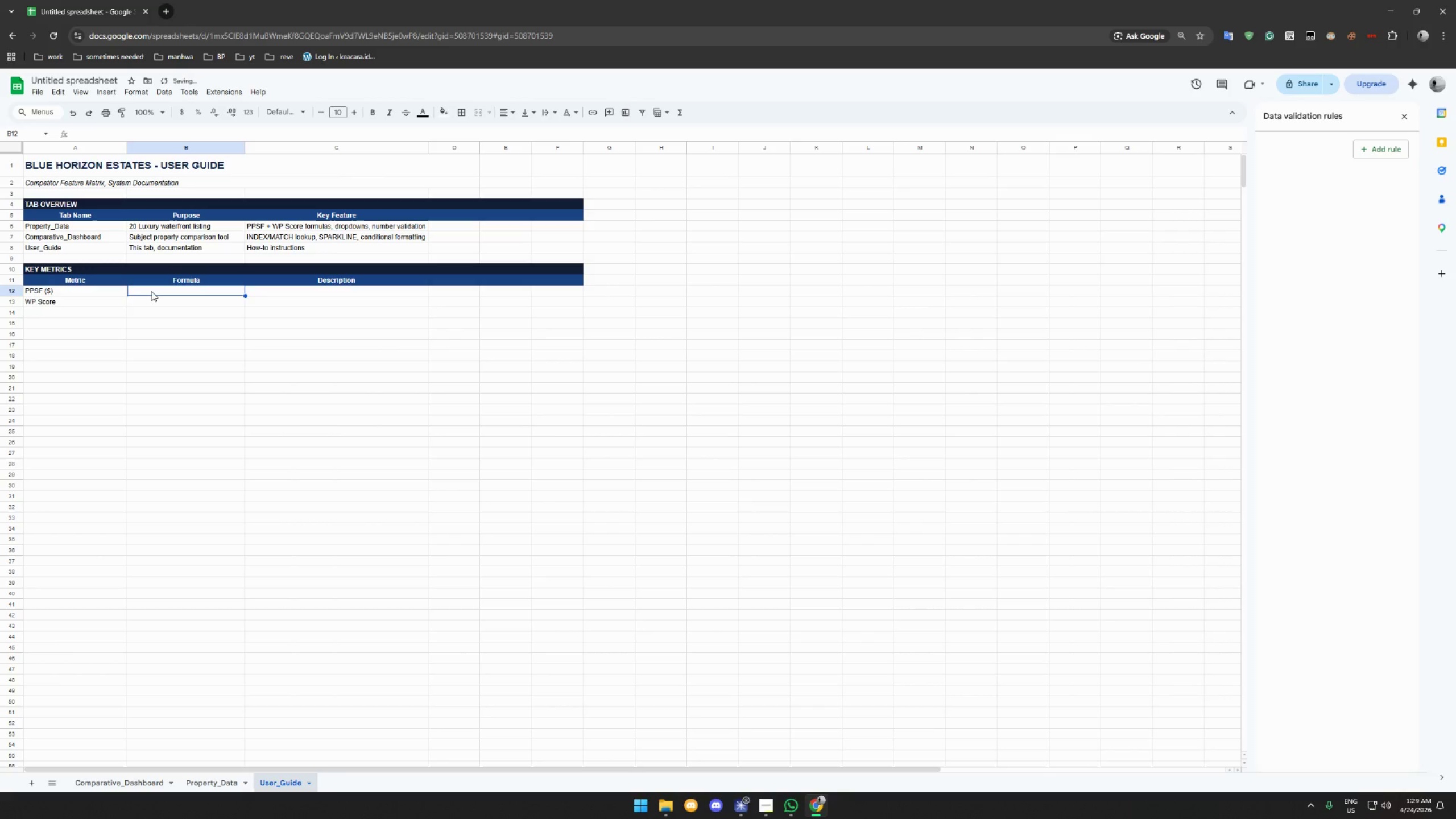 
type(List Price /.)
key(Backspace)
key(Backspace)
type(;)
key(Backspace)
type(/ Square Footage)
 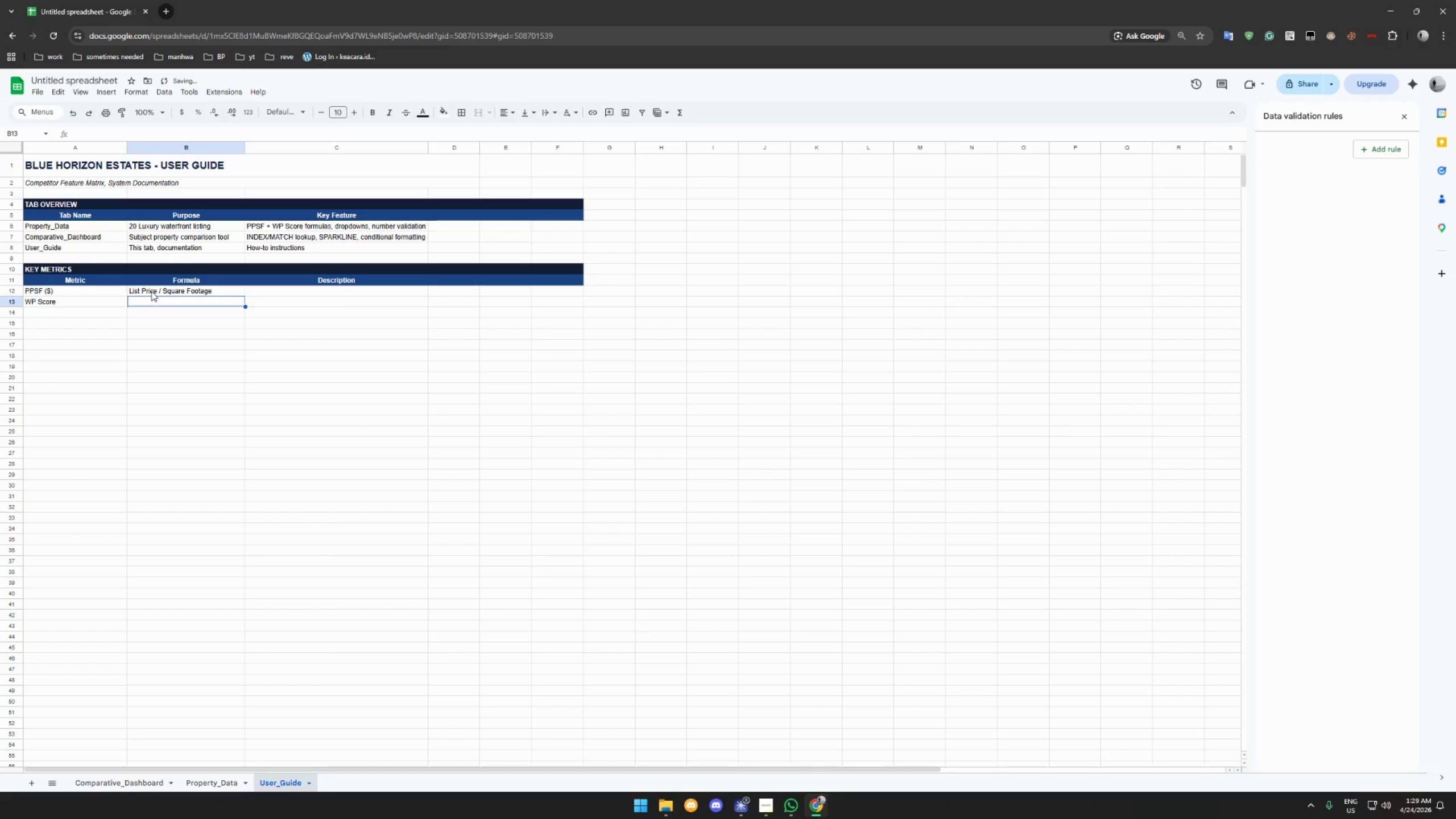 
 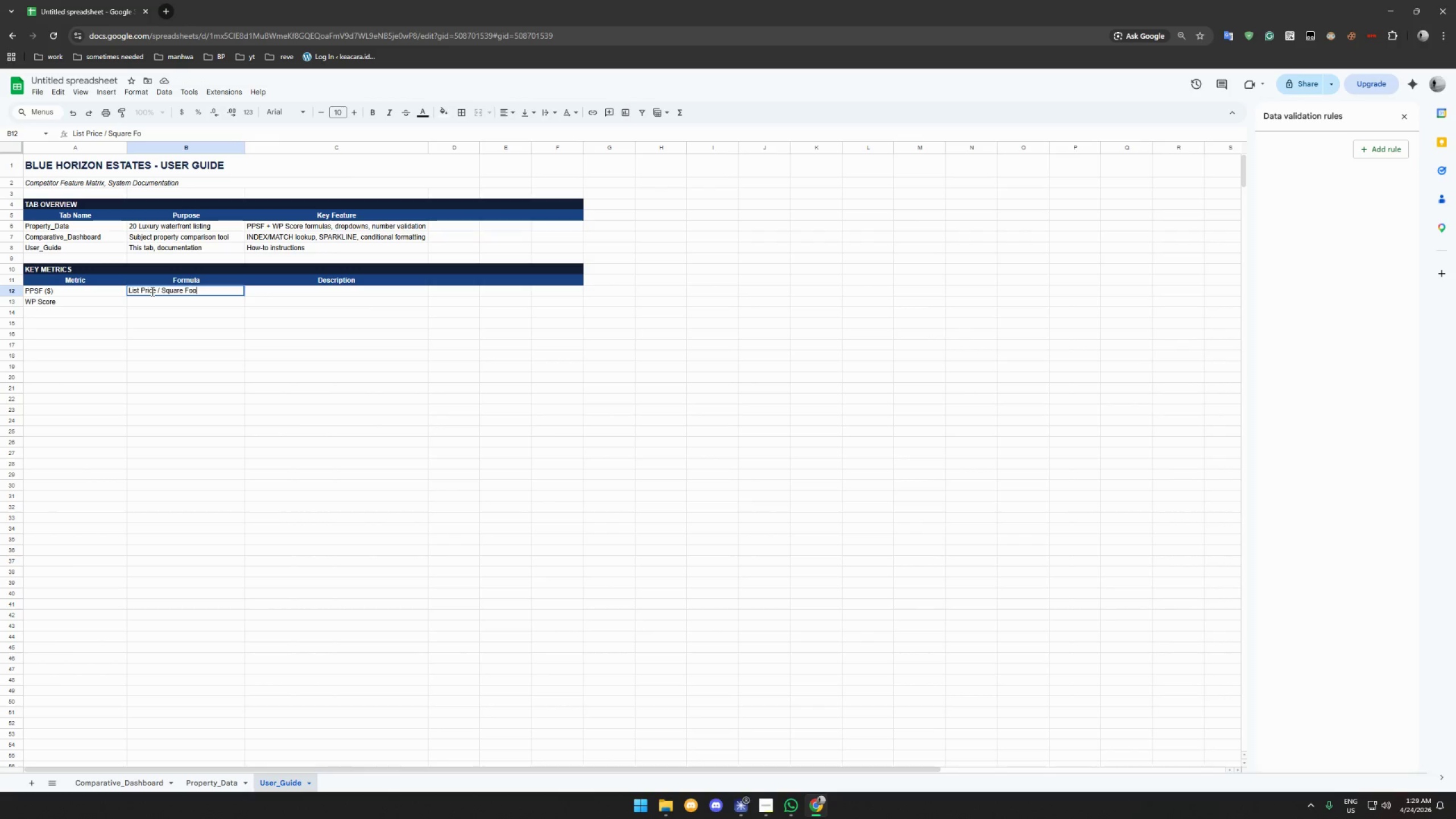 
key(Enter)
 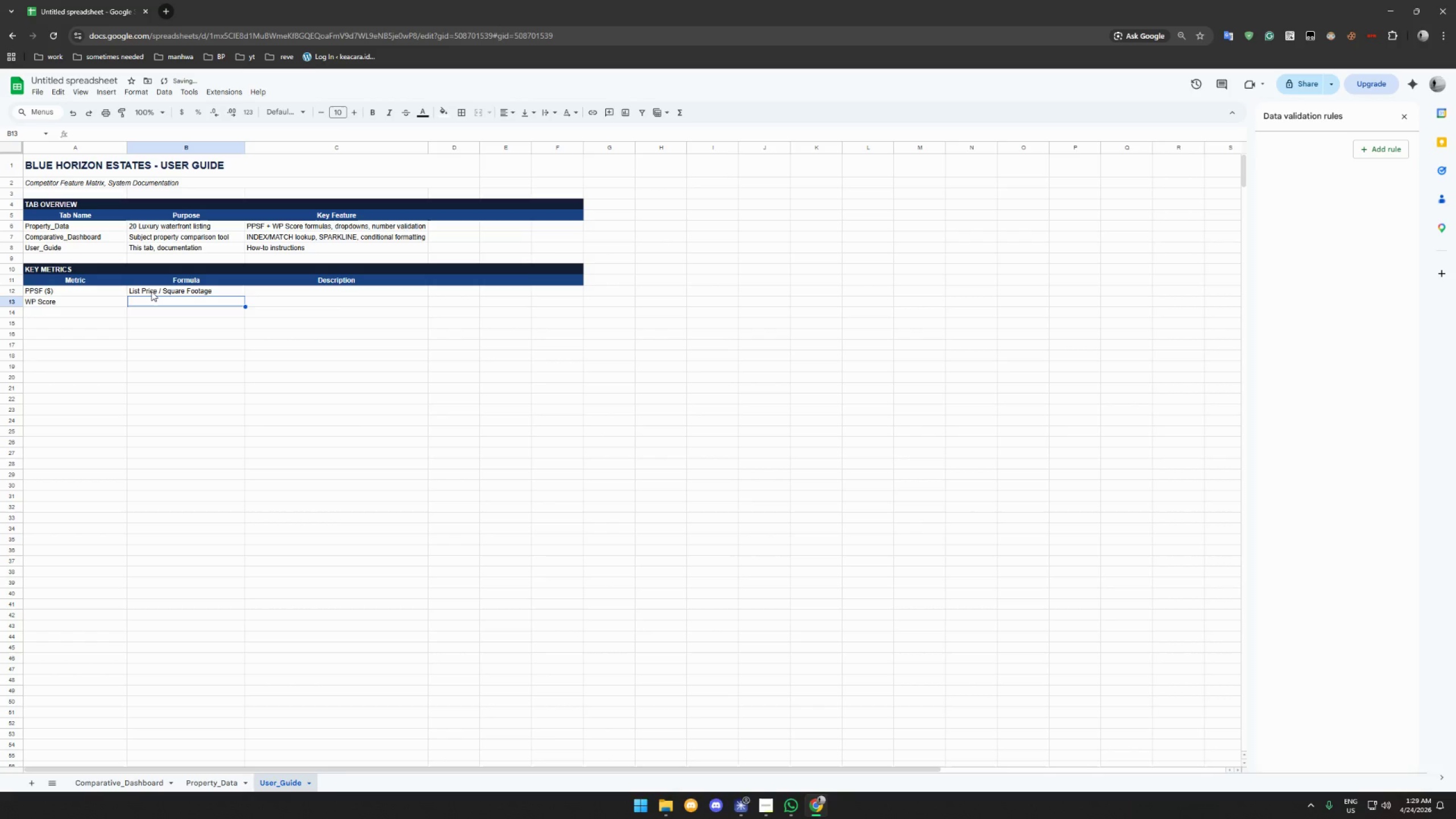 
type((Waterfront Ft * Dock Weight)/100)
 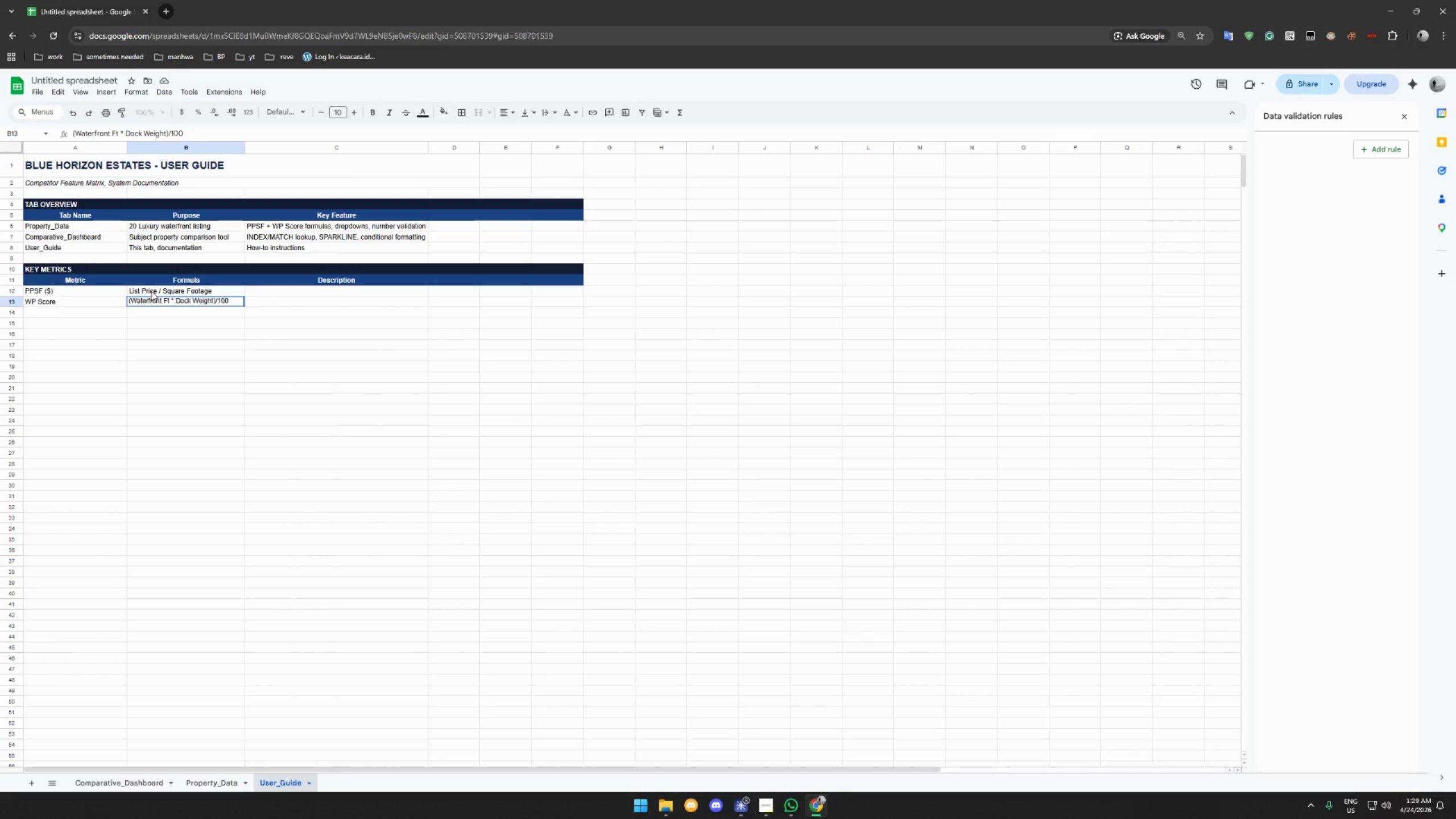 
left_click([225, 299])
 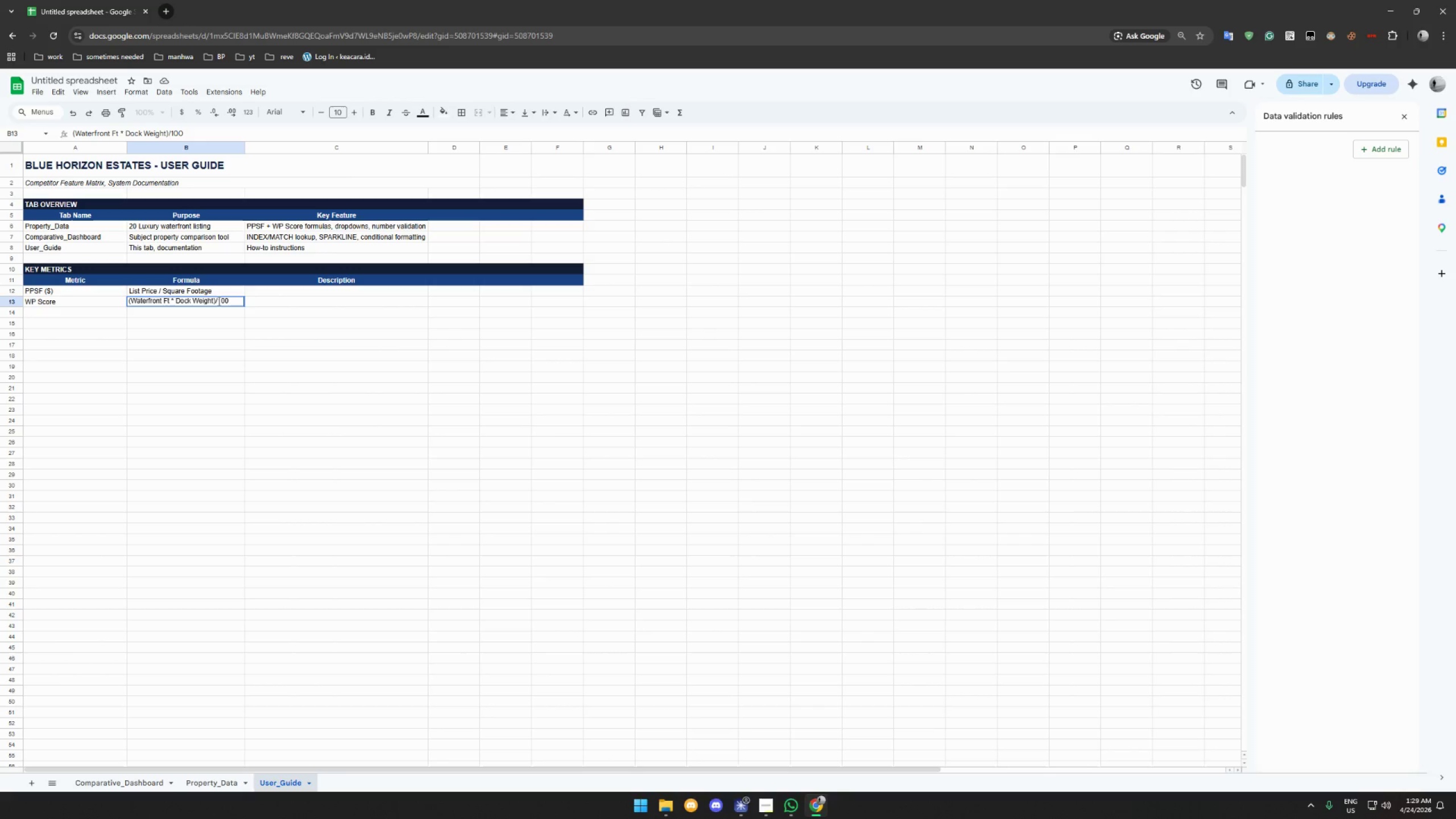 
left_click([218, 301])
 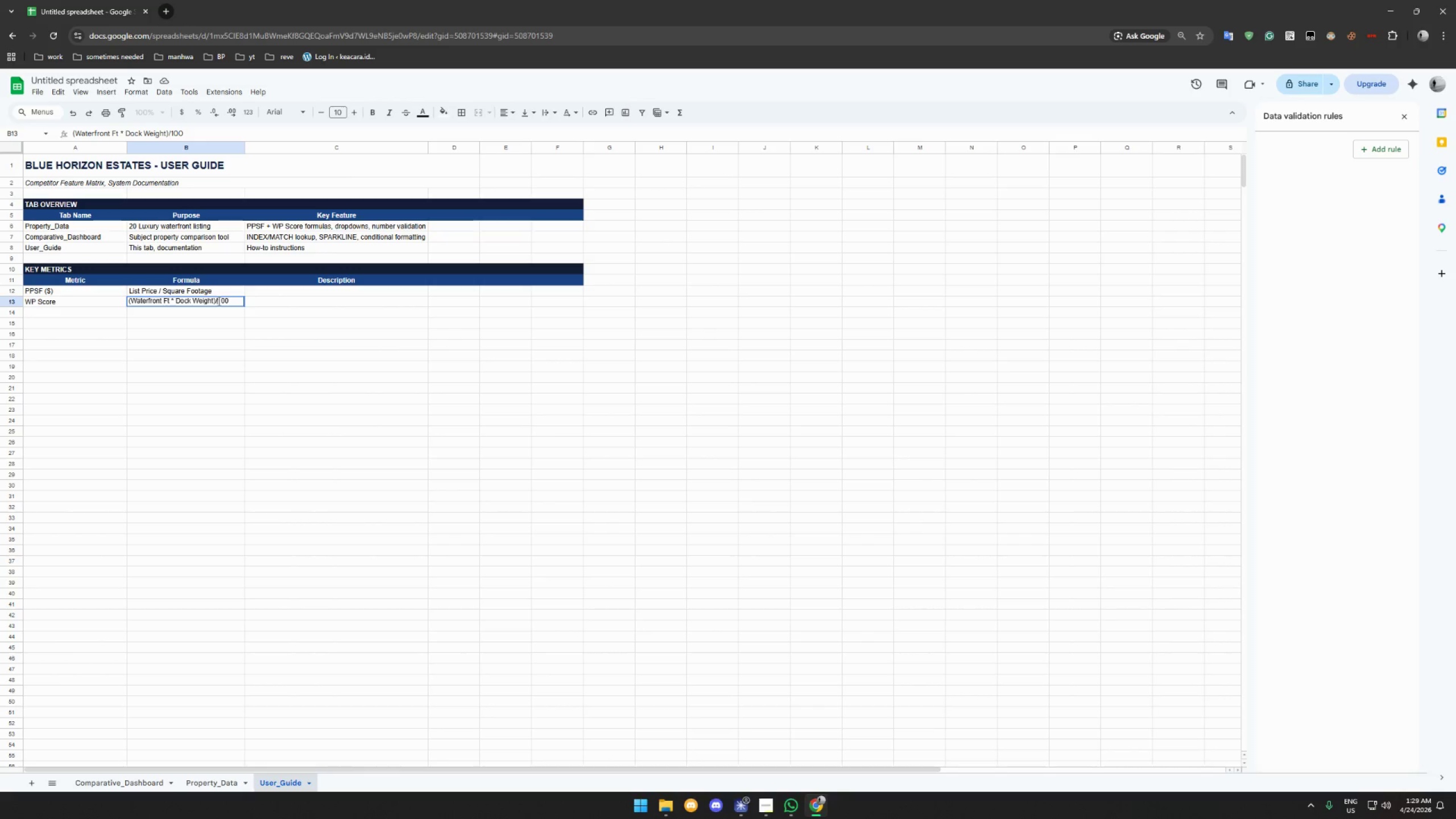 
key(Space)
 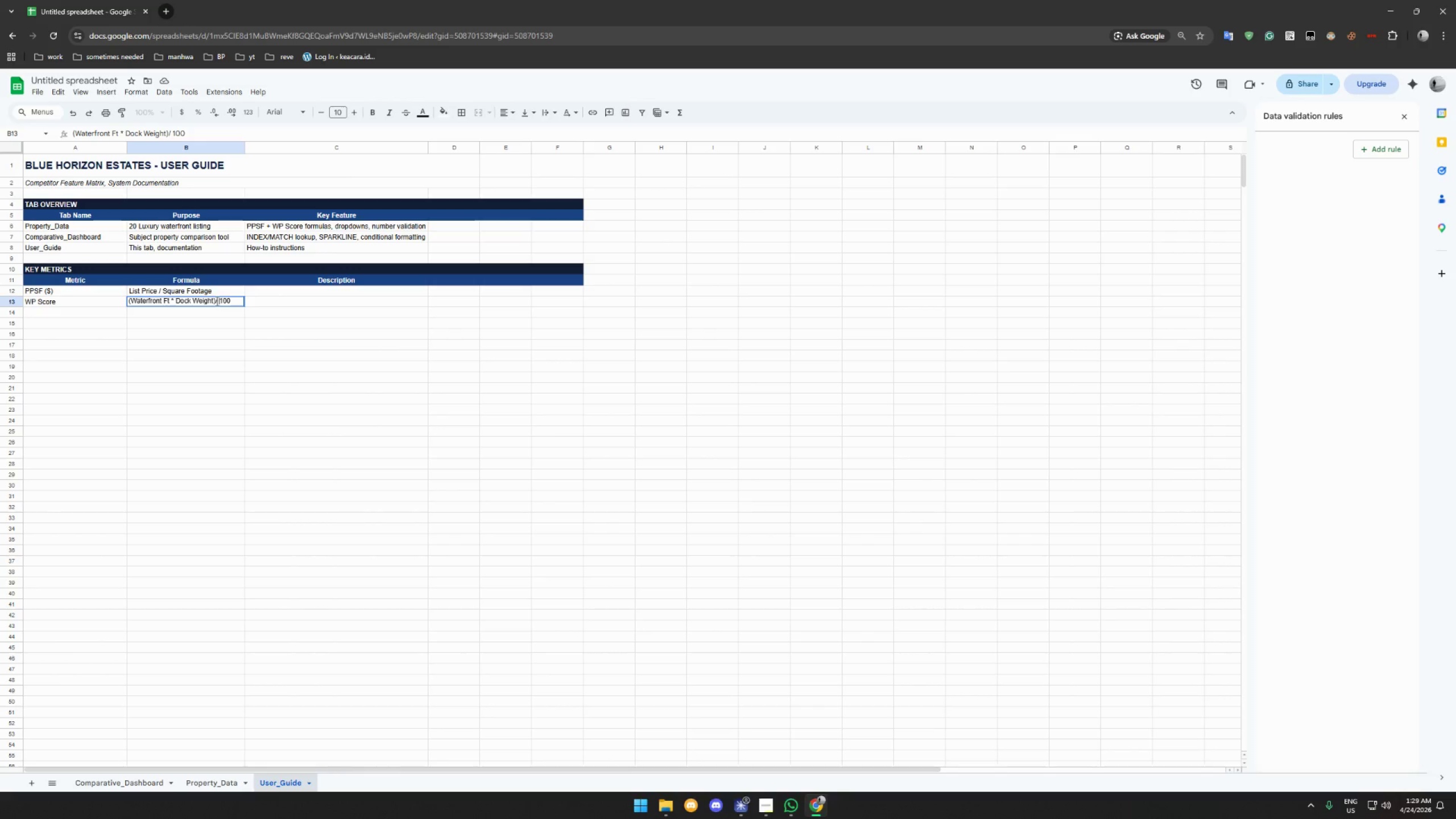 
left_click([216, 301])
 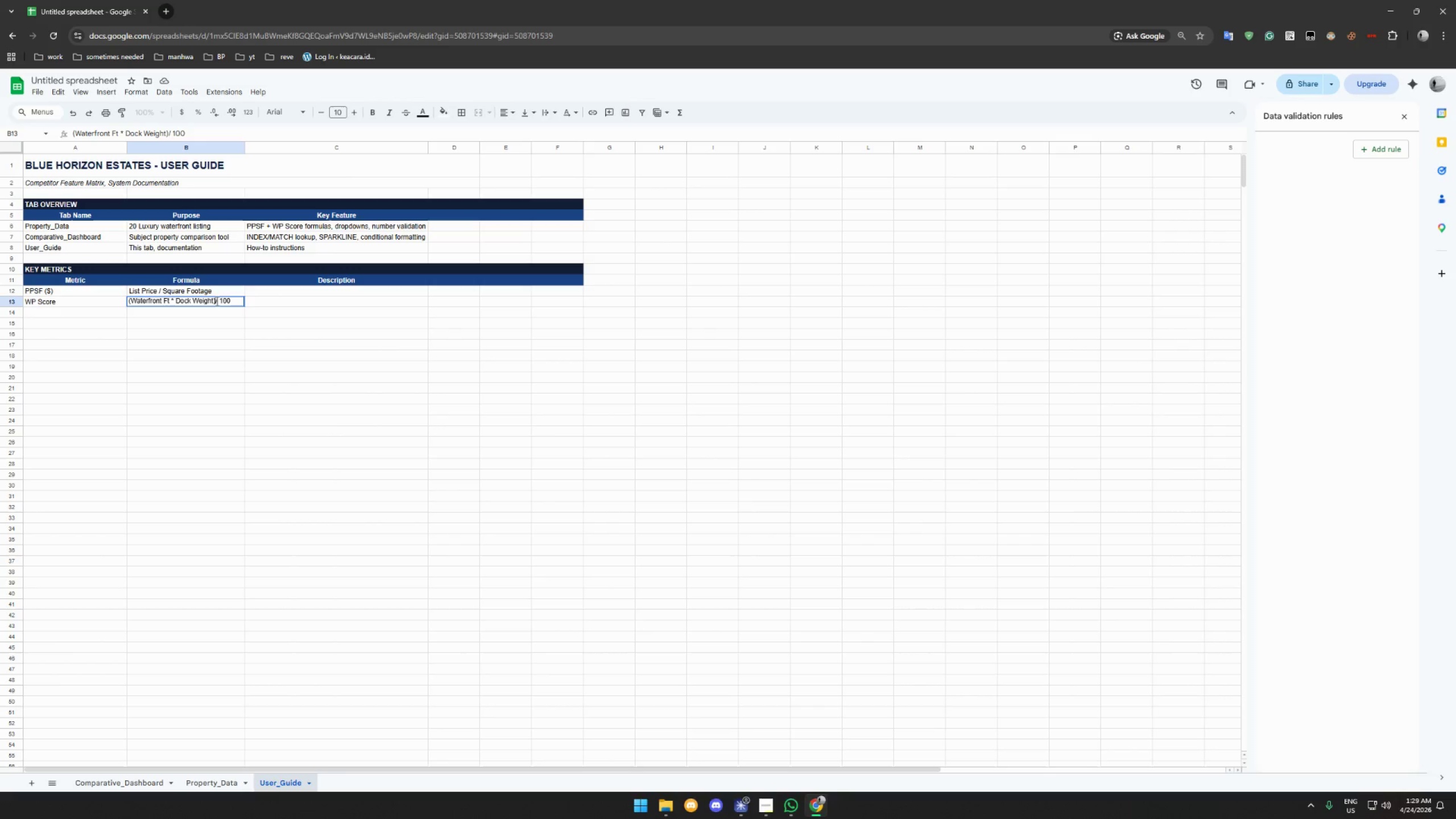 
key(Space)
 